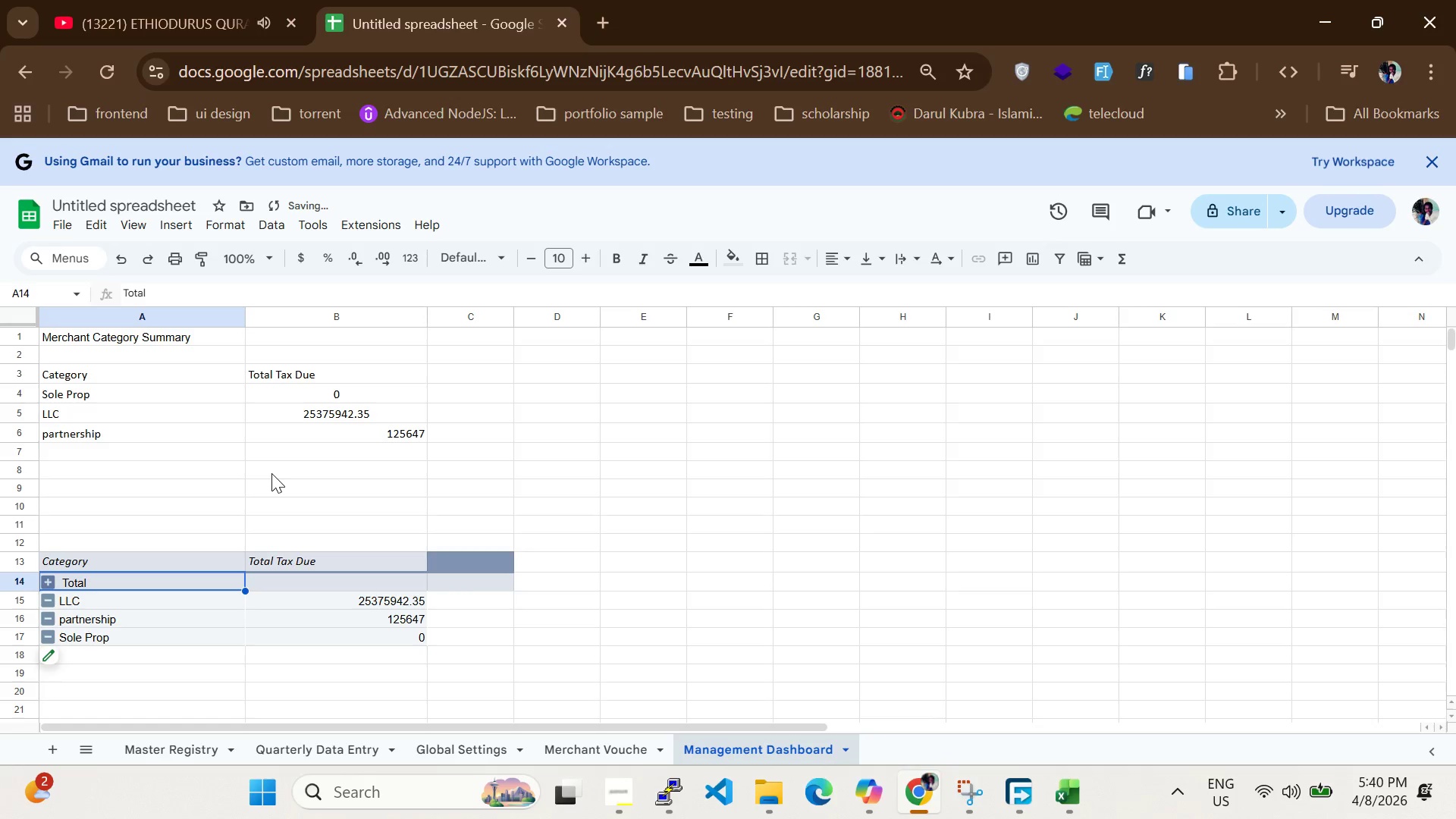 
key(Control+Z)
 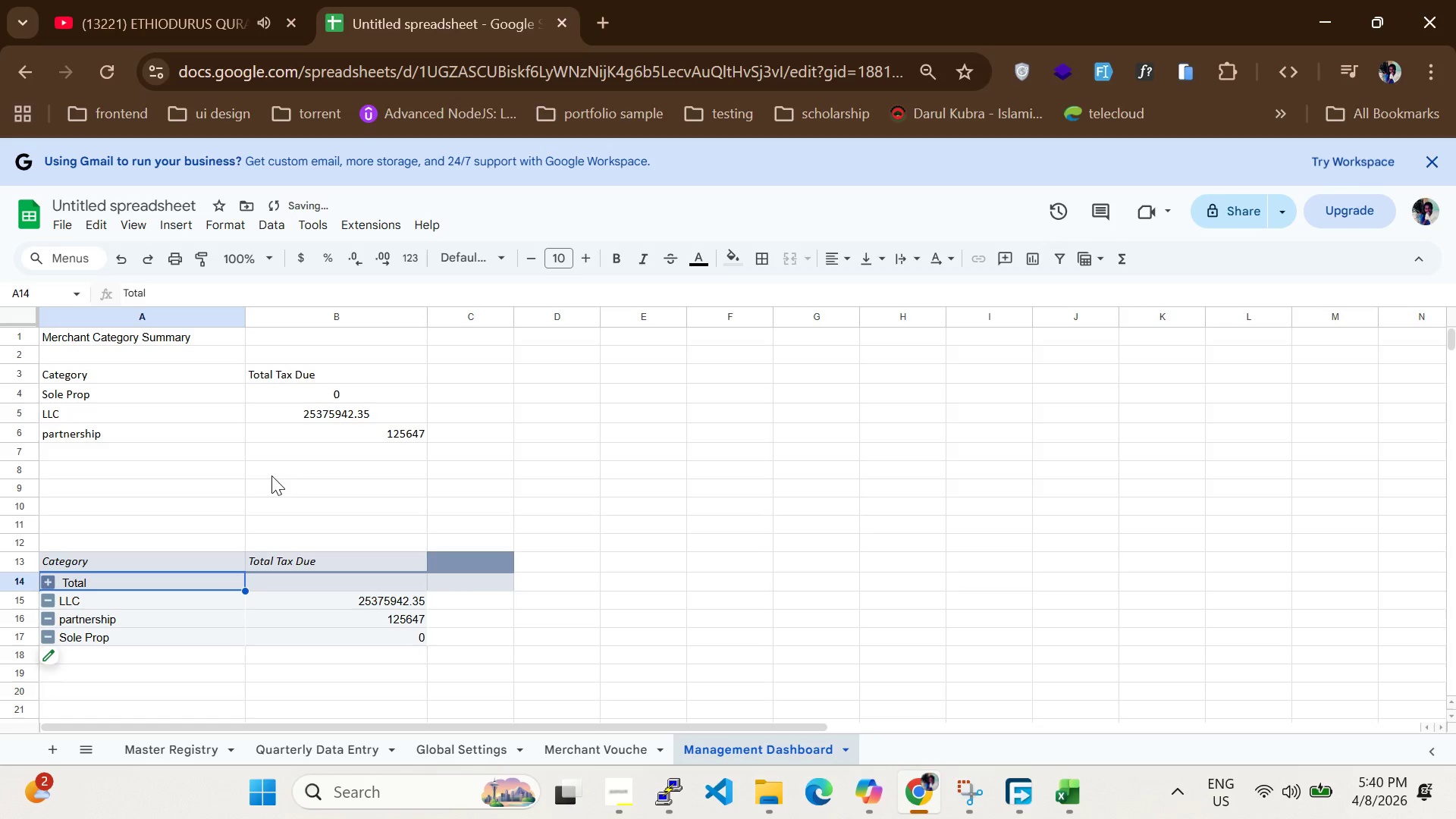 
key(Control+Z)
 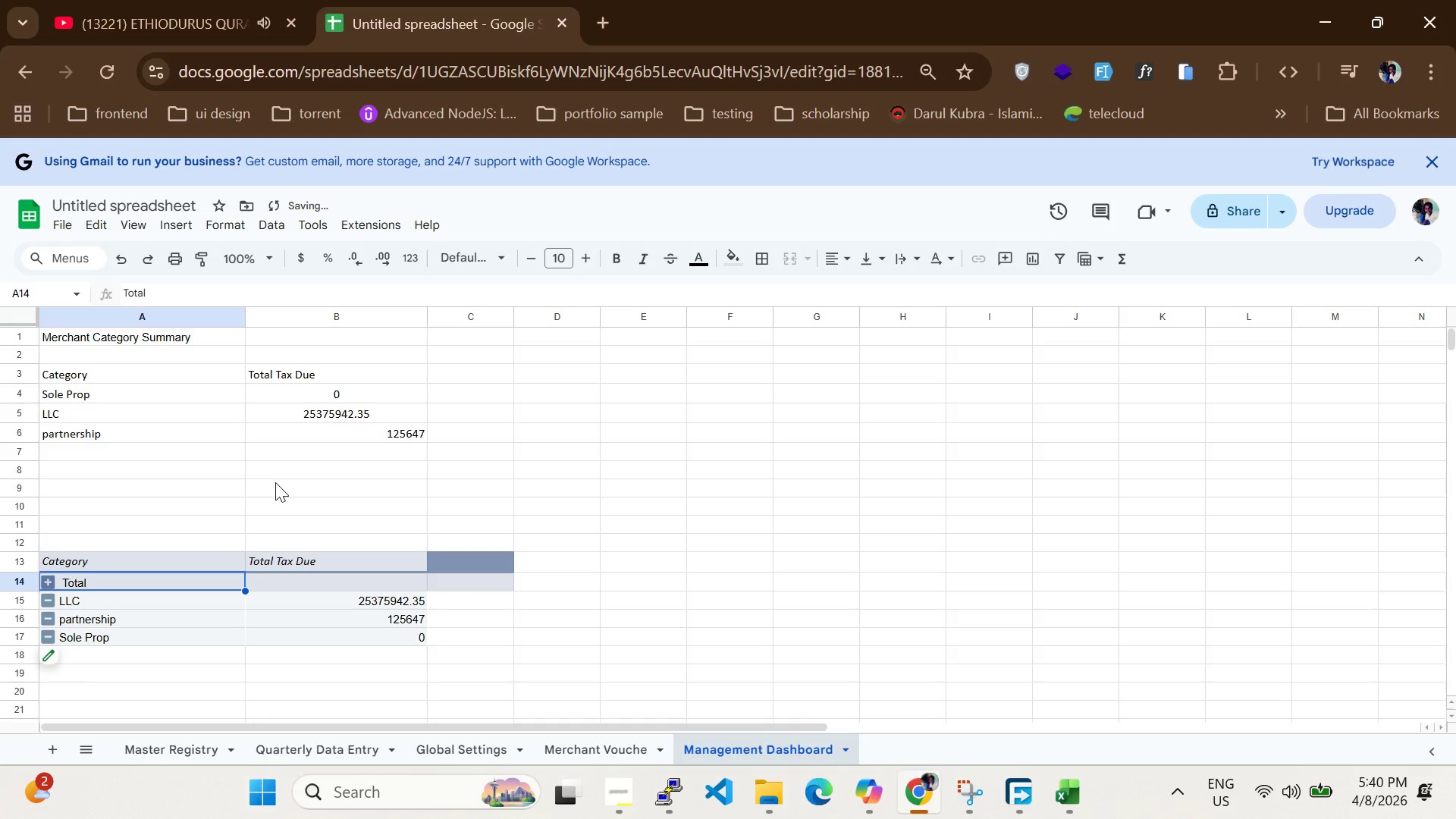 
key(Control+Z)
 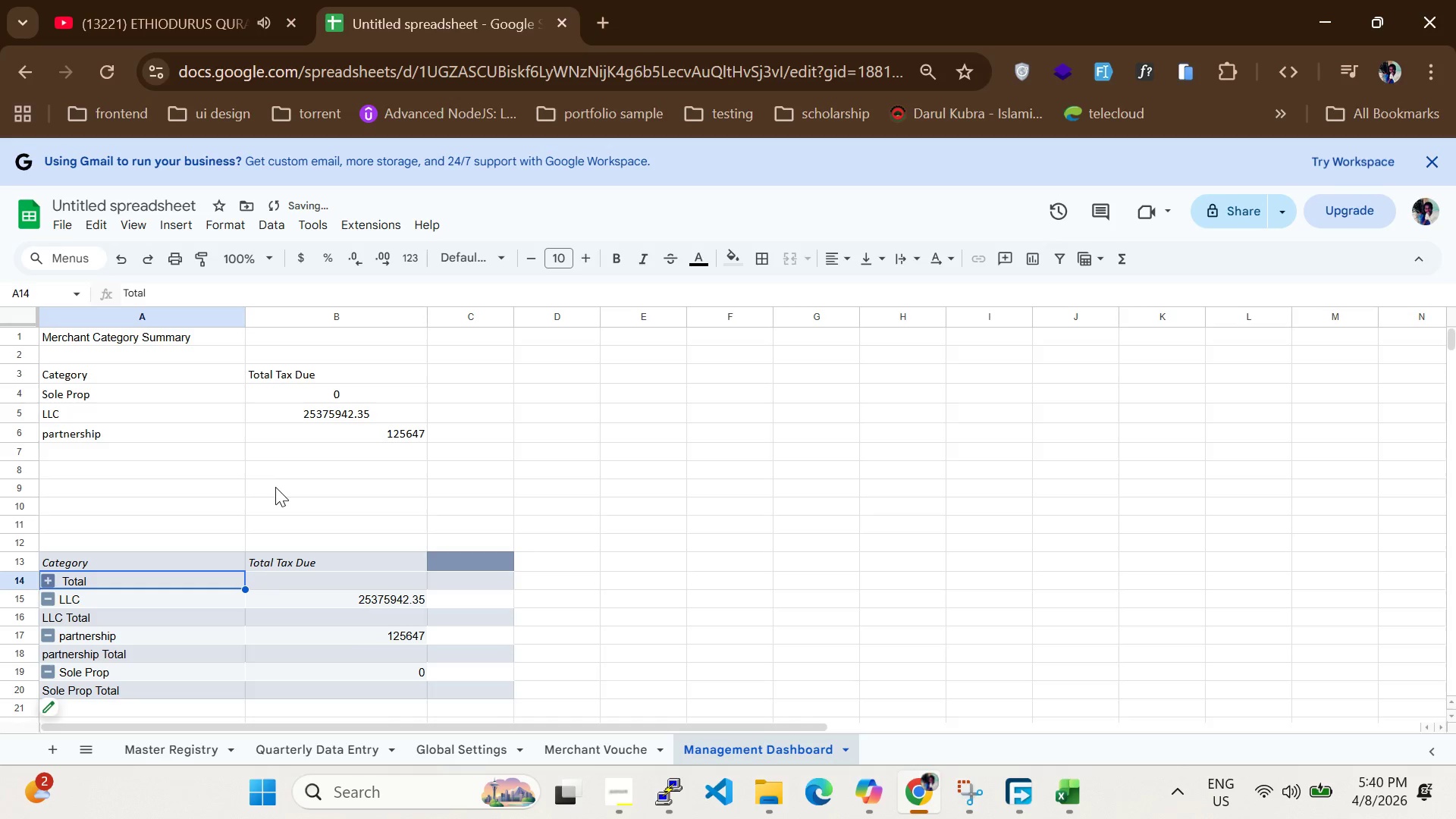 
key(Control+Z)
 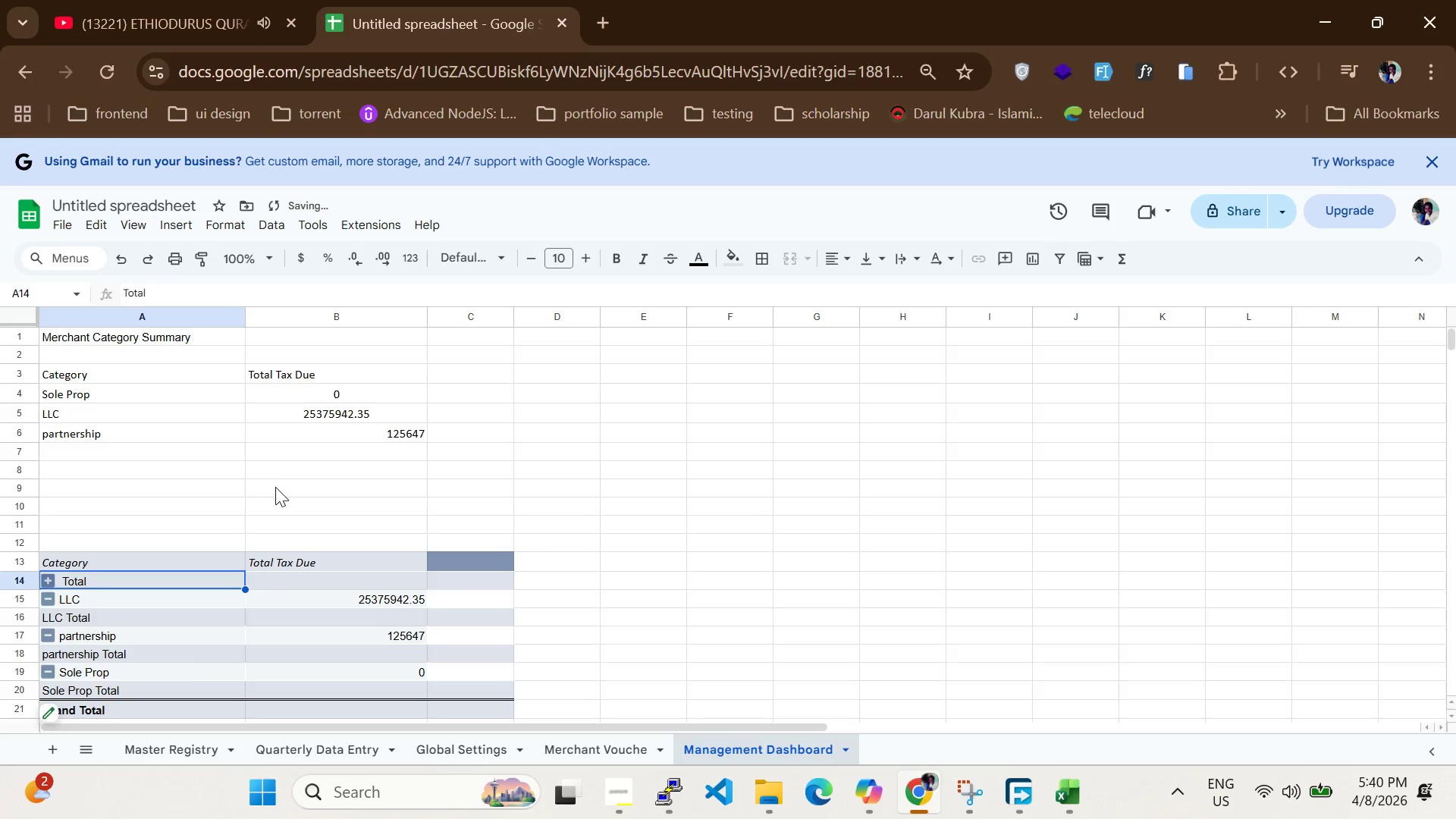 
key(Control+Z)
 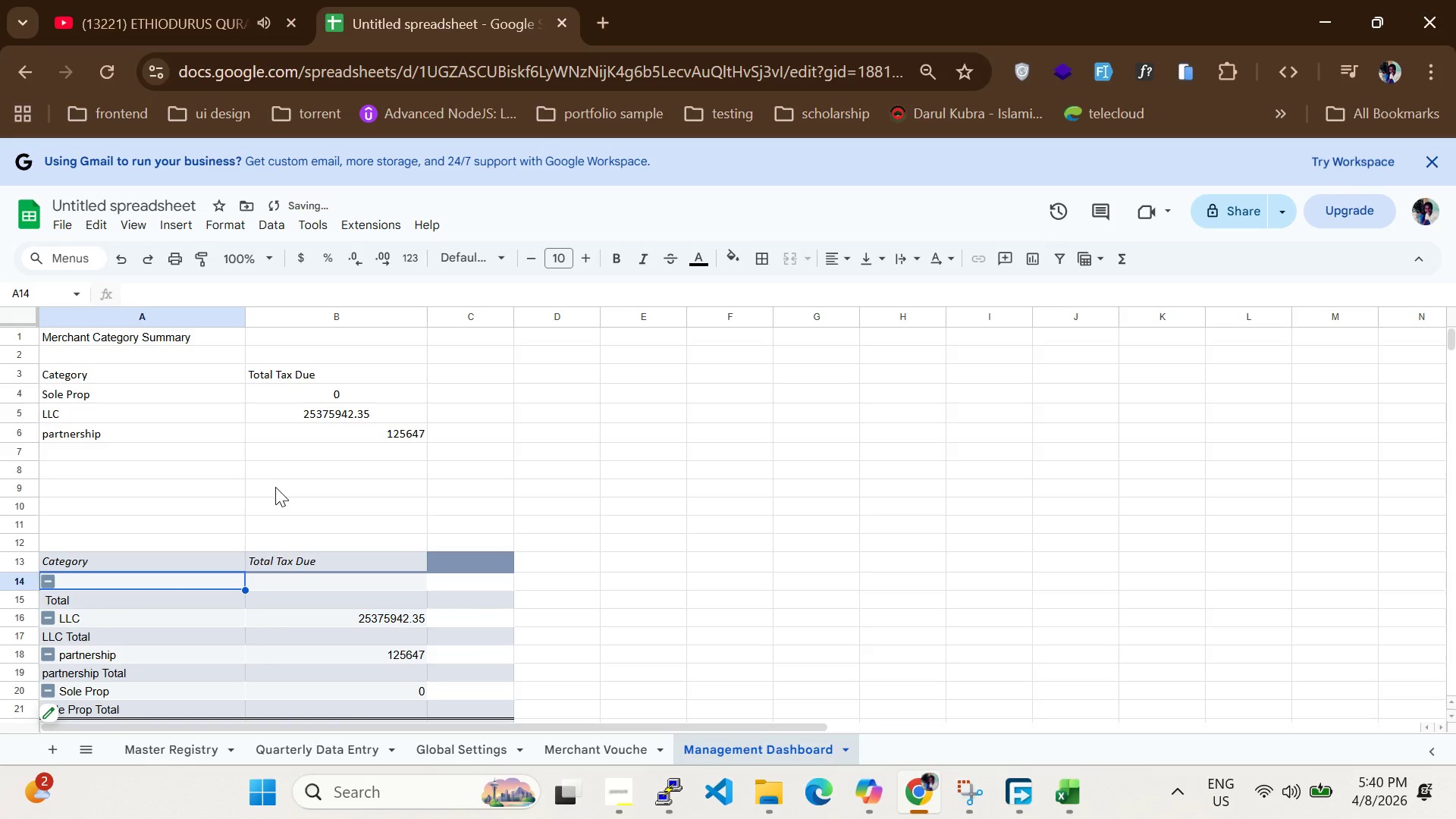 
key(Control+Z)
 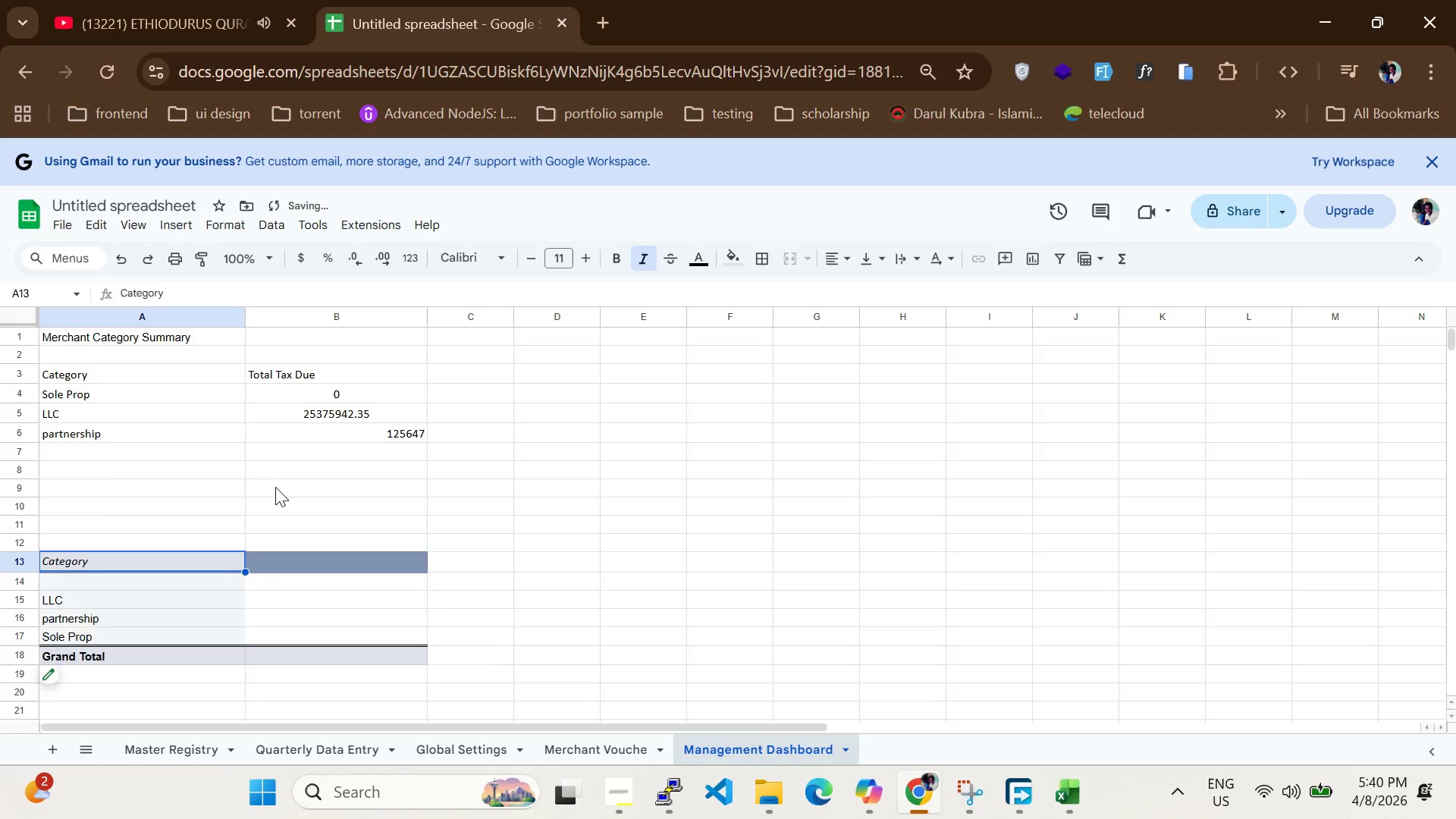 
key(Control+Z)
 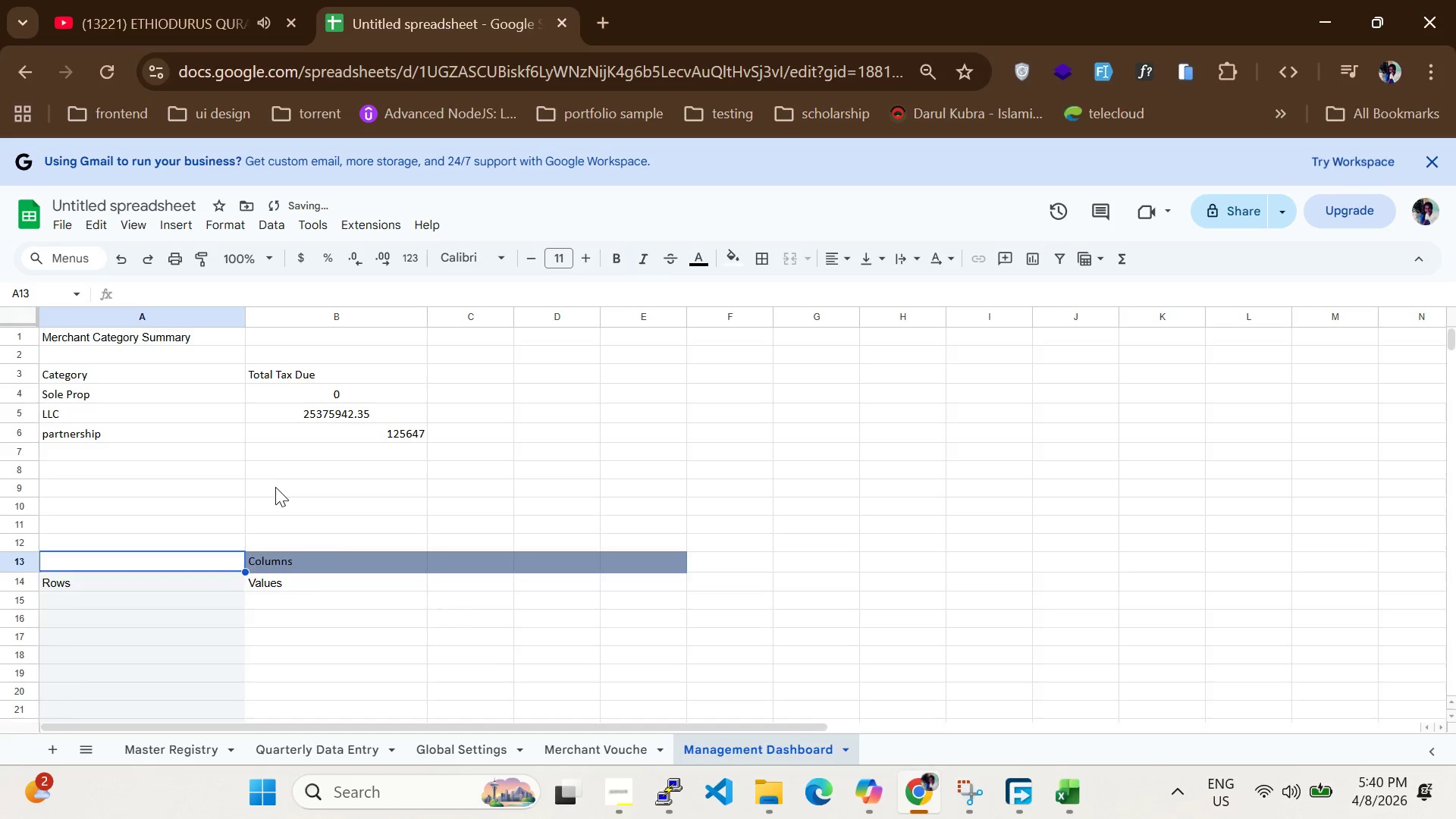 
key(Control+Z)
 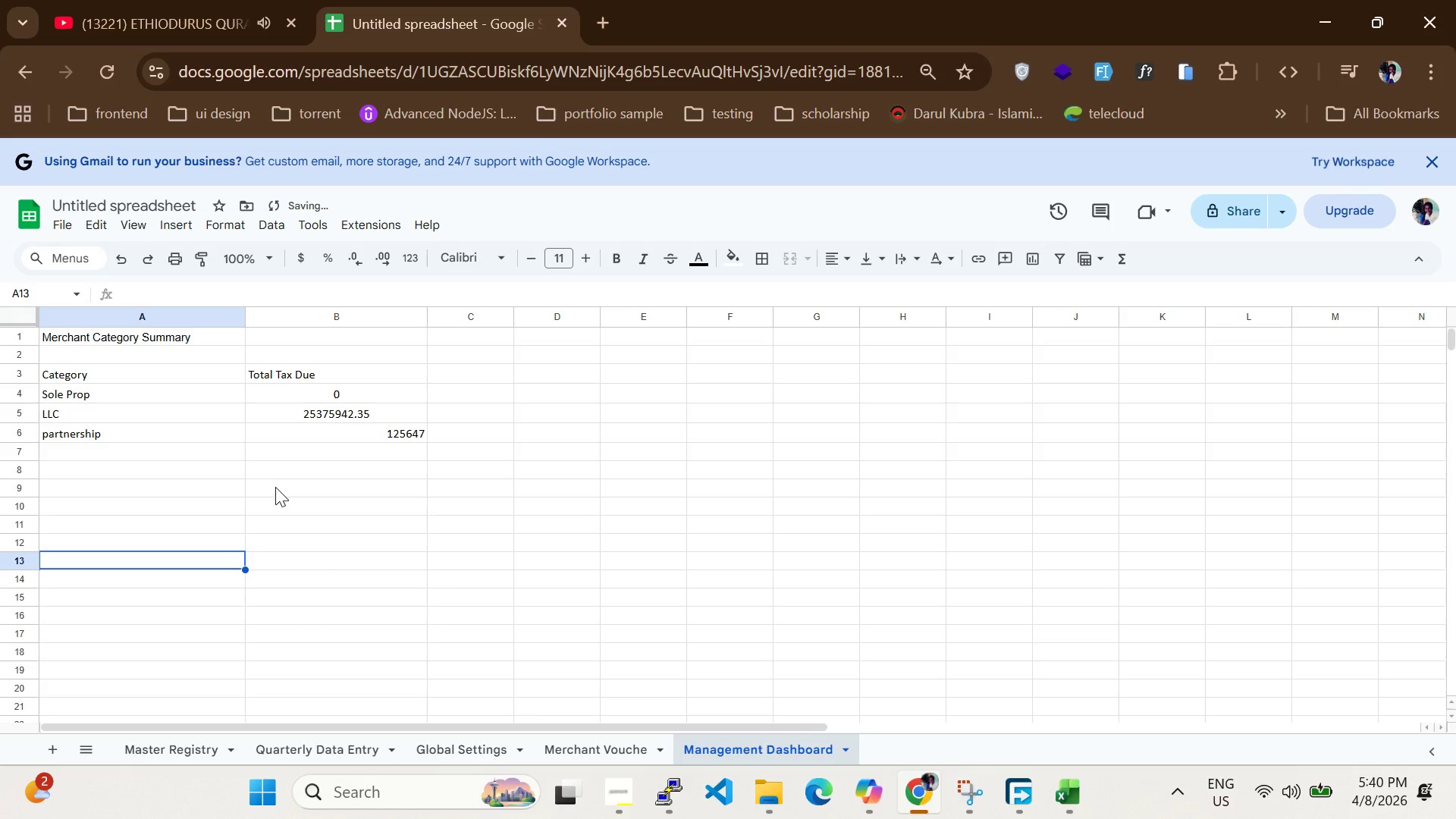 
key(Control+Z)
 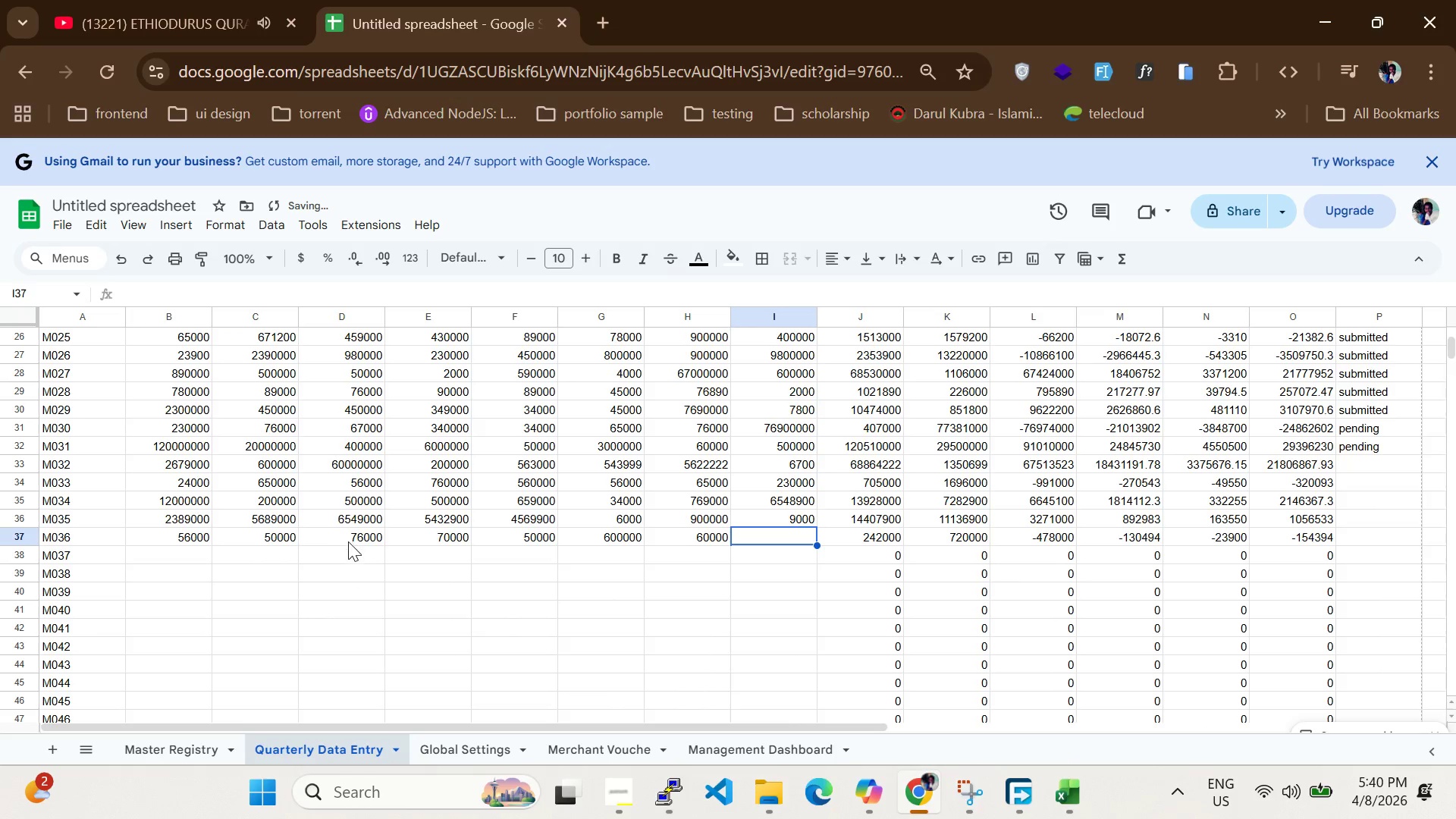 
key(Control+Y)
 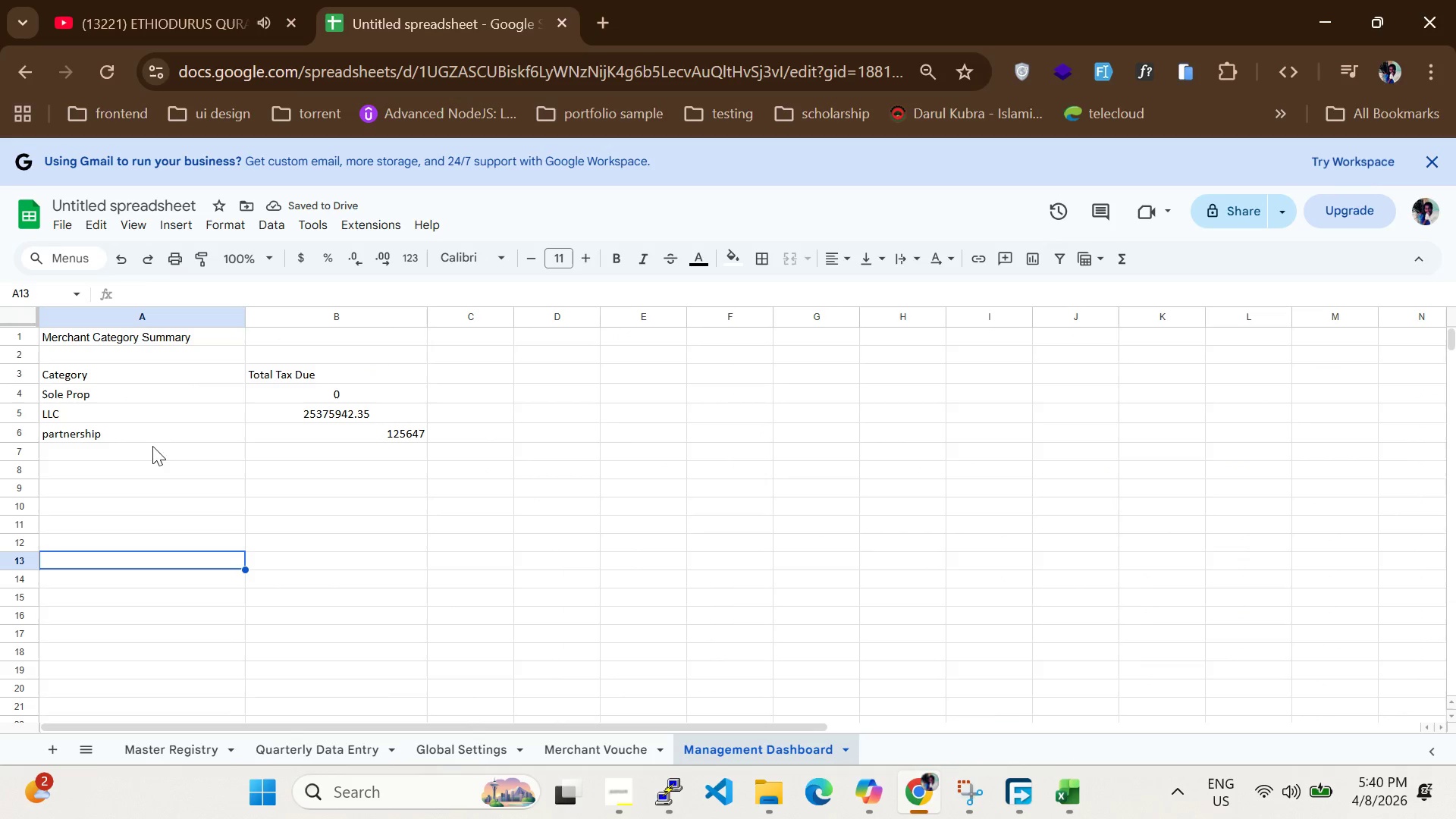 
left_click_drag(start_coordinate=[88, 374], to_coordinate=[384, 438])
 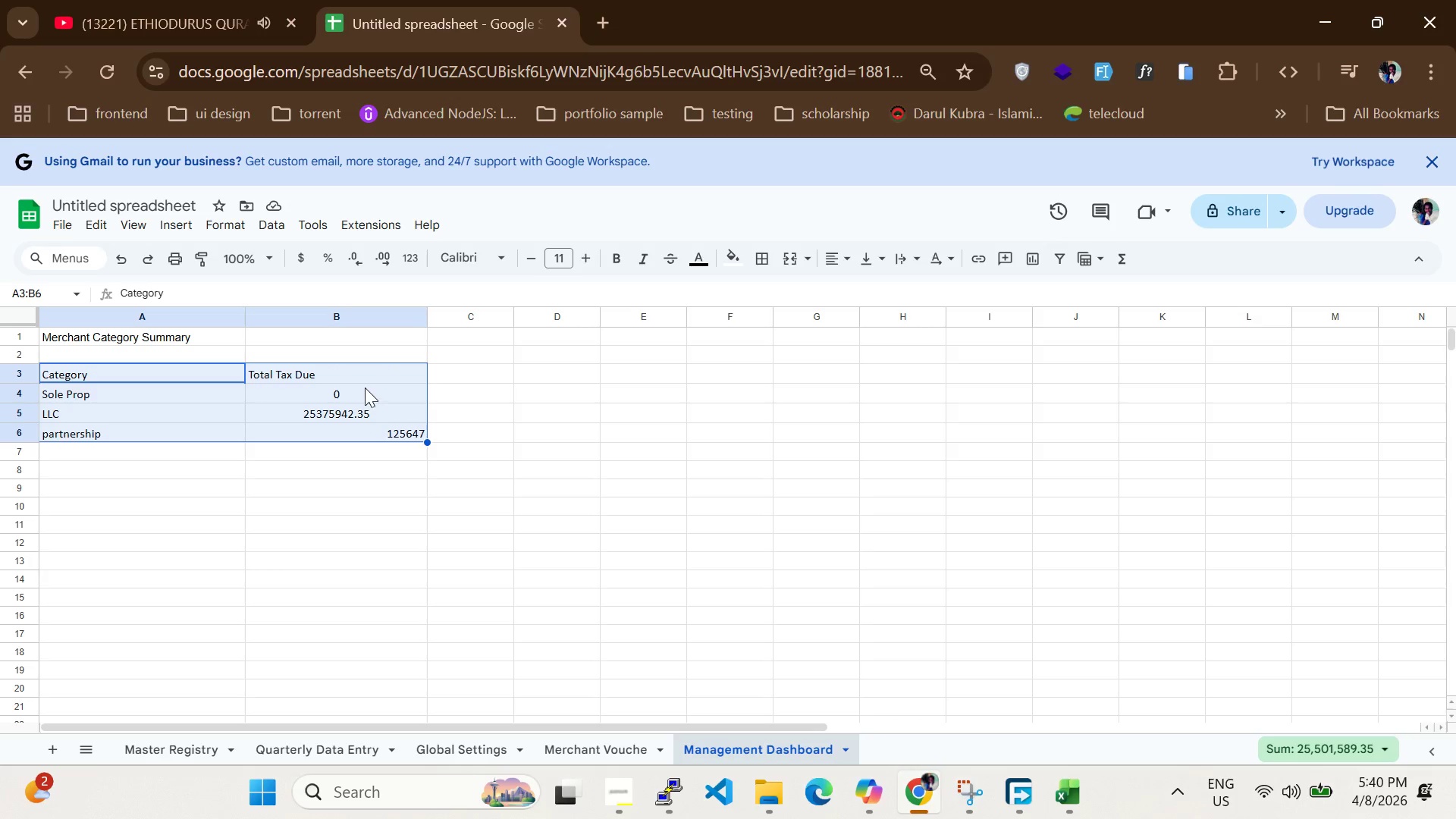 
right_click([365, 388])
 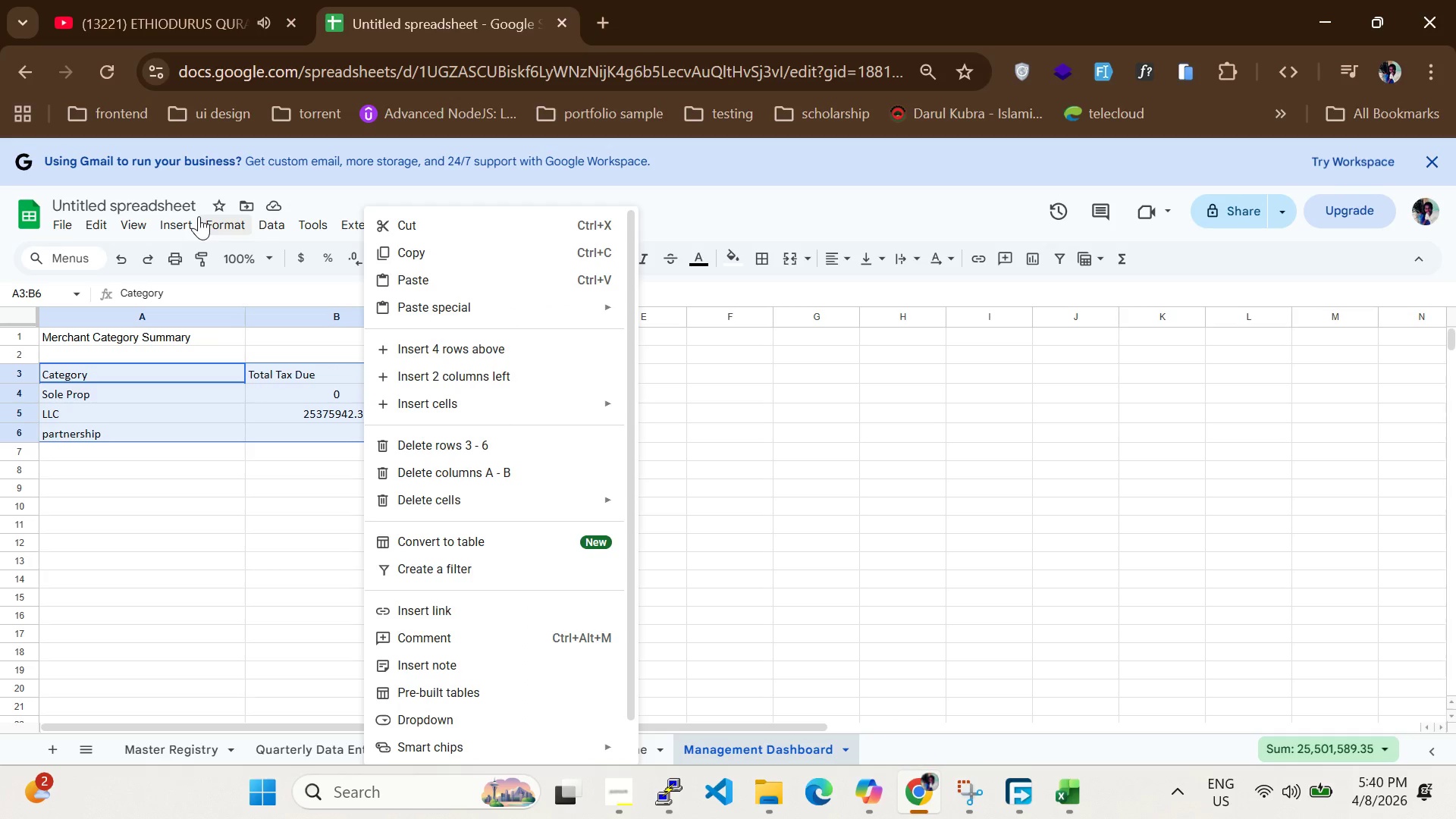 
left_click([180, 224])
 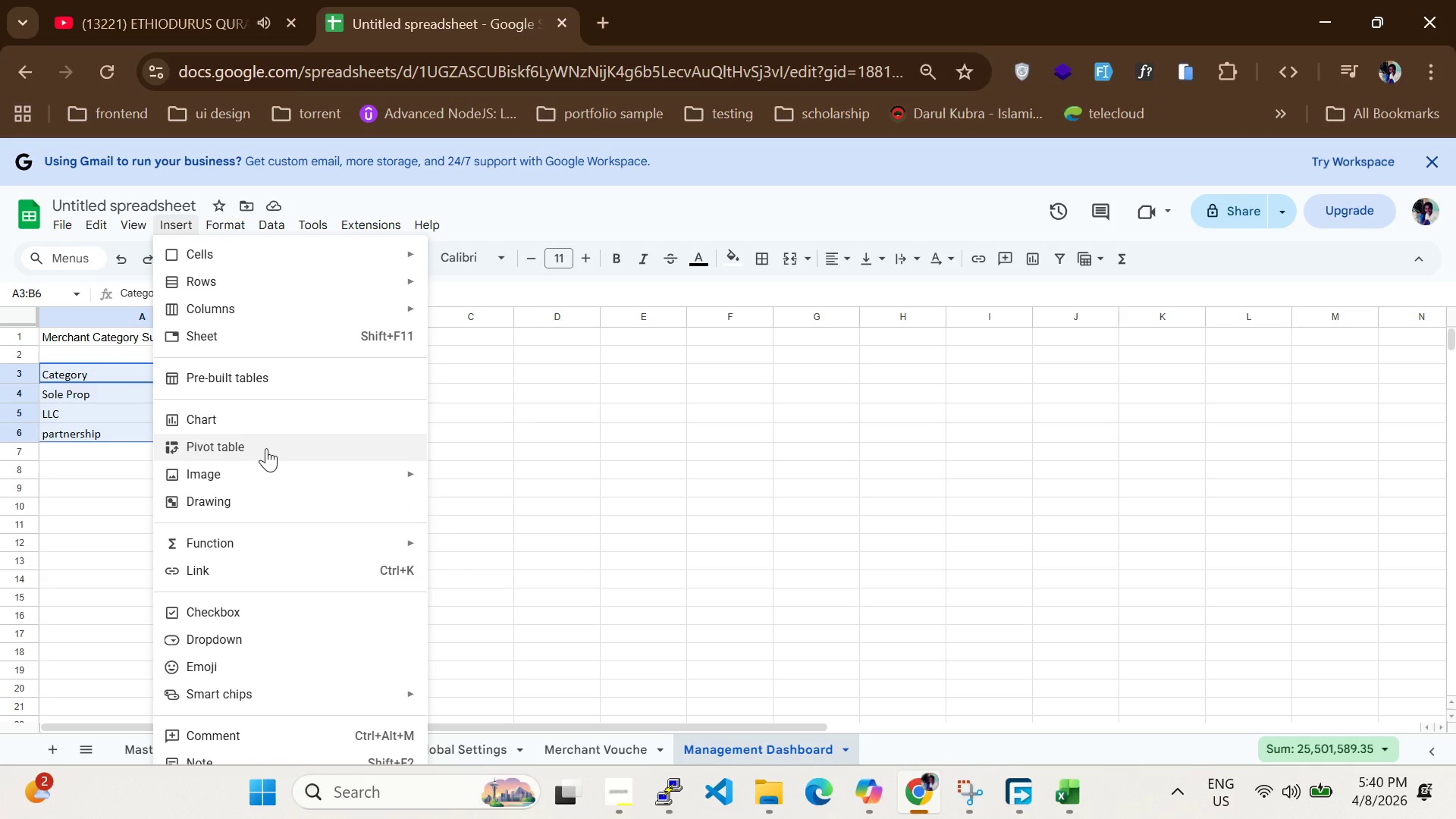 
left_click([261, 455])
 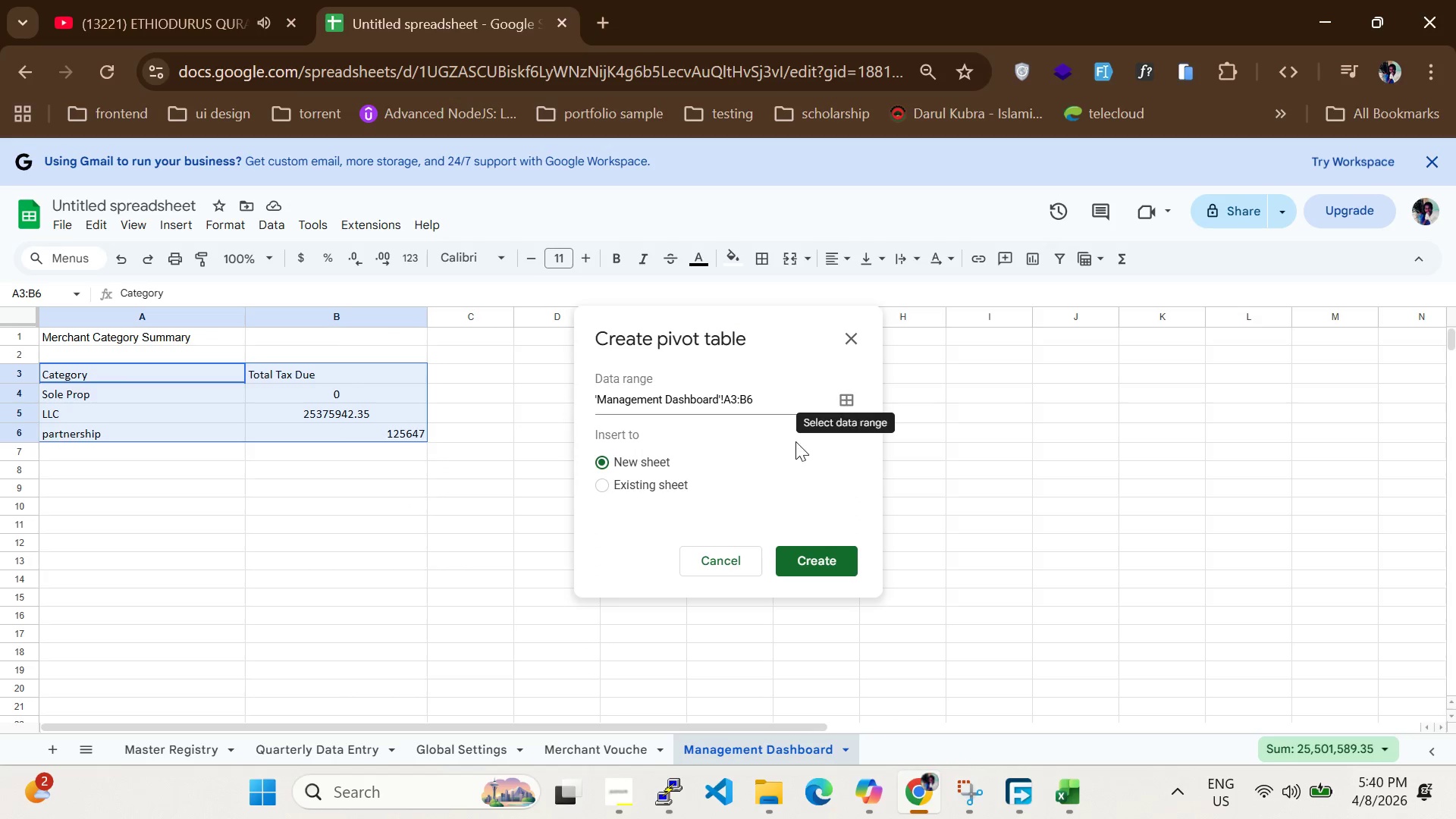 
left_click([653, 482])
 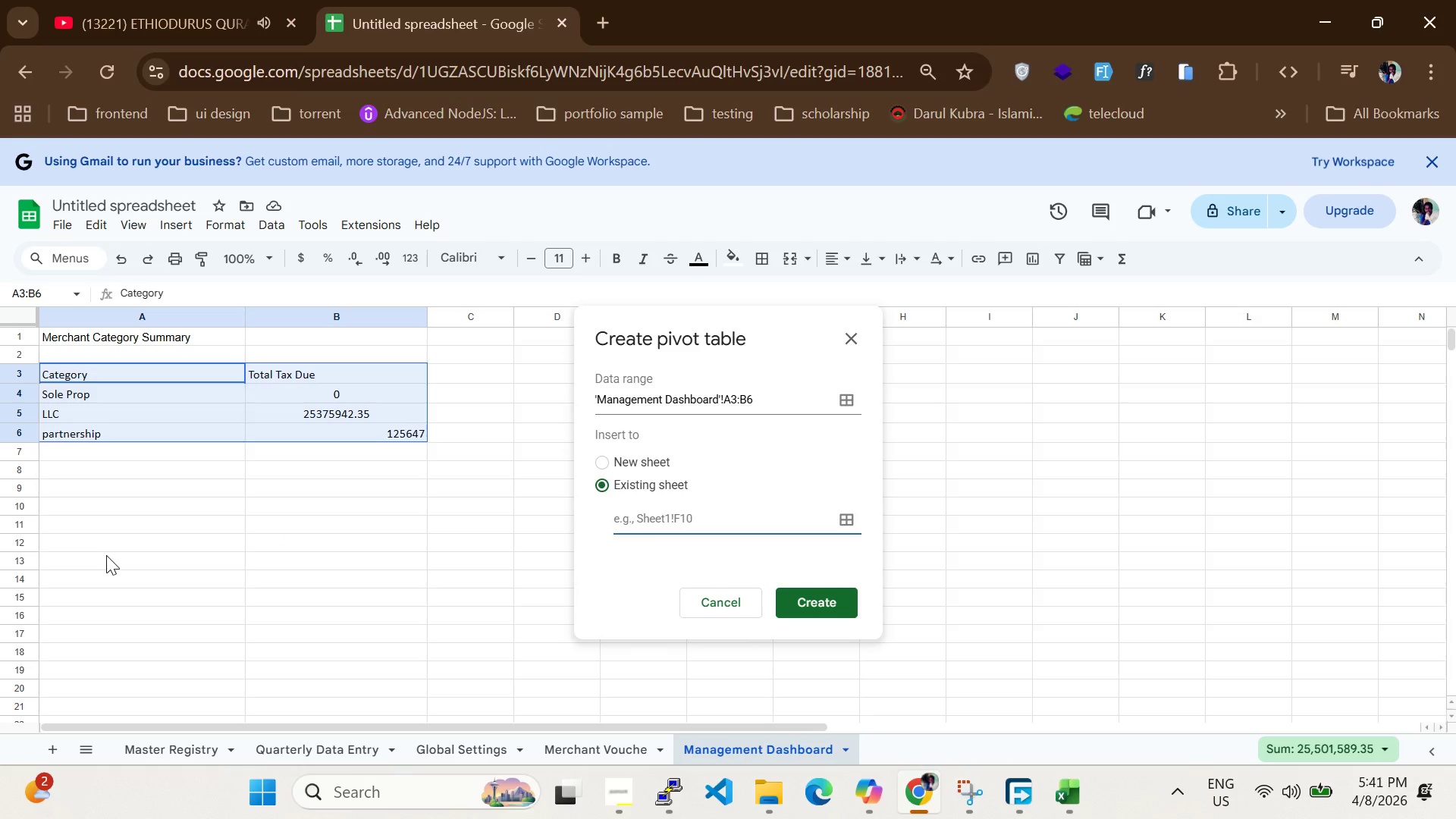 
wait(7.74)
 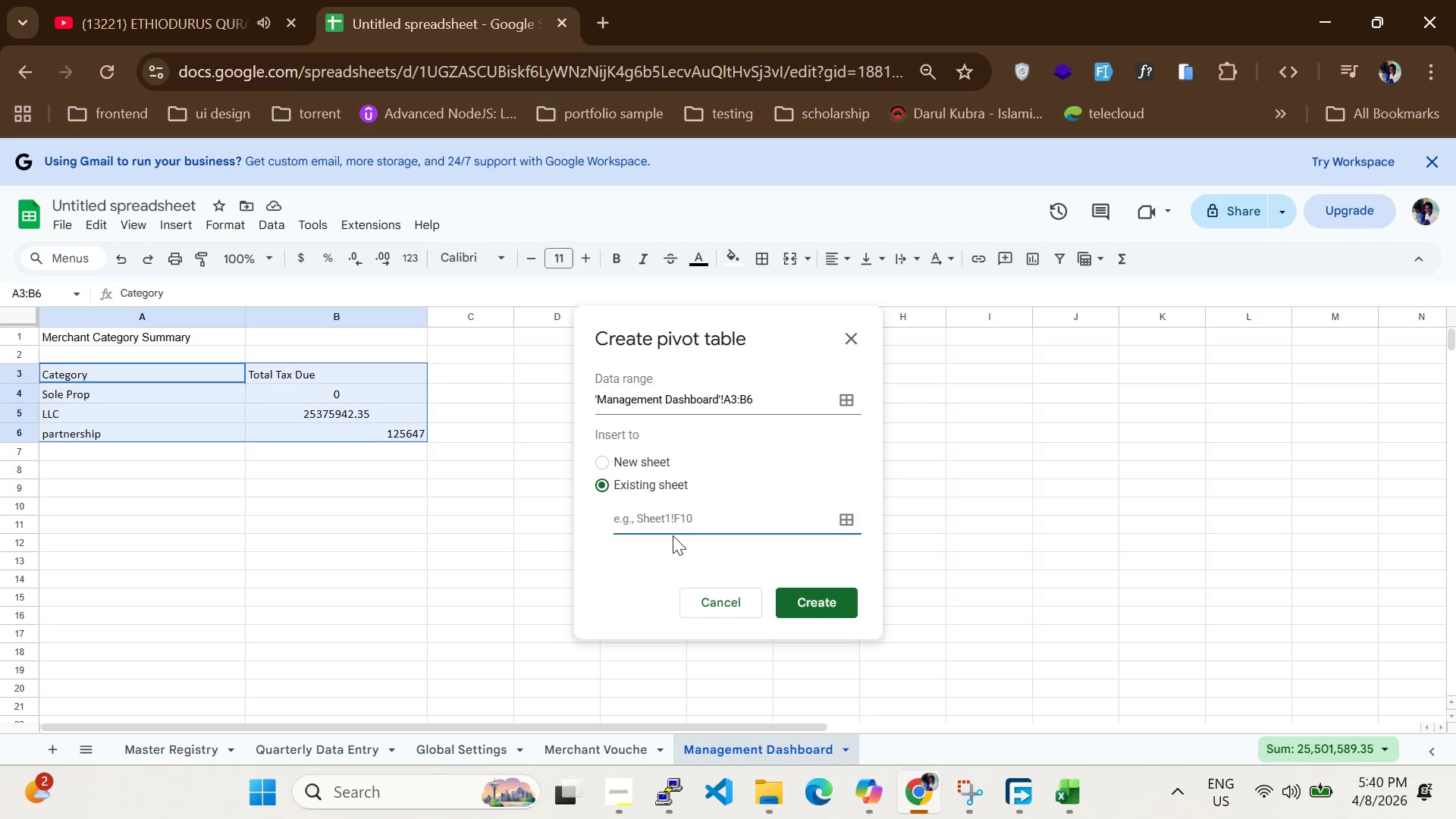 
left_click([110, 554])
 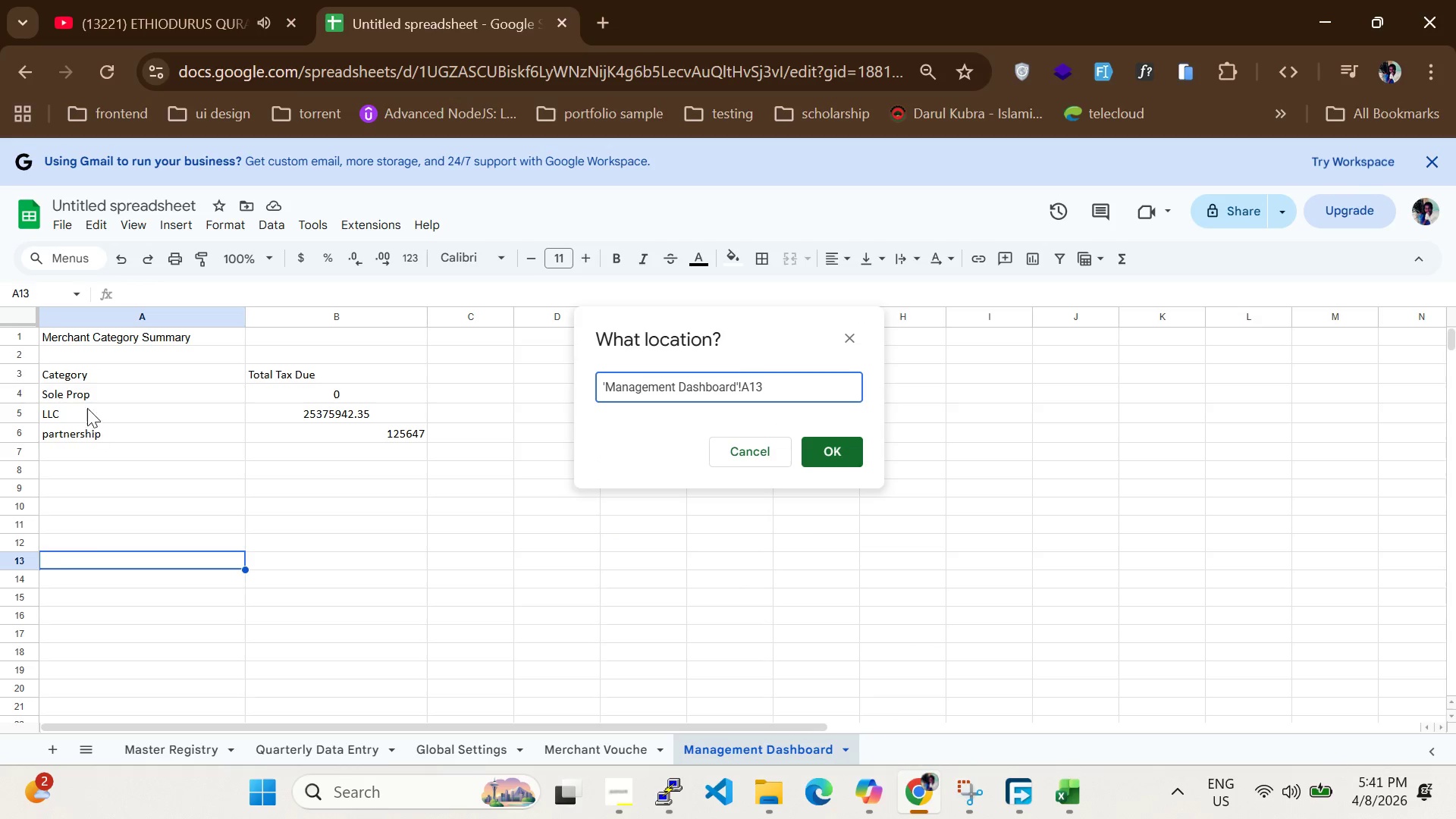 
left_click([89, 380])
 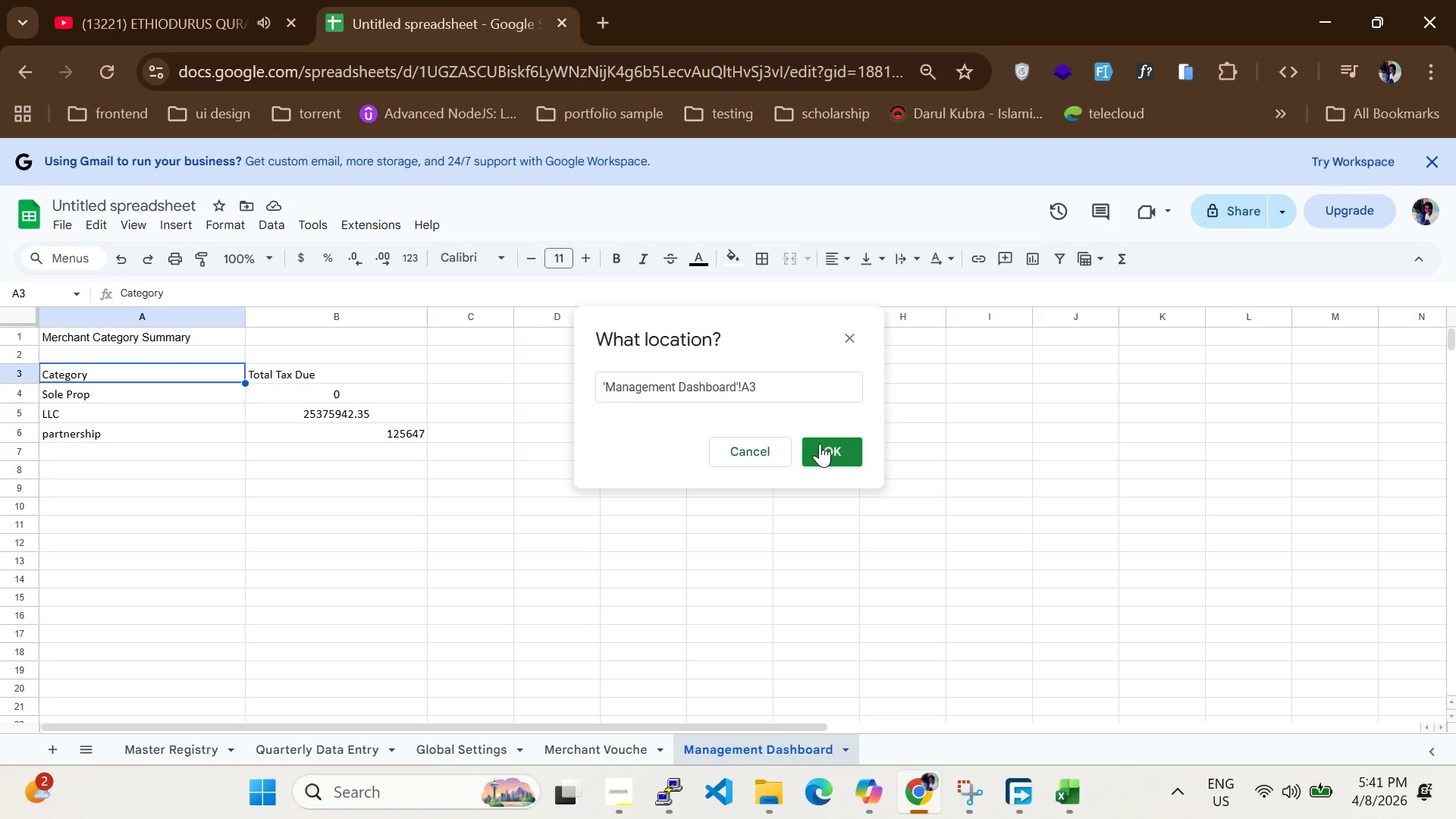 
left_click([822, 444])
 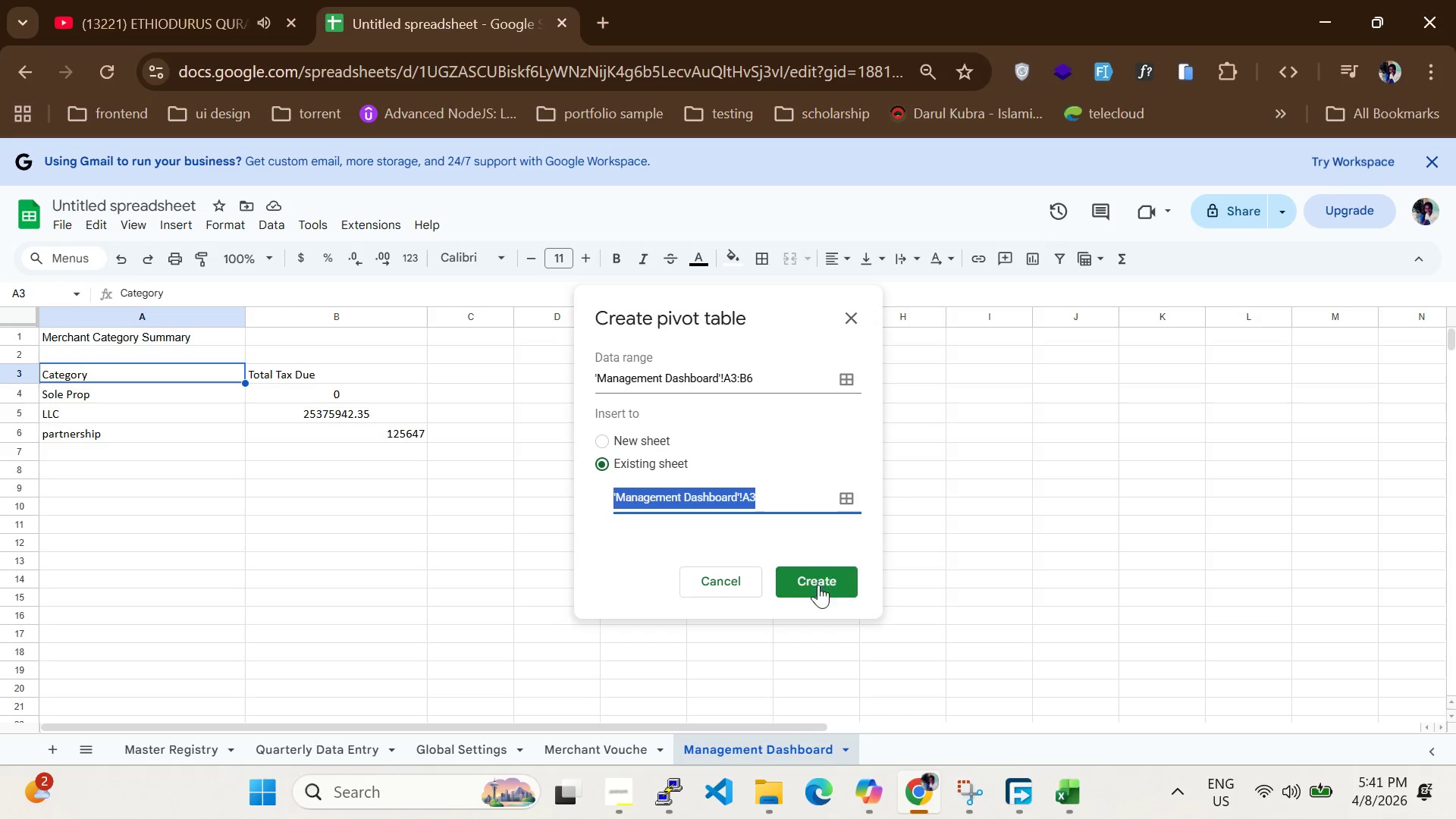 
left_click([818, 585])
 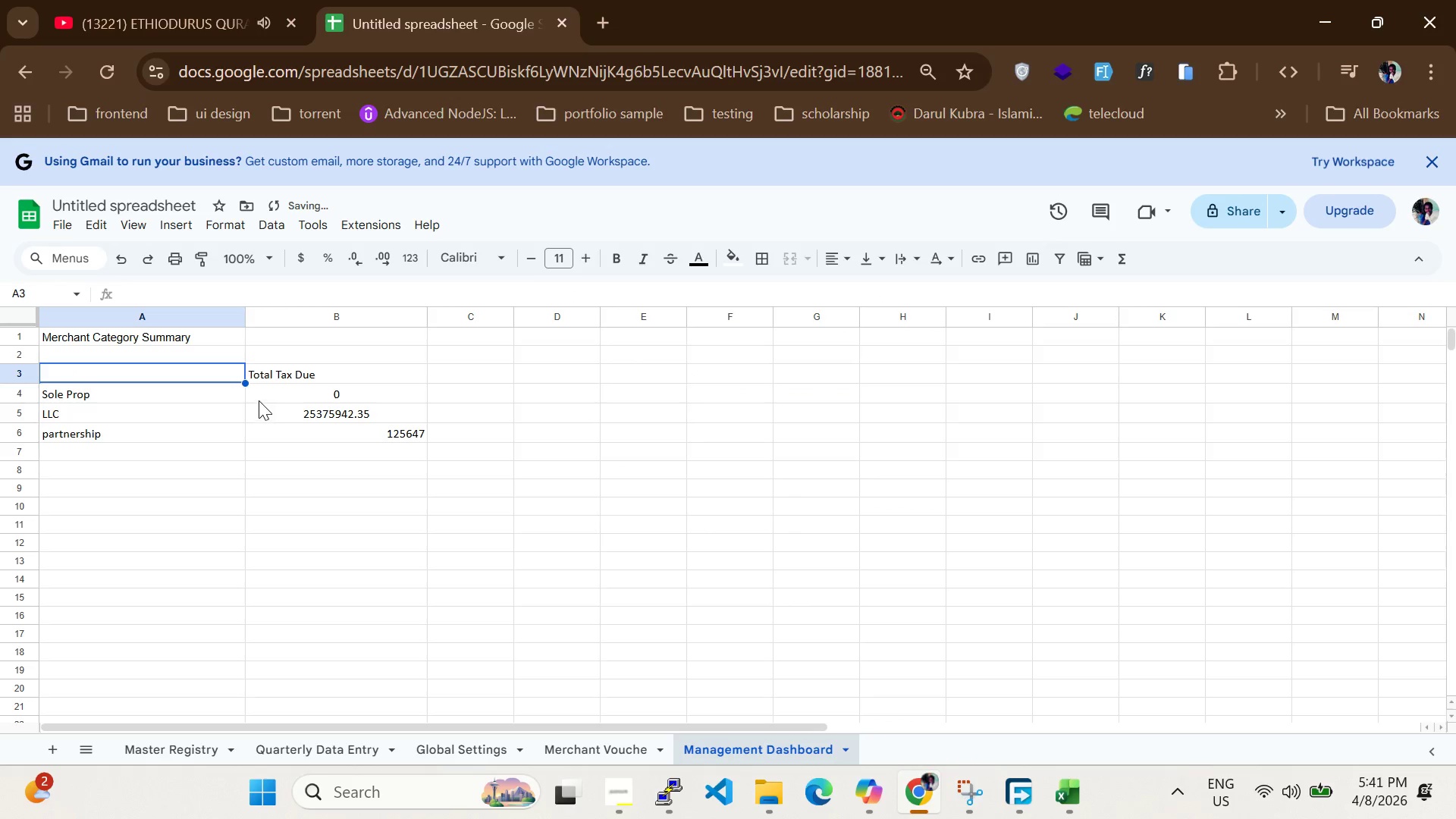 
left_click_drag(start_coordinate=[245, 383], to_coordinate=[428, 435])
 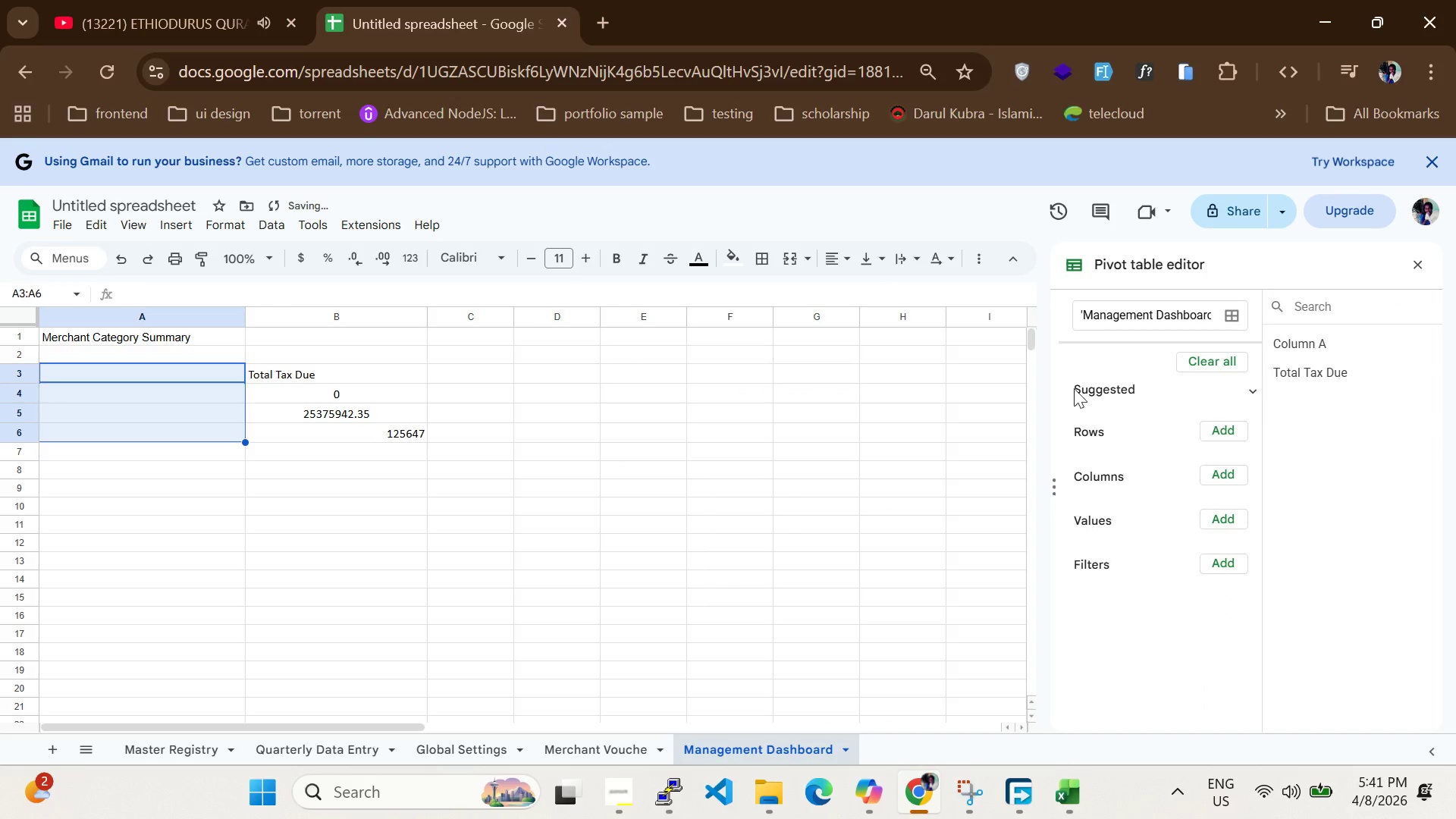 
scroll: coordinate [1070, 406], scroll_direction: up, amount: 3.0
 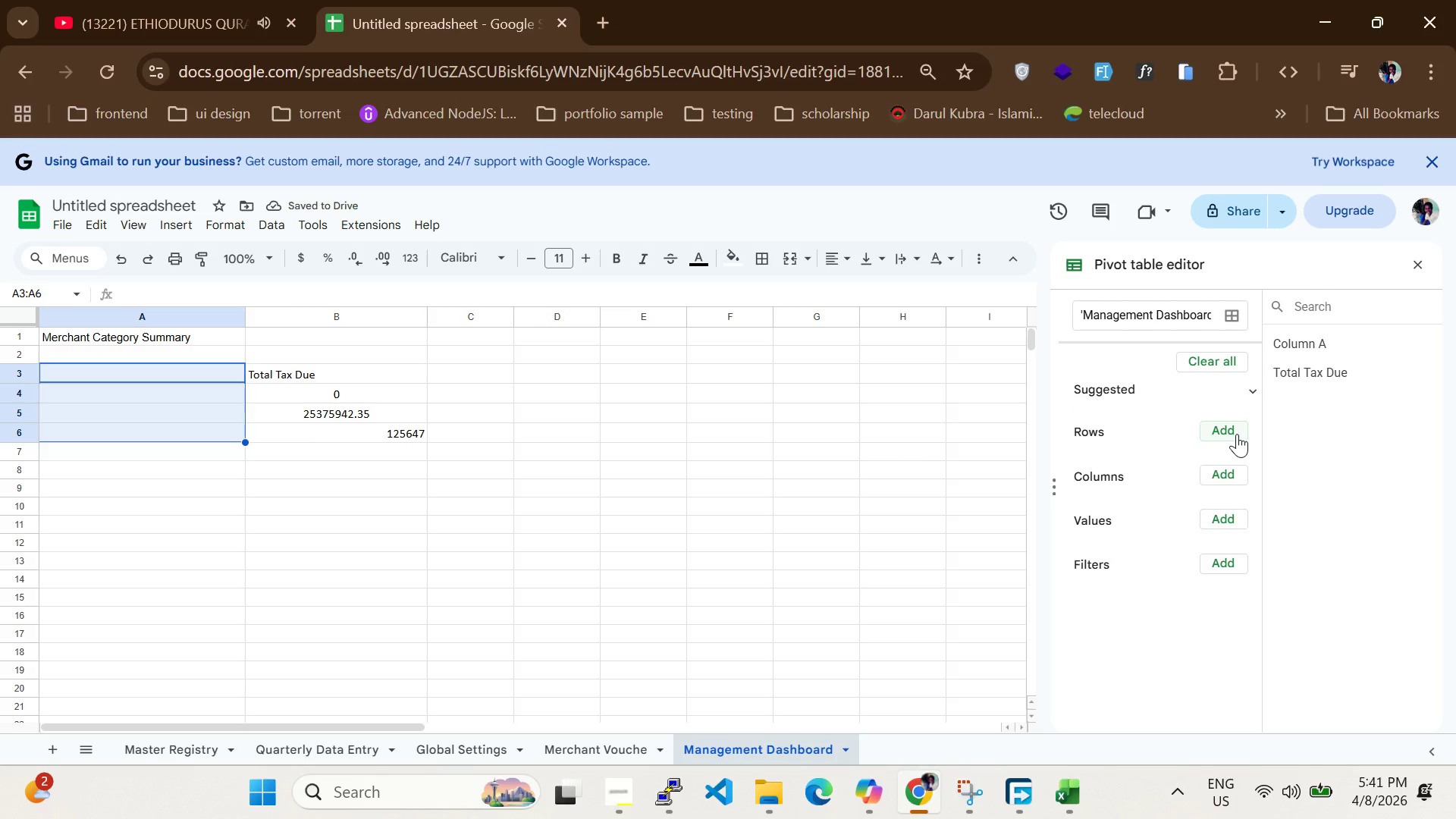 
left_click([1237, 434])
 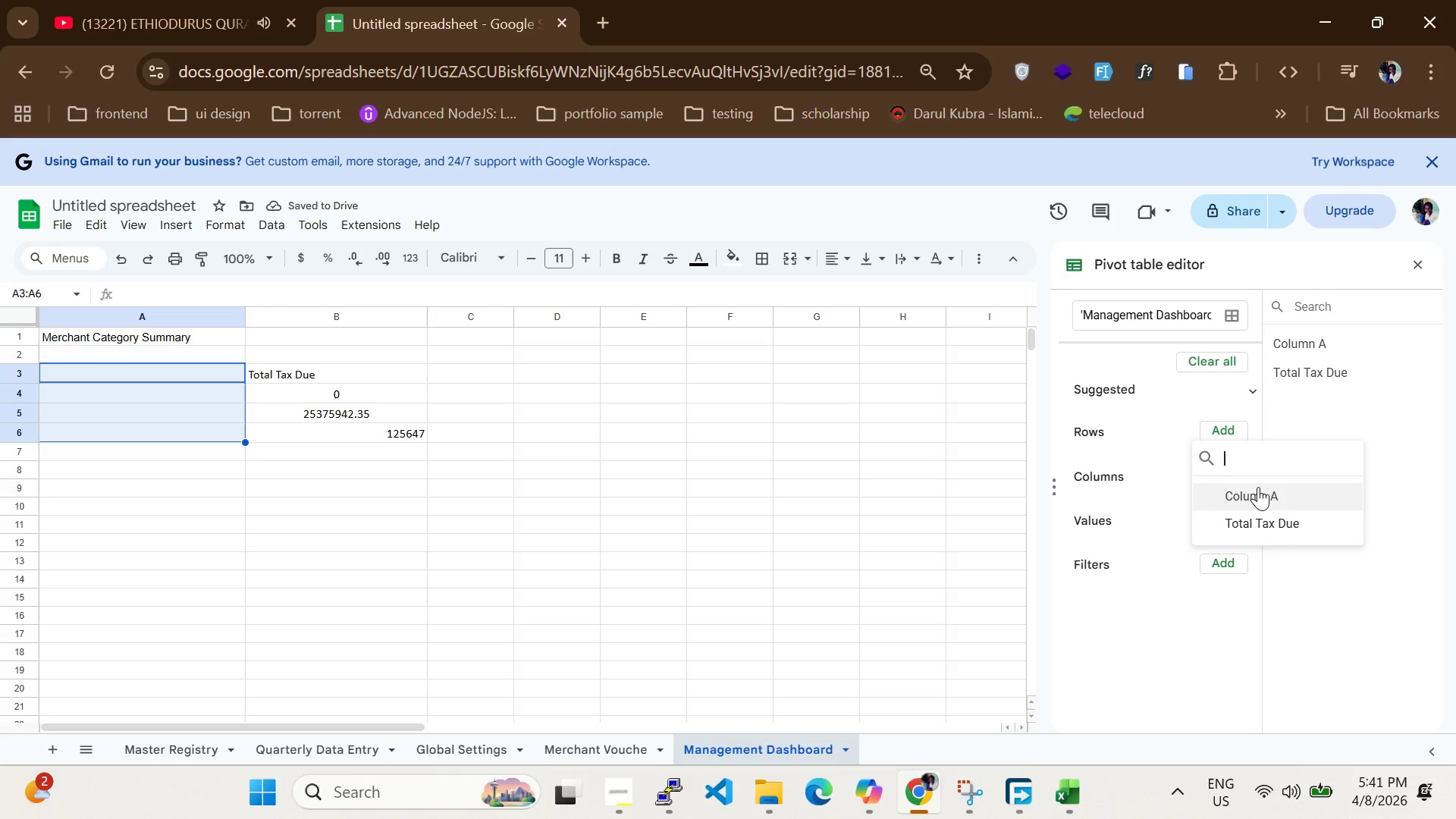 
left_click([1258, 487])
 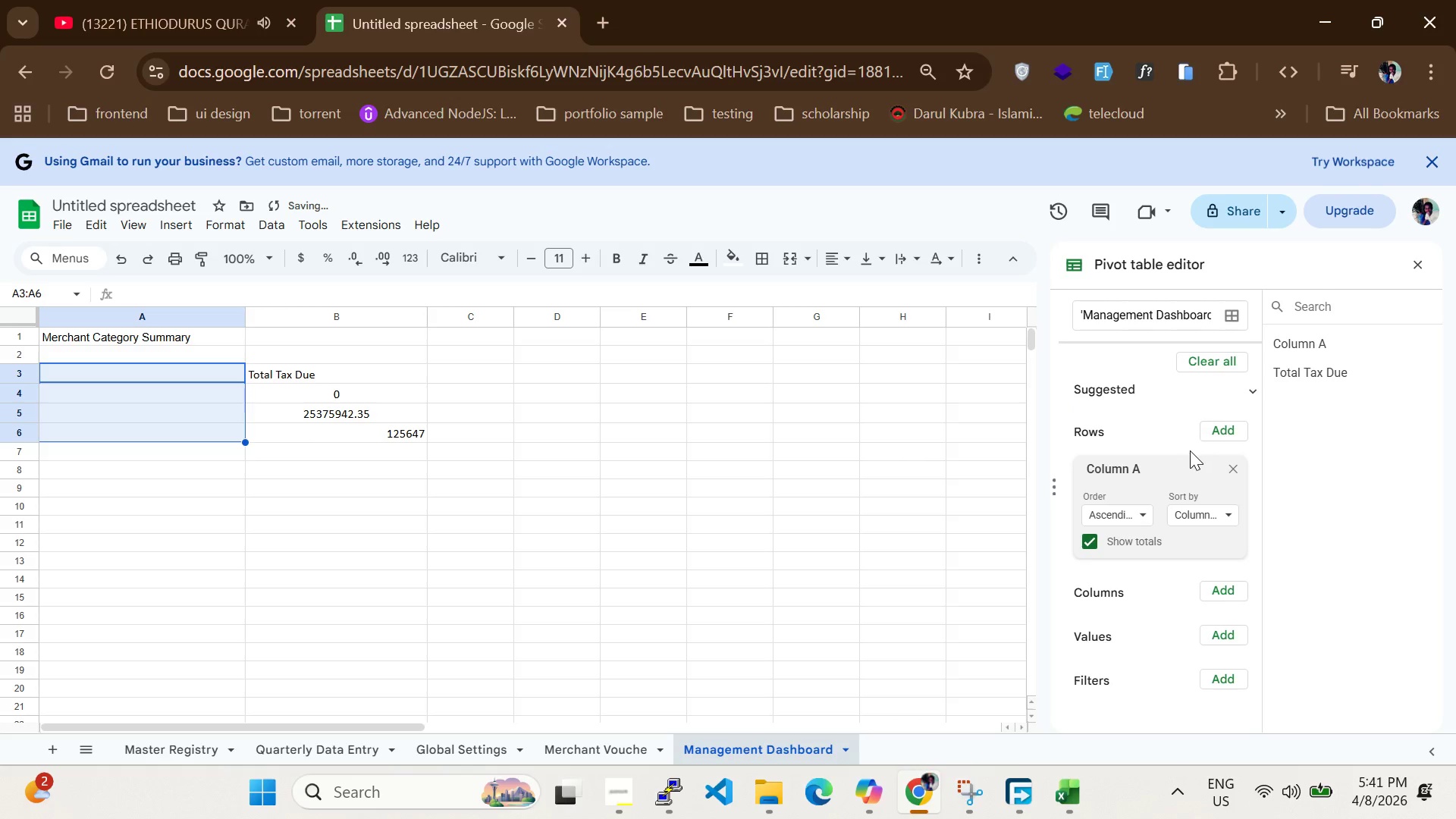 
left_click([1232, 440])
 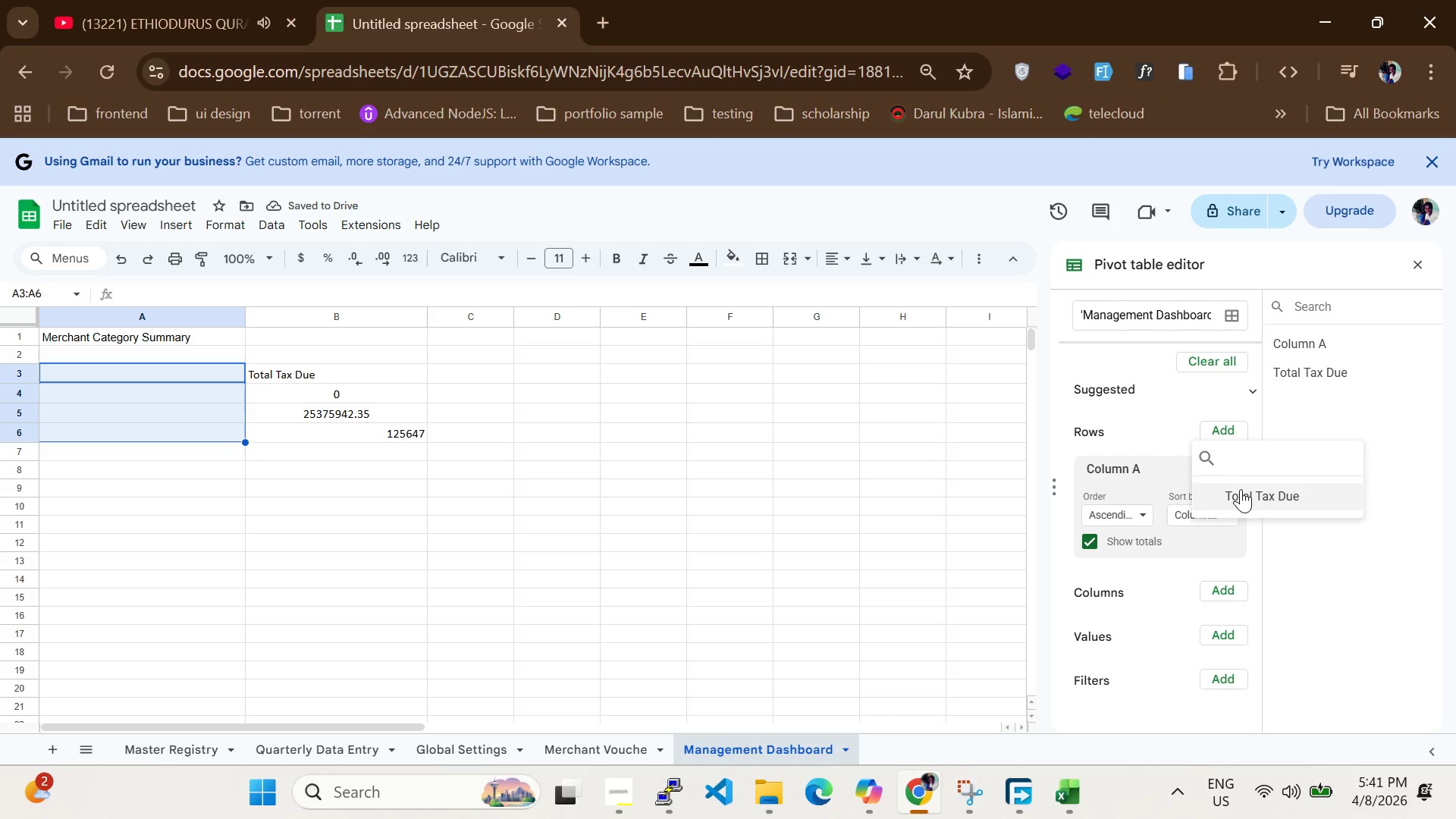 
left_click([1241, 489])
 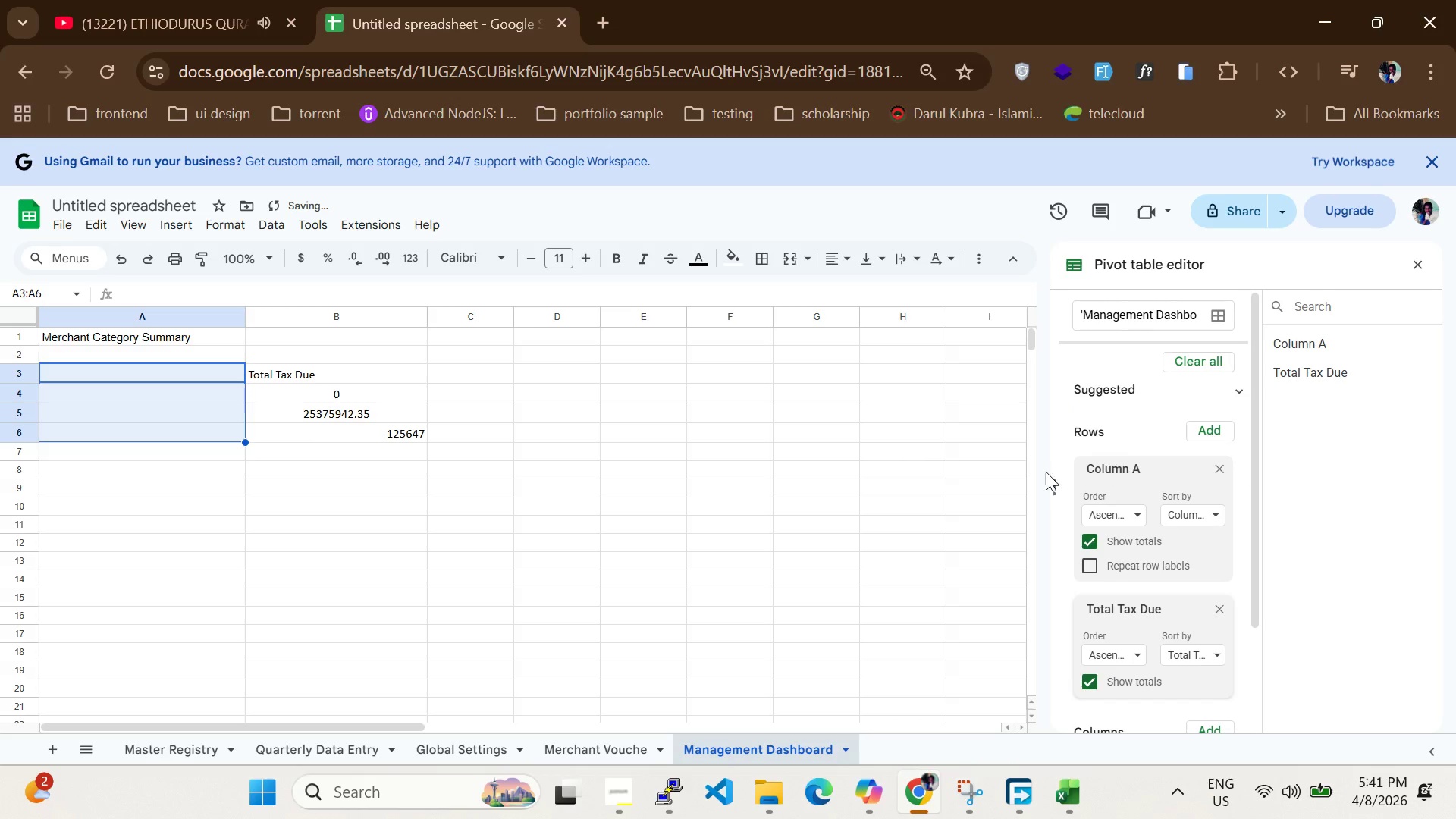 
left_click([987, 460])
 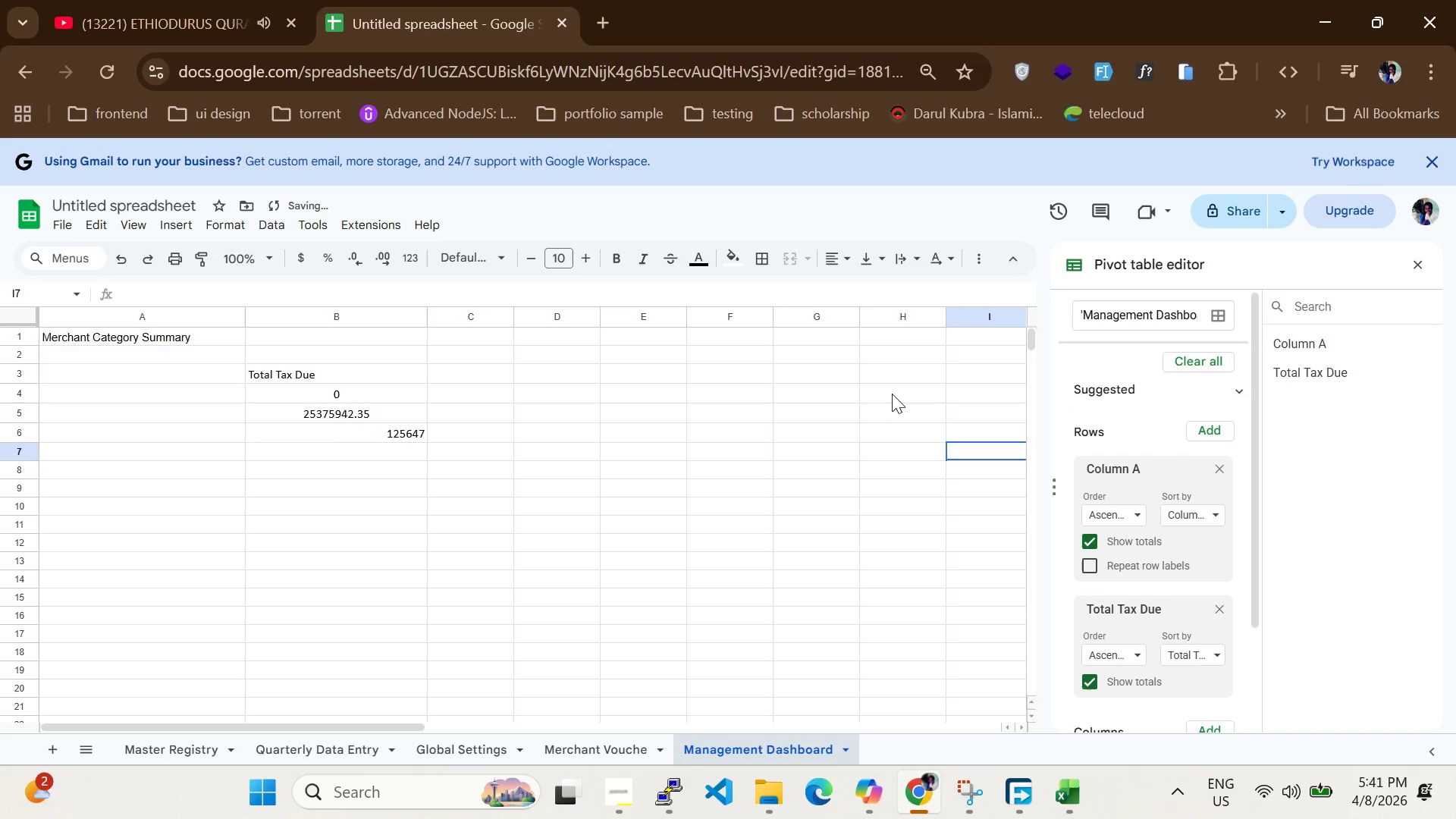 
scroll: coordinate [890, 394], scroll_direction: up, amount: 3.0
 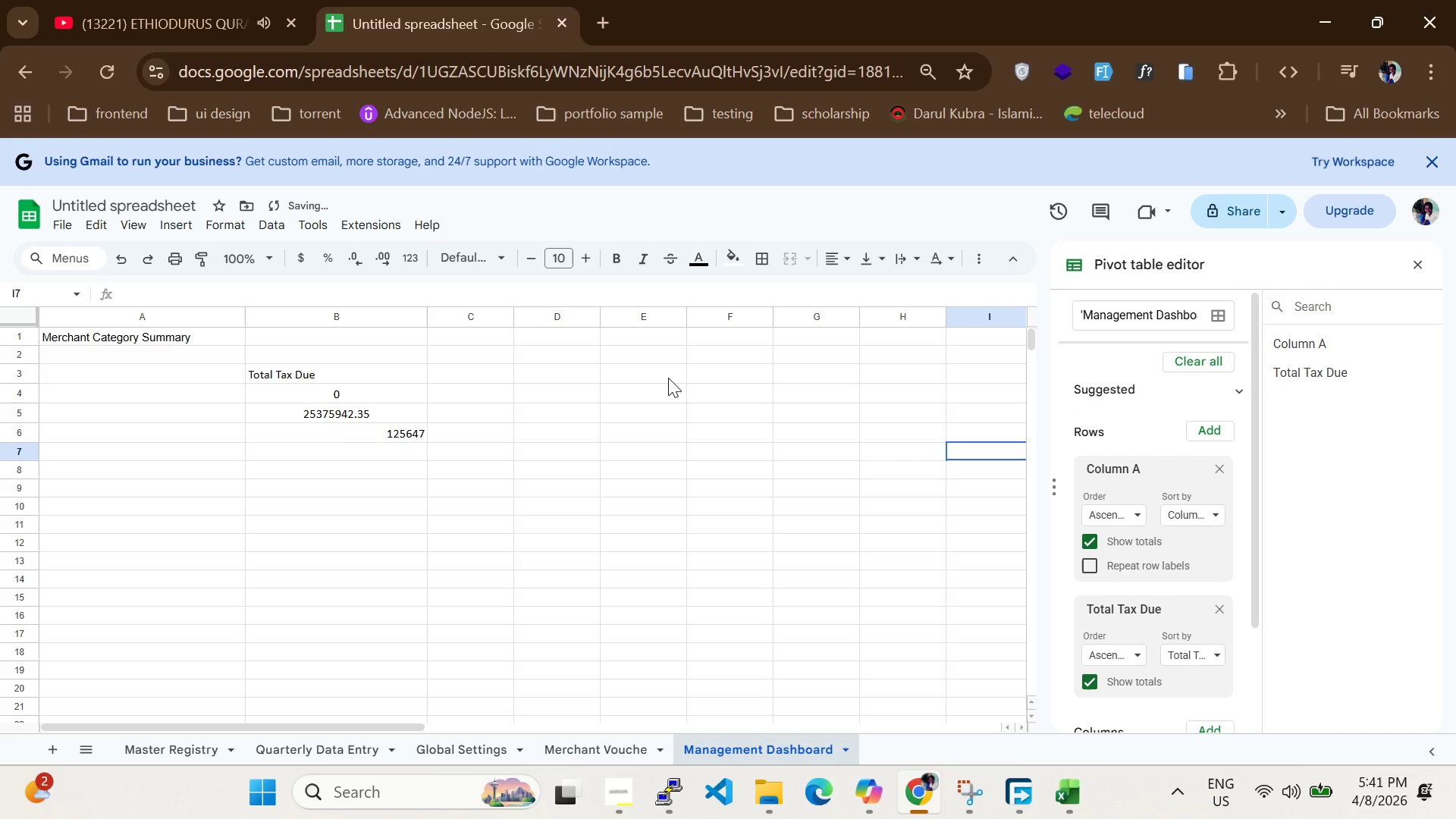 
key(Control+Z)
 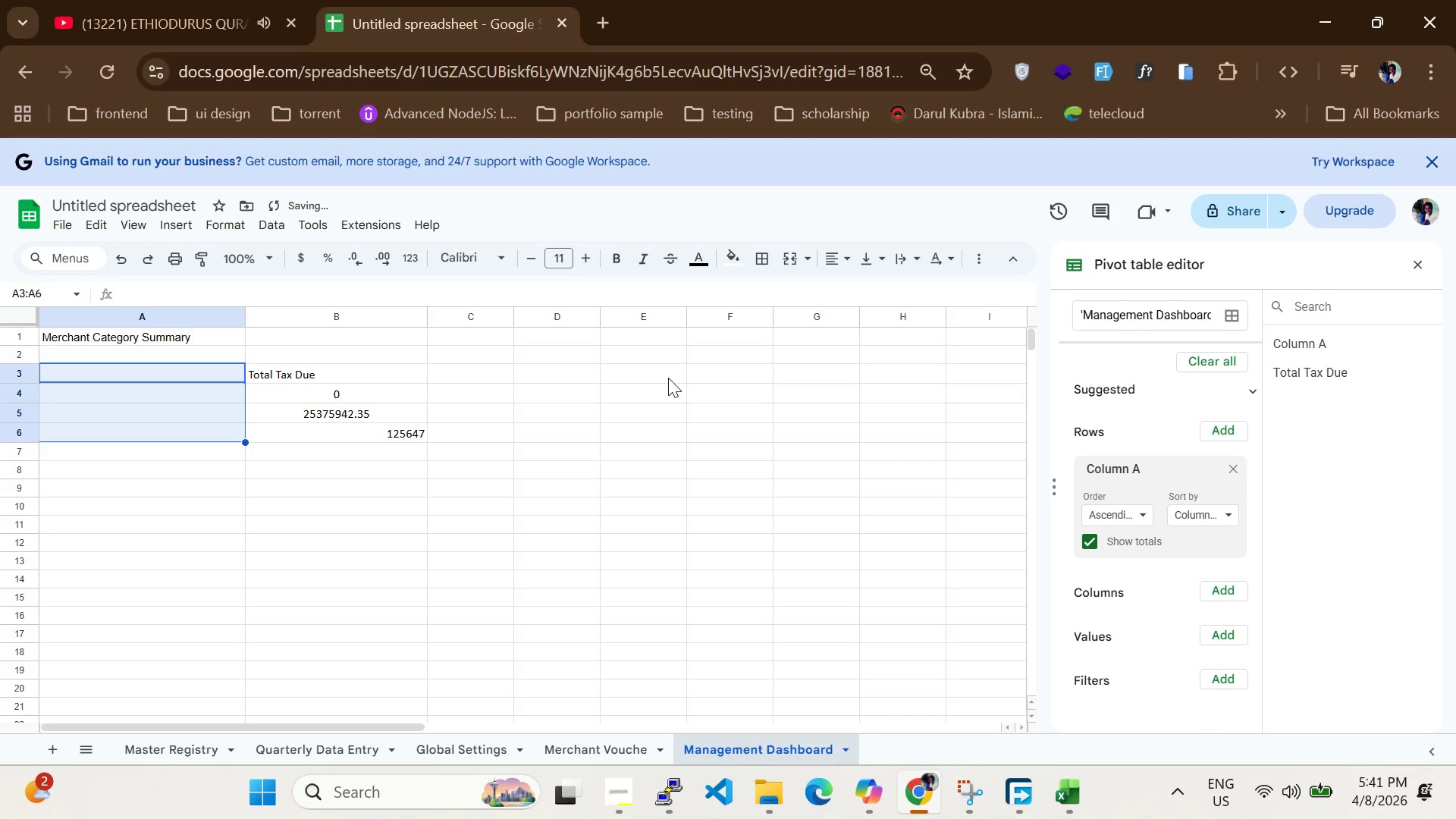 
key(Control+Z)
 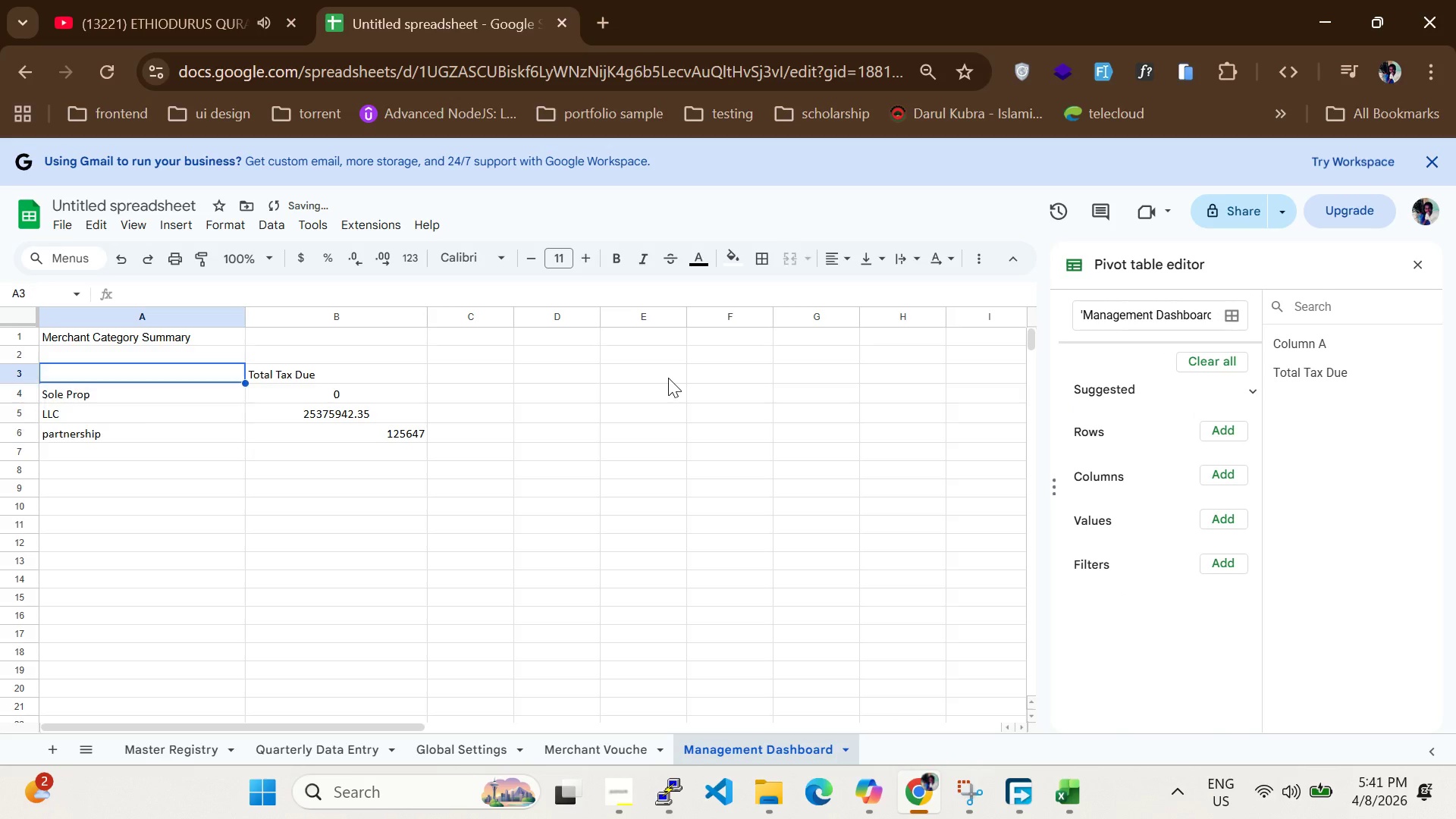 
key(Control+Z)
 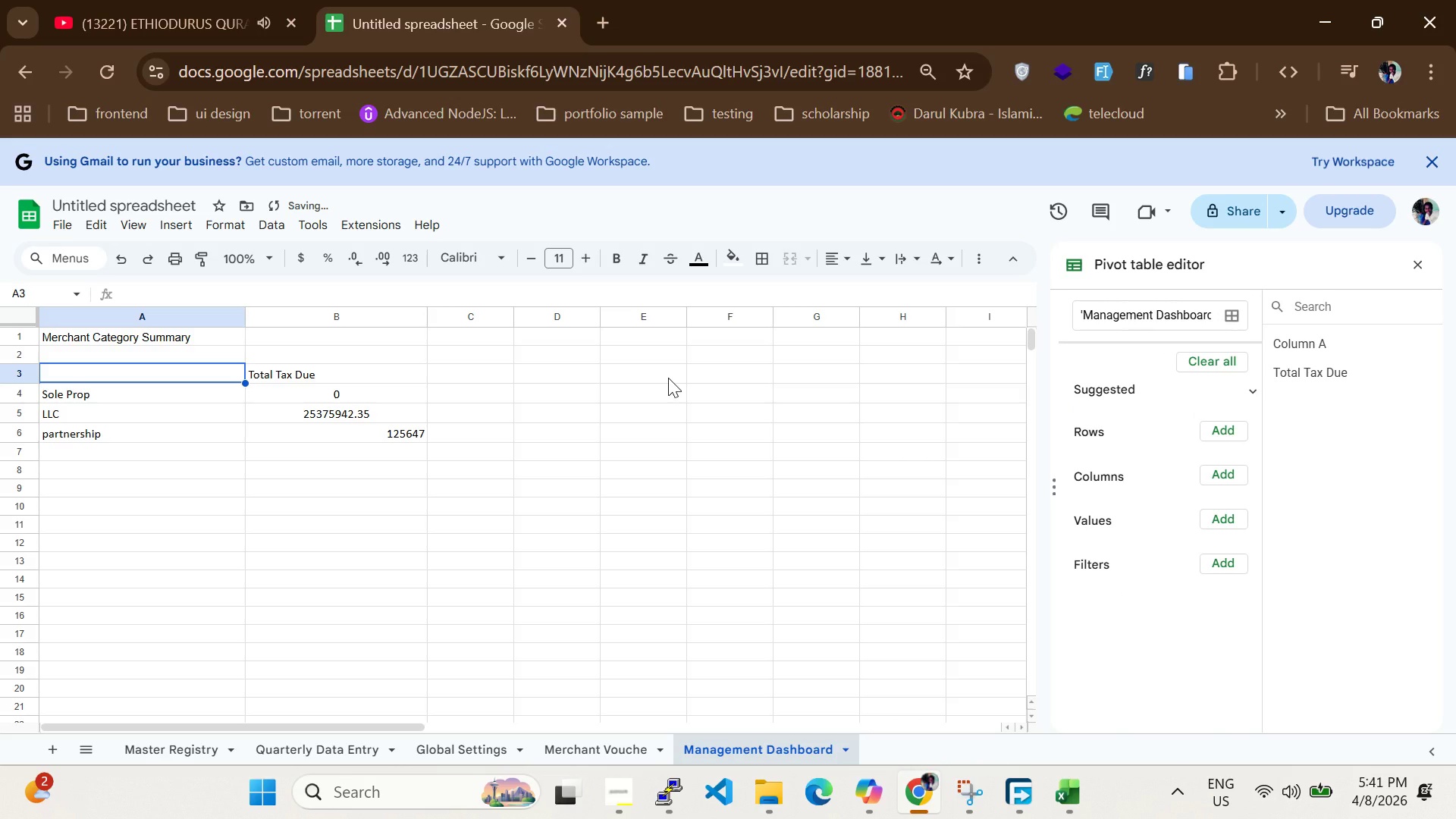 
key(Control+Z)
 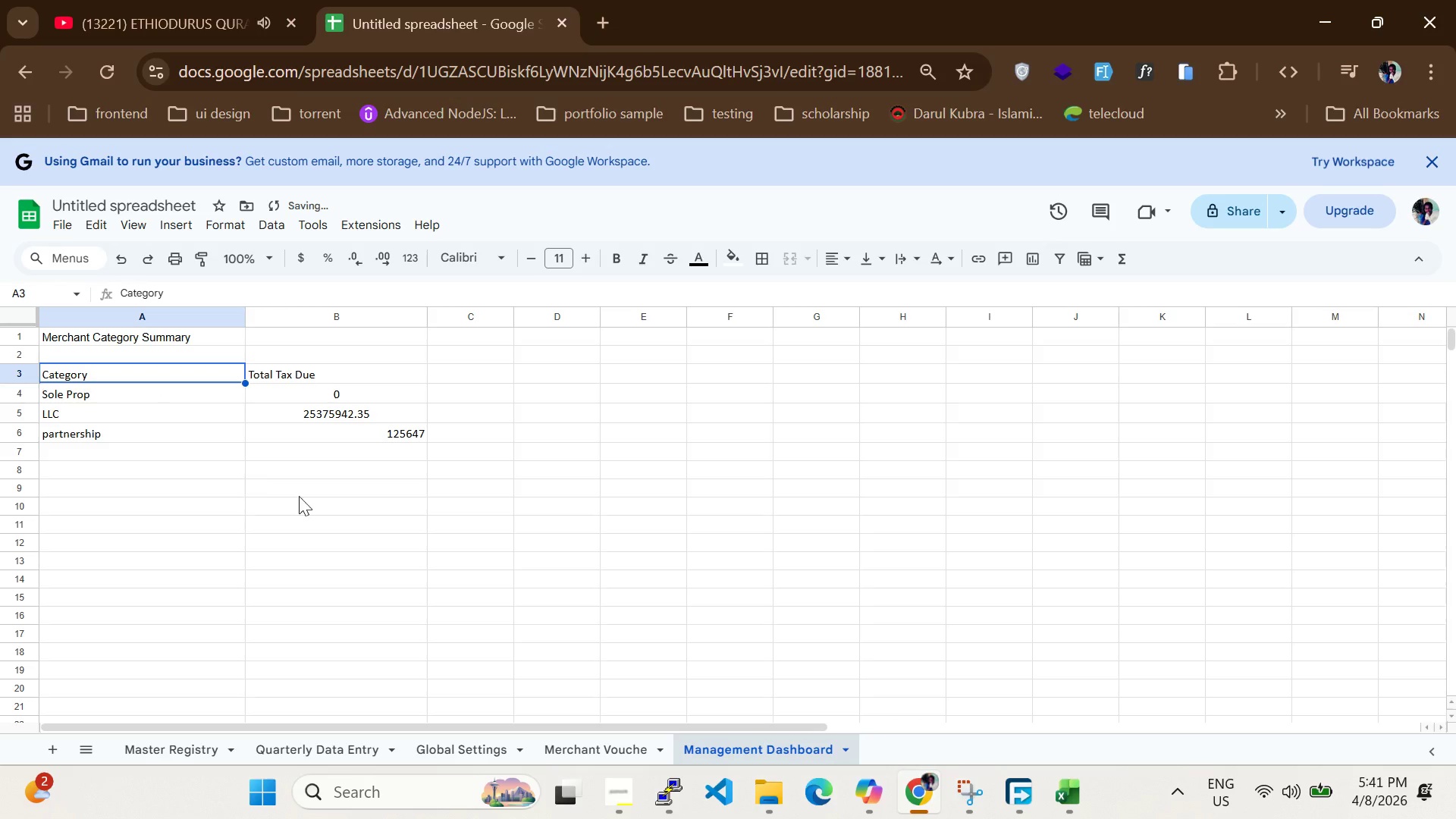 
left_click_drag(start_coordinate=[389, 475], to_coordinate=[179, 372])
 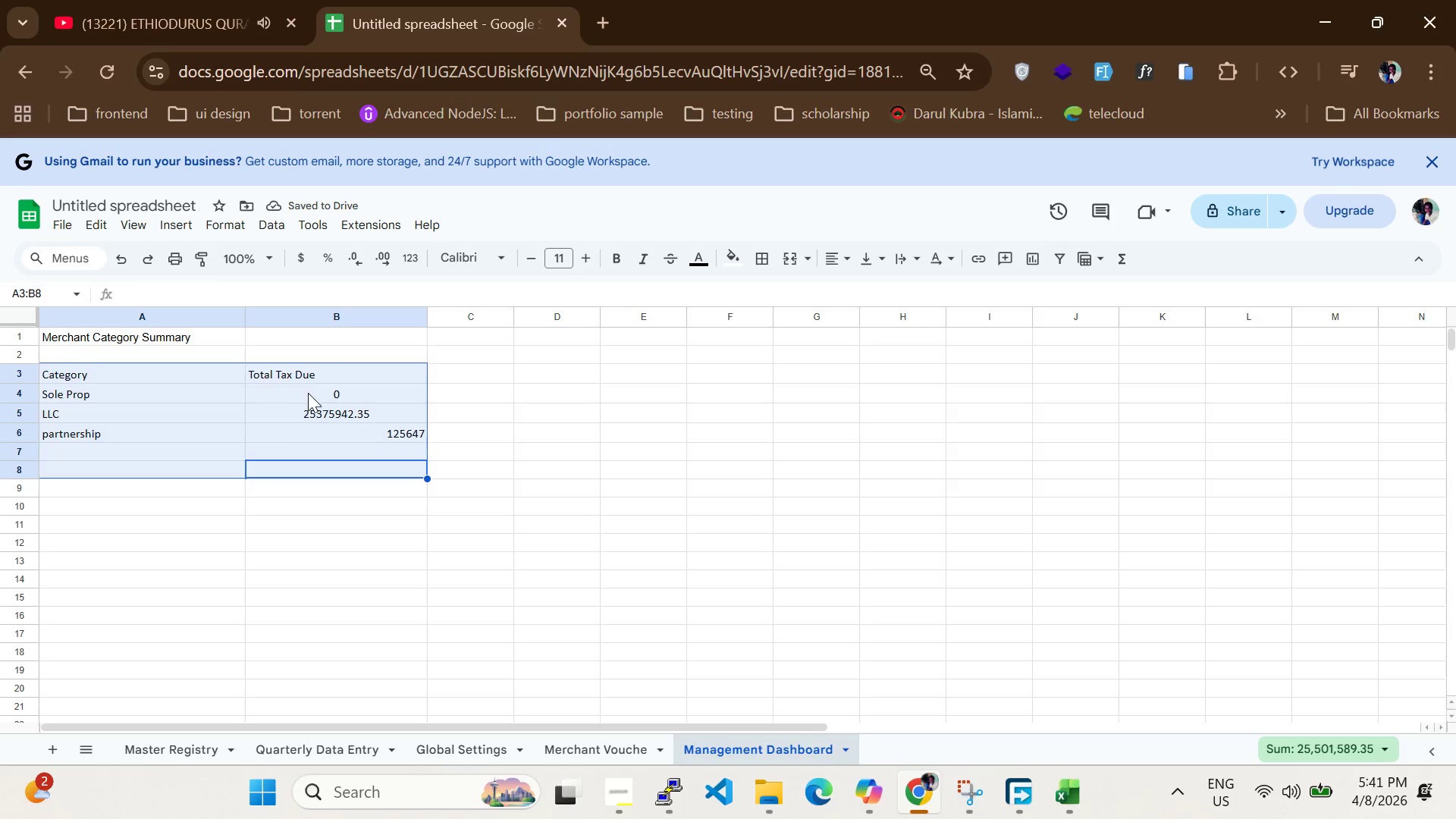 
double_click([310, 395])
 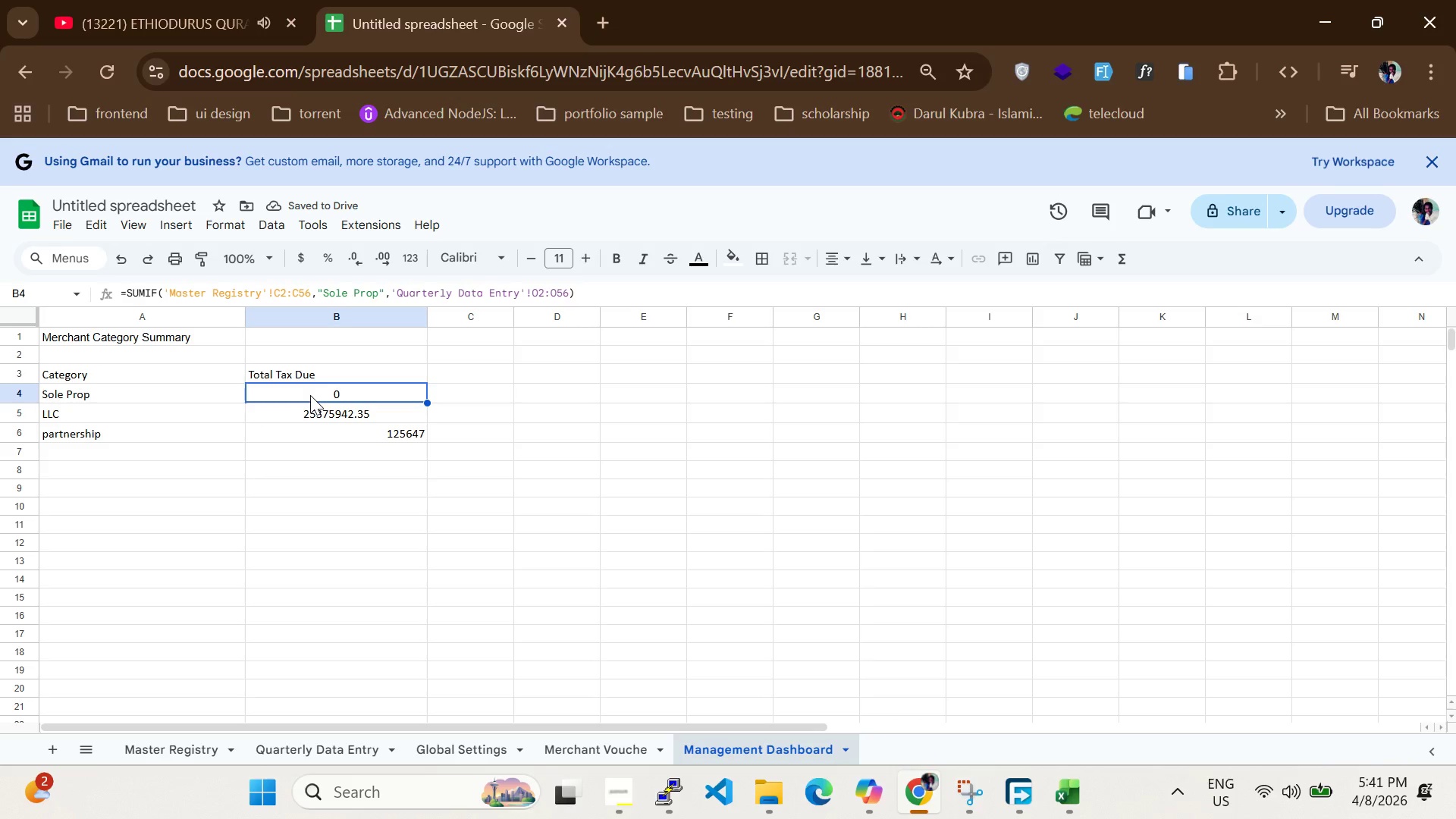 
left_click([310, 395])
 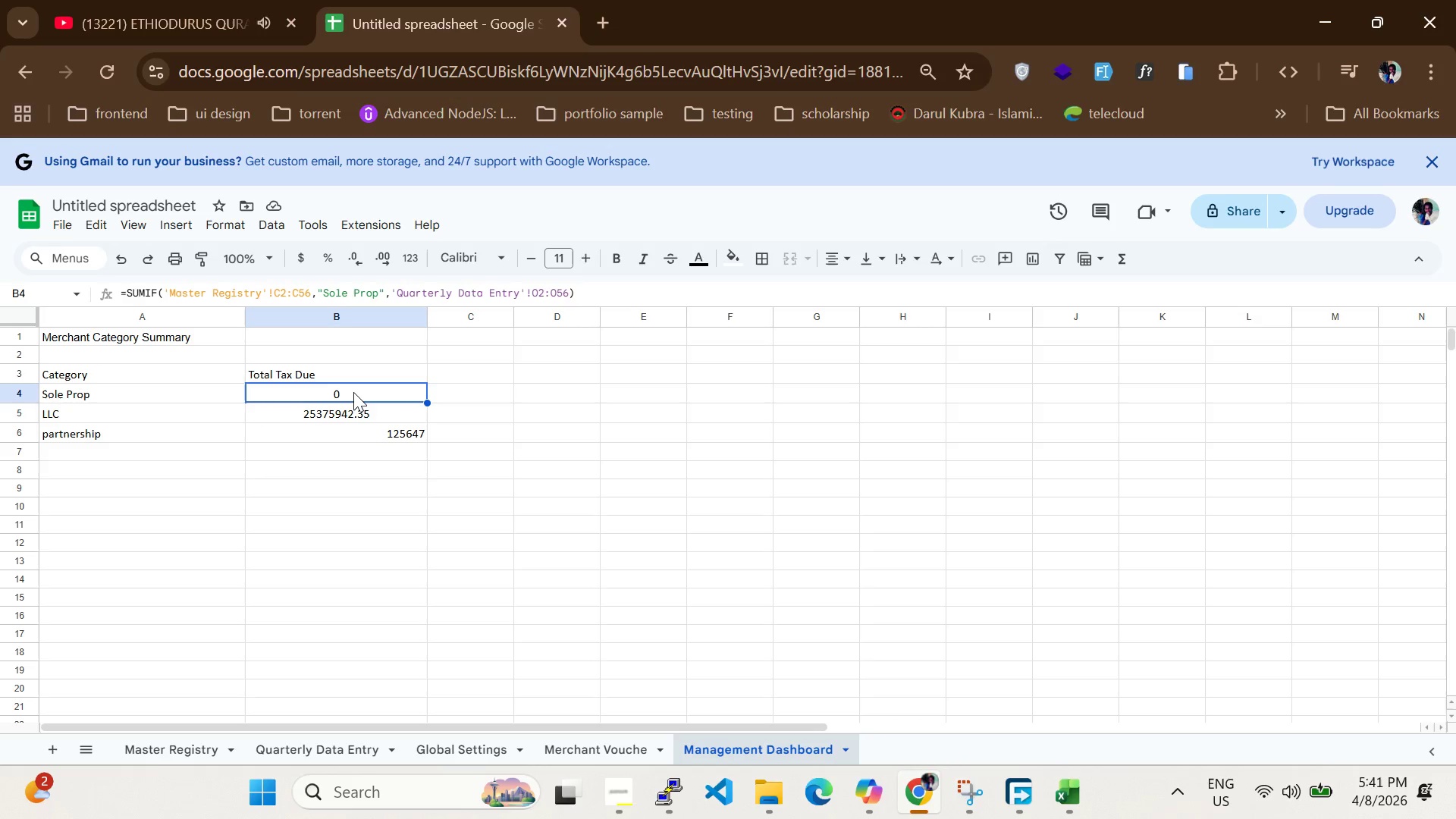 
double_click([353, 392])
 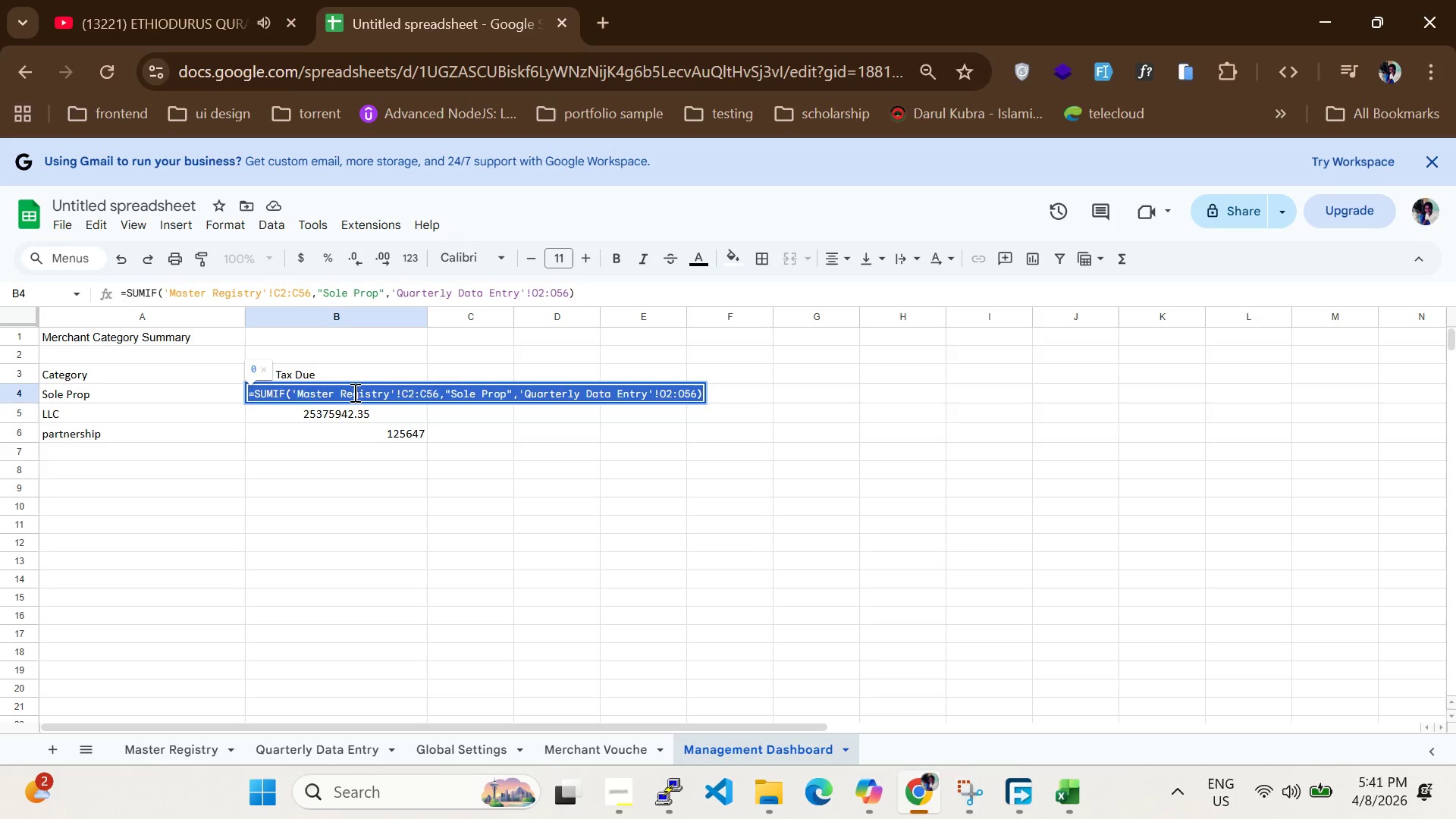 
triple_click([353, 392])
 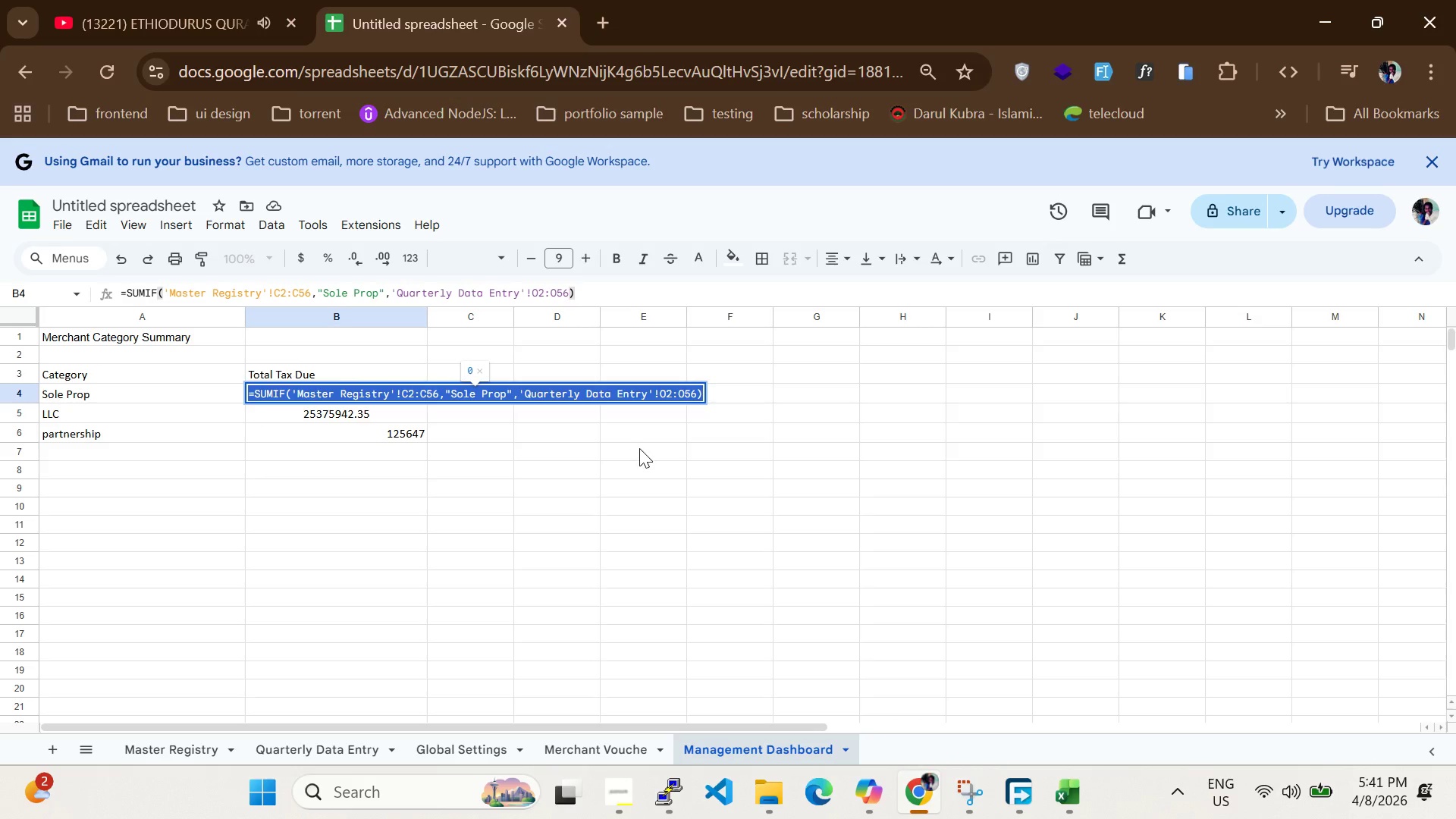 
left_click([639, 448])
 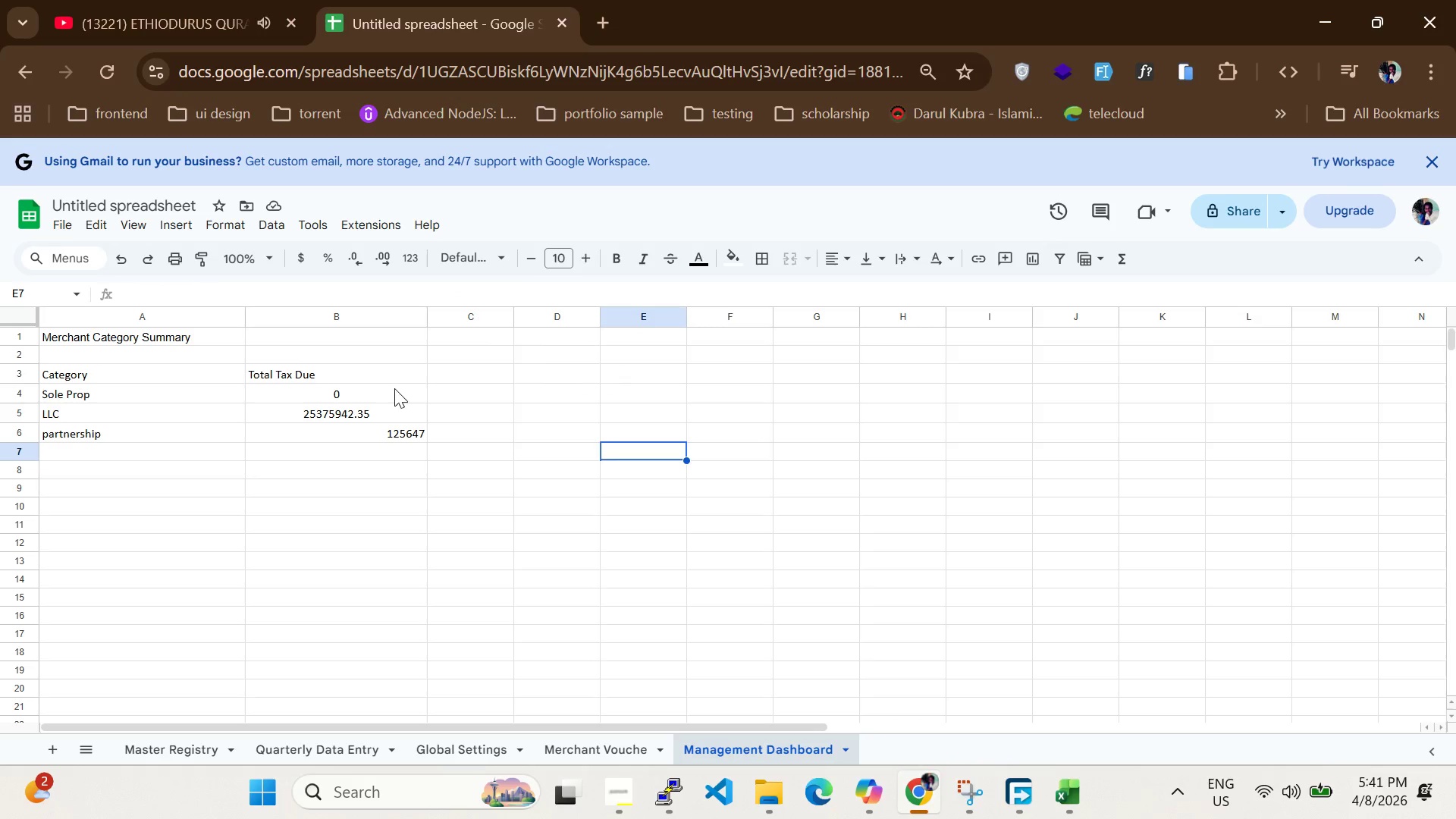 
double_click([394, 388])
 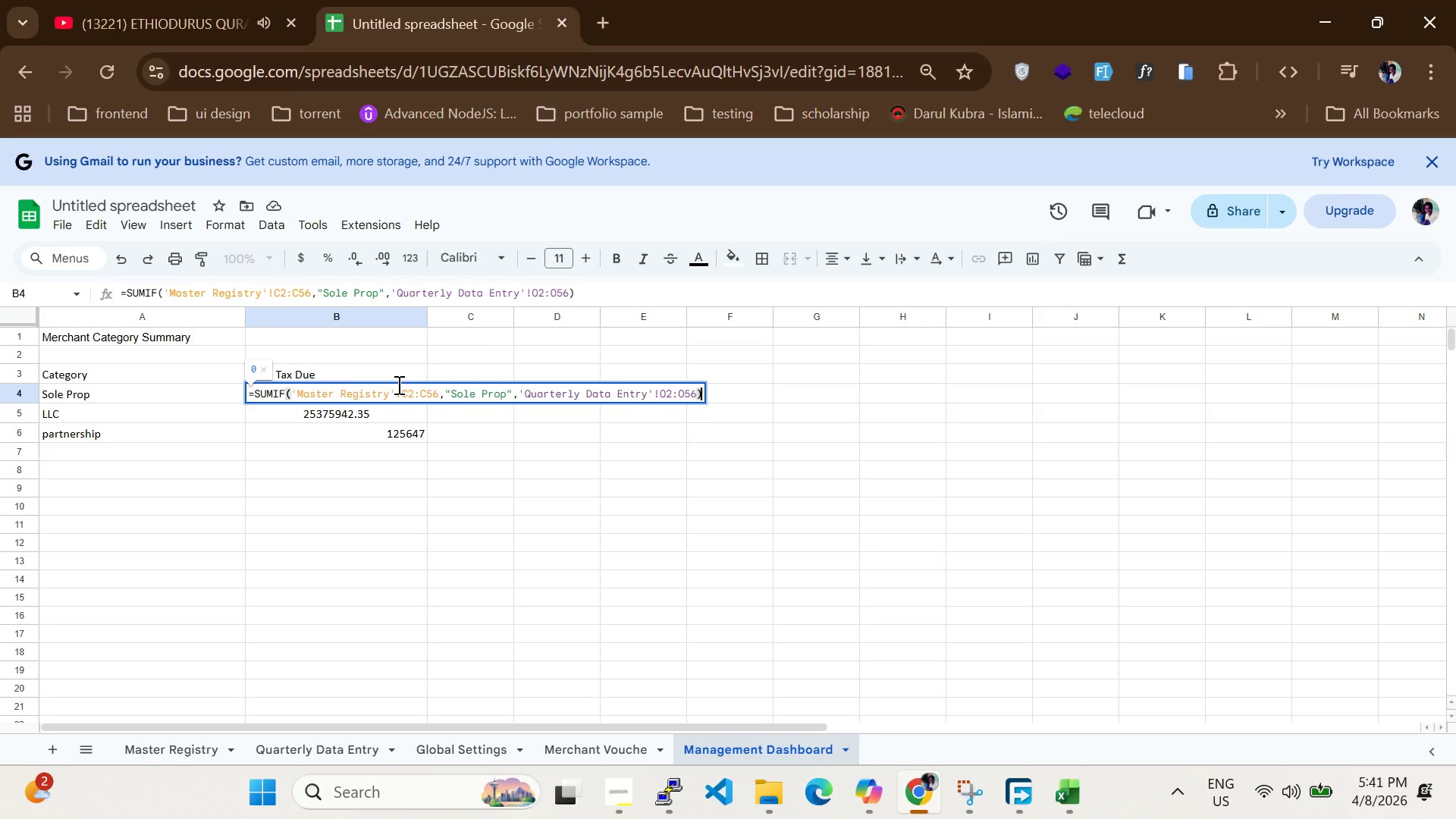 
hold_key(key=ArrowLeft, duration=1.5)
 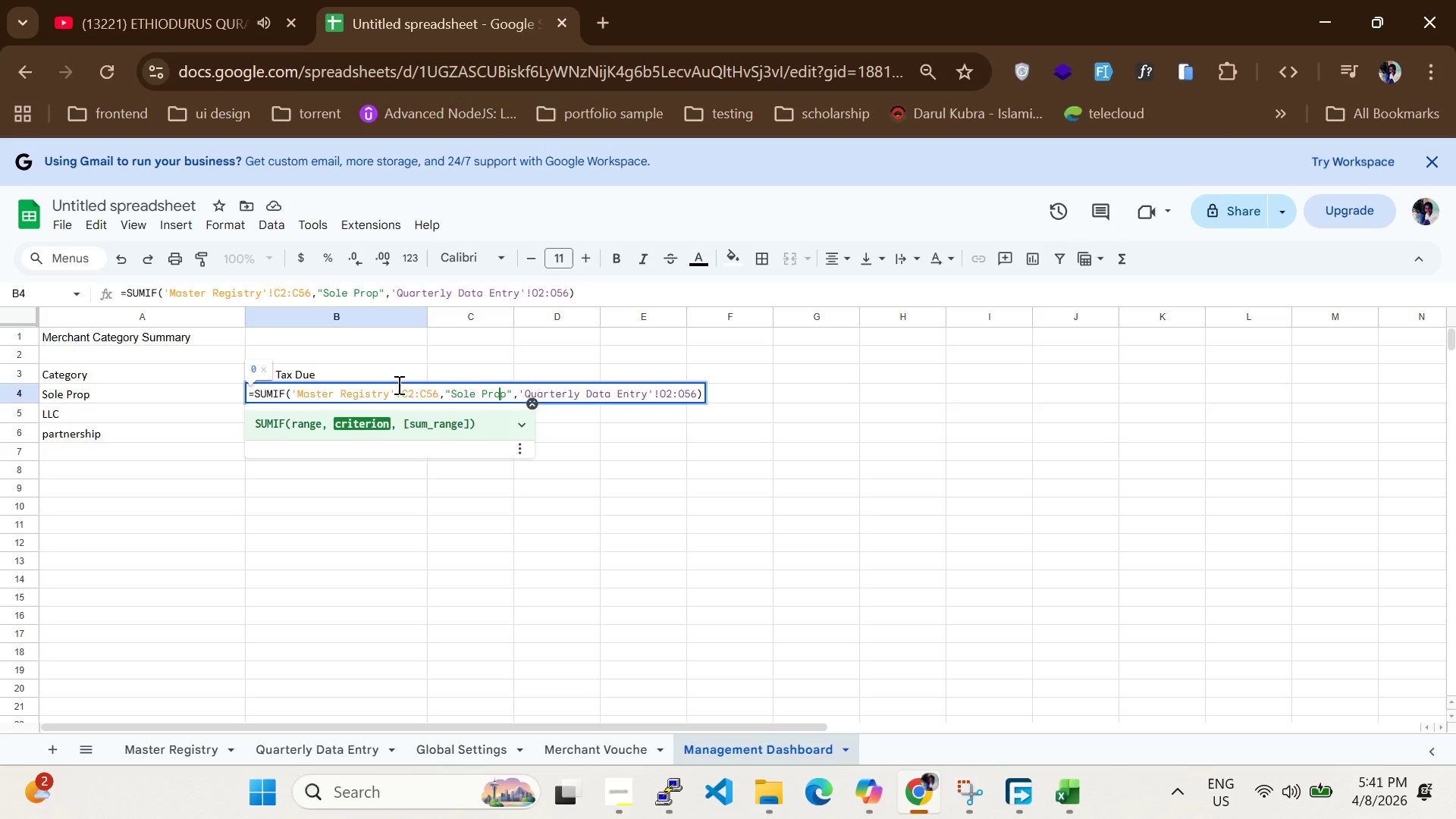 
hold_key(key=ArrowLeft, duration=0.45)
 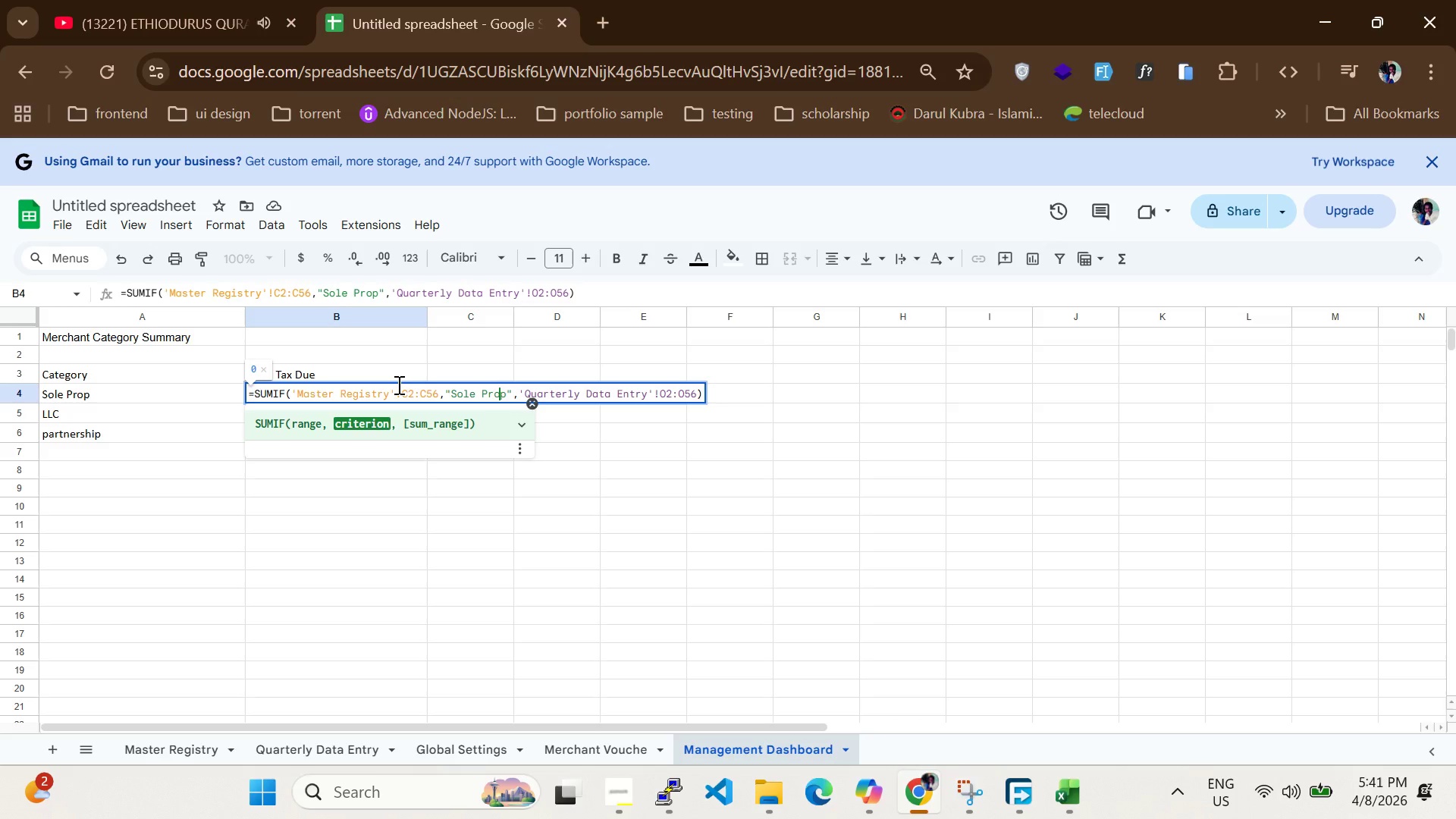 
key(ArrowLeft)
 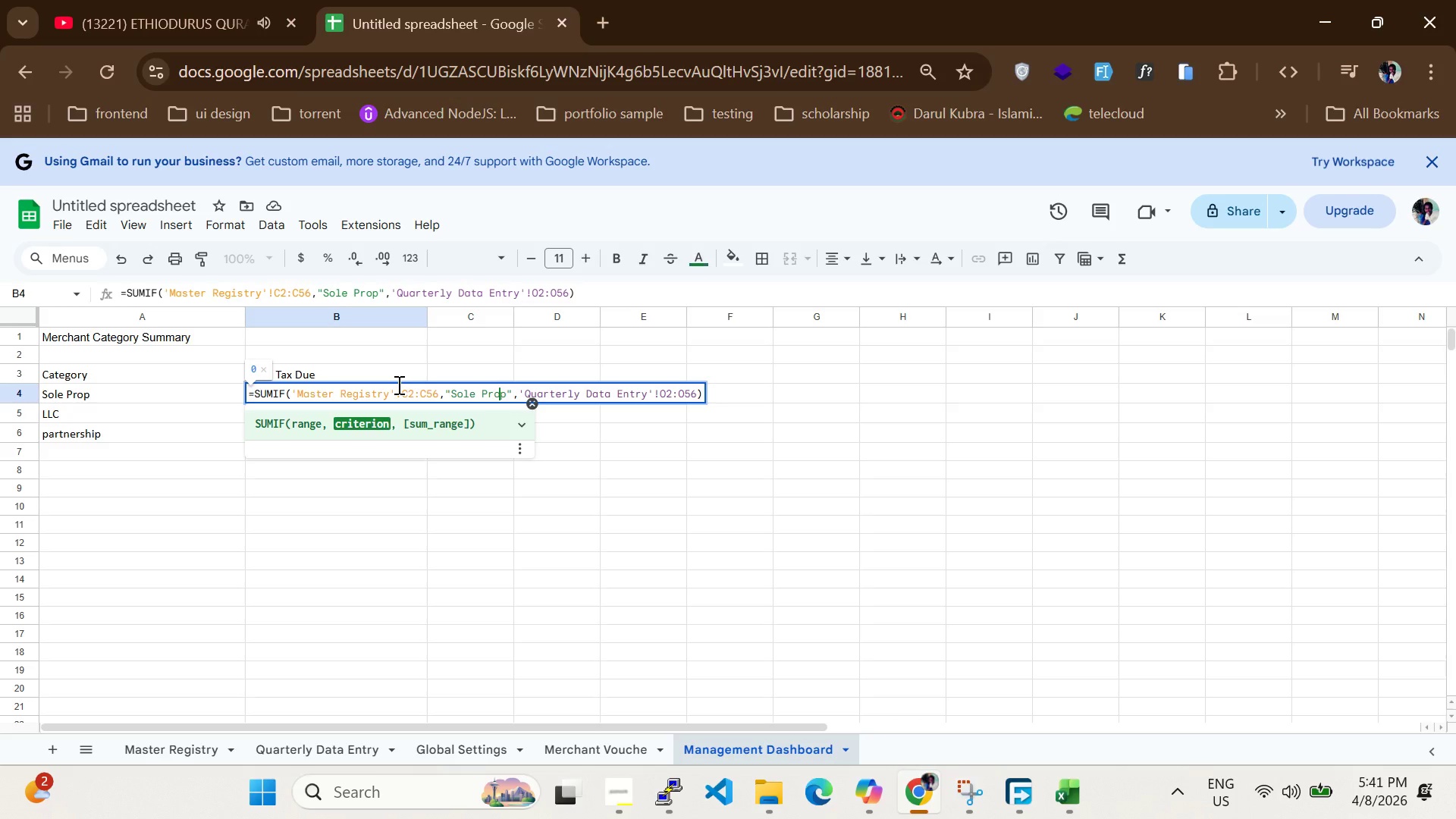 
key(ArrowLeft)
 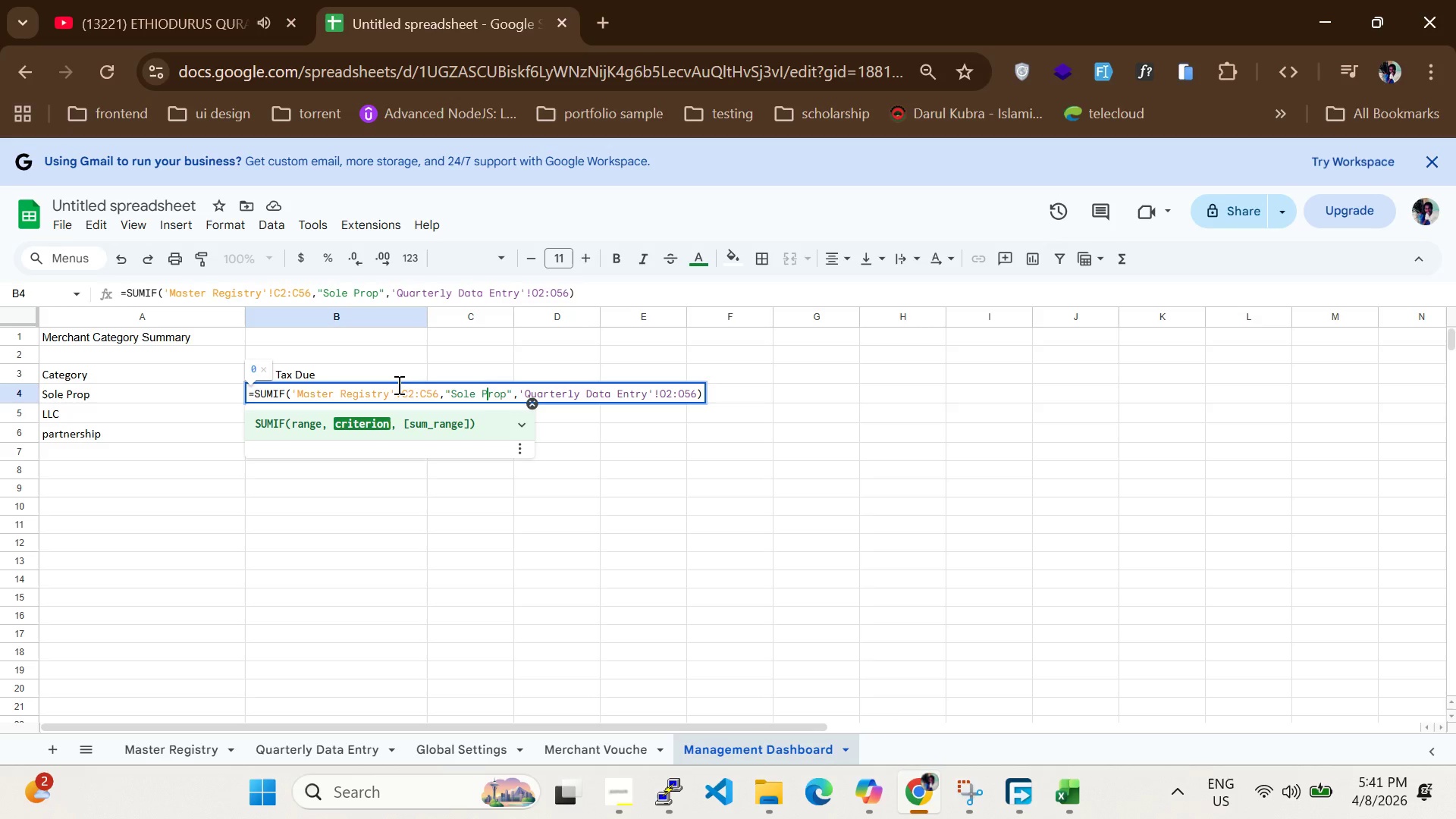 
key(ArrowLeft)
 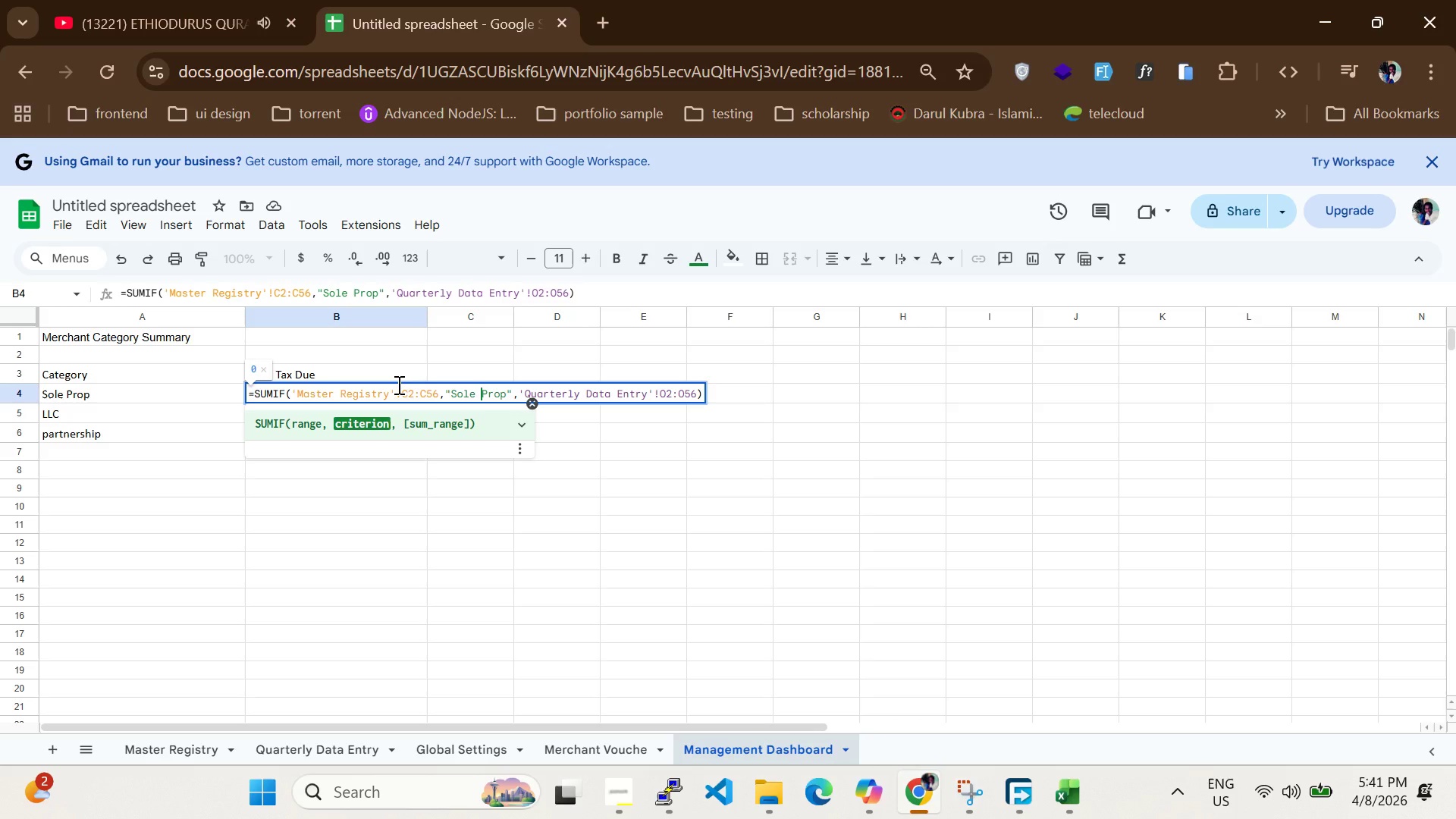 
key(ArrowLeft)
 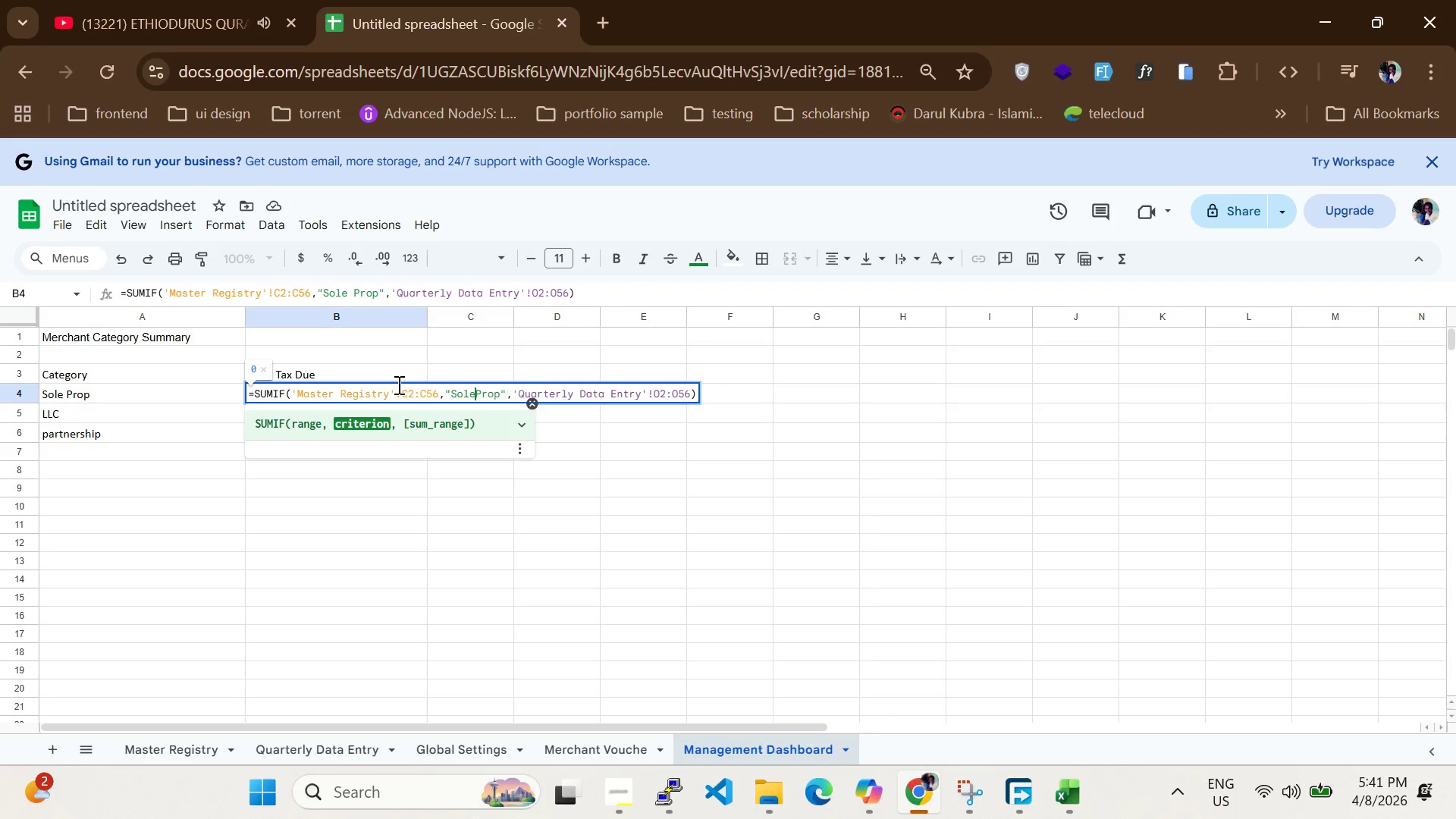 
key(Backspace)
 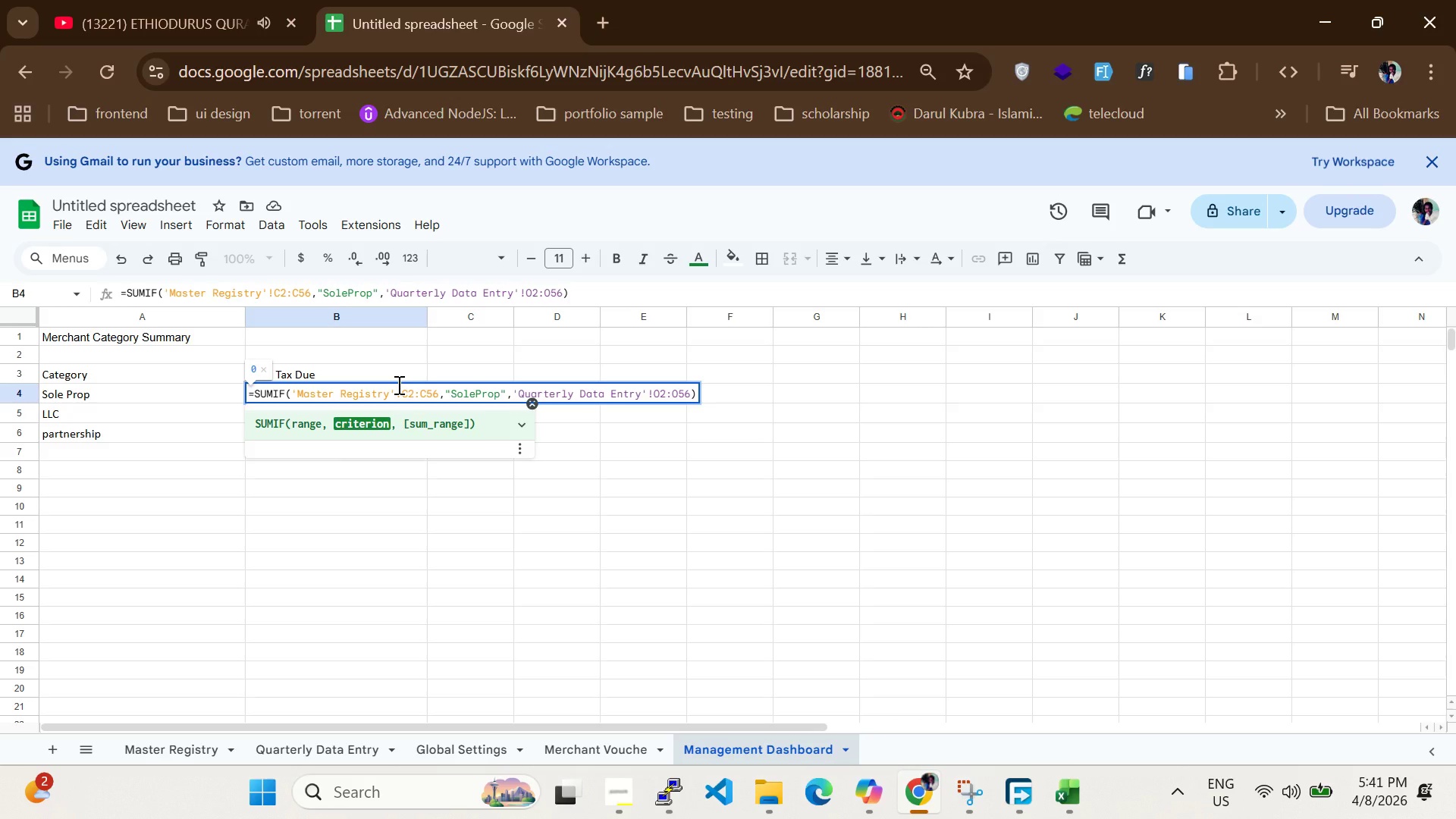 
key(Enter)
 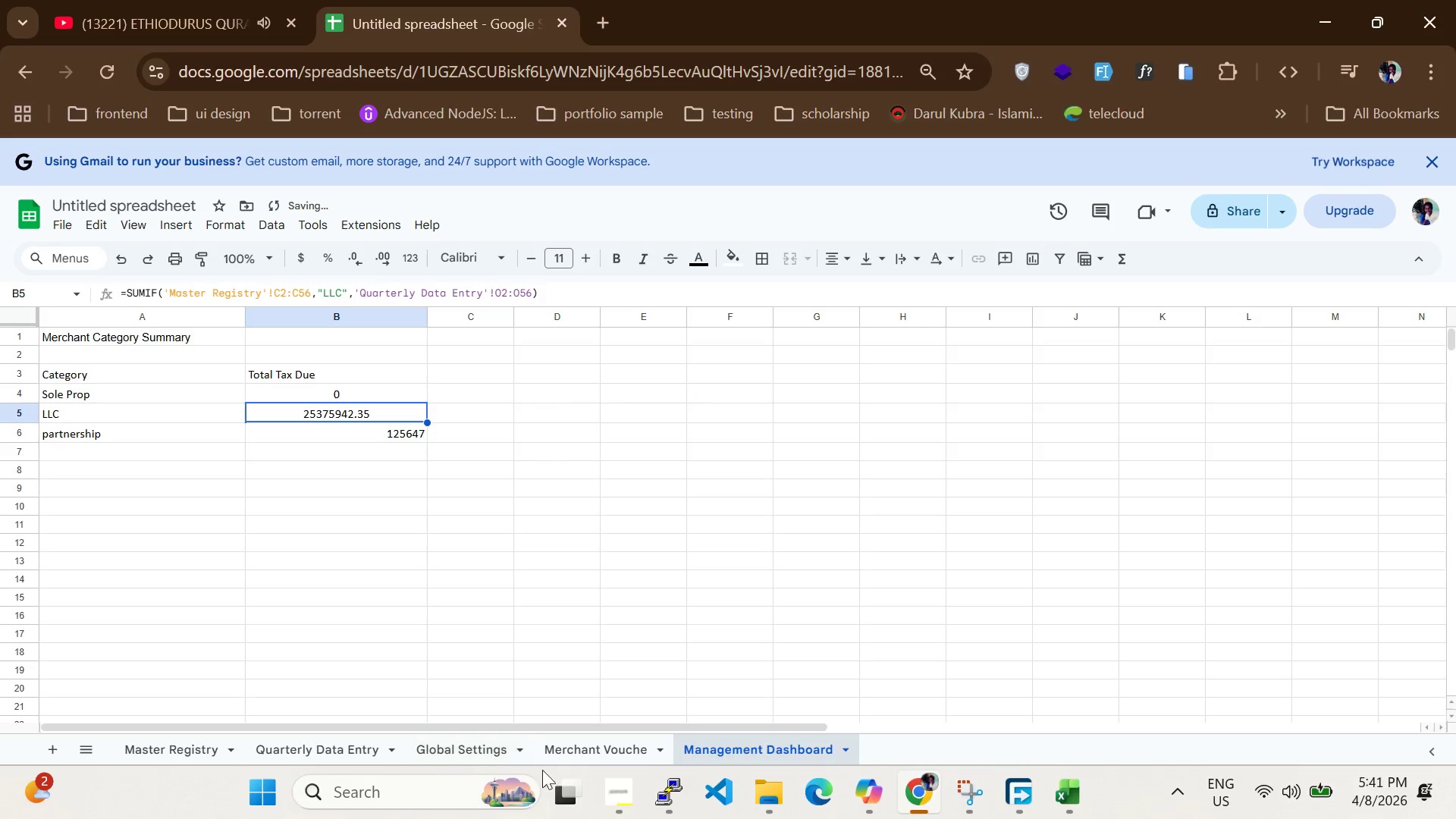 
left_click([586, 748])
 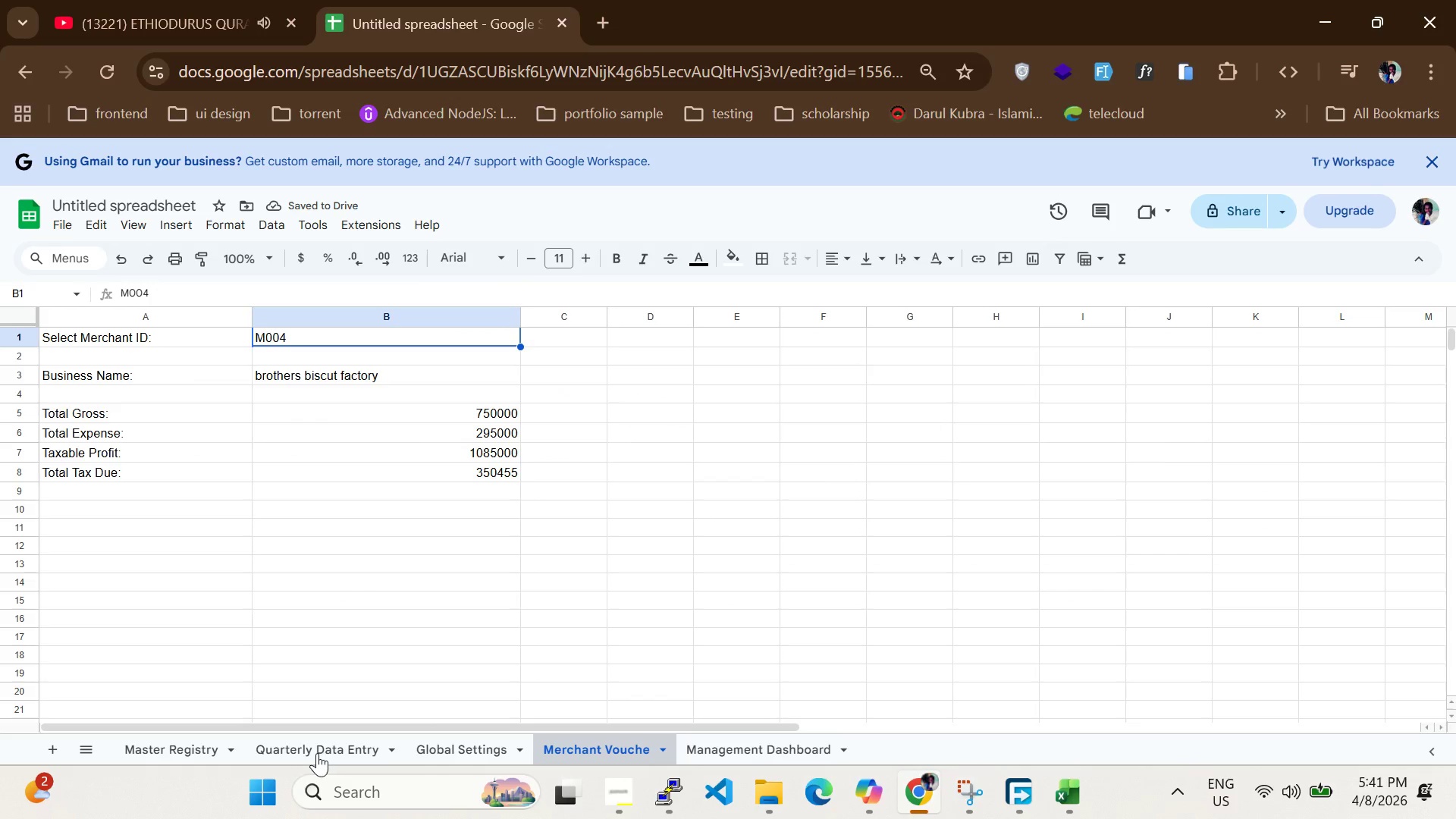 
double_click([317, 753])
 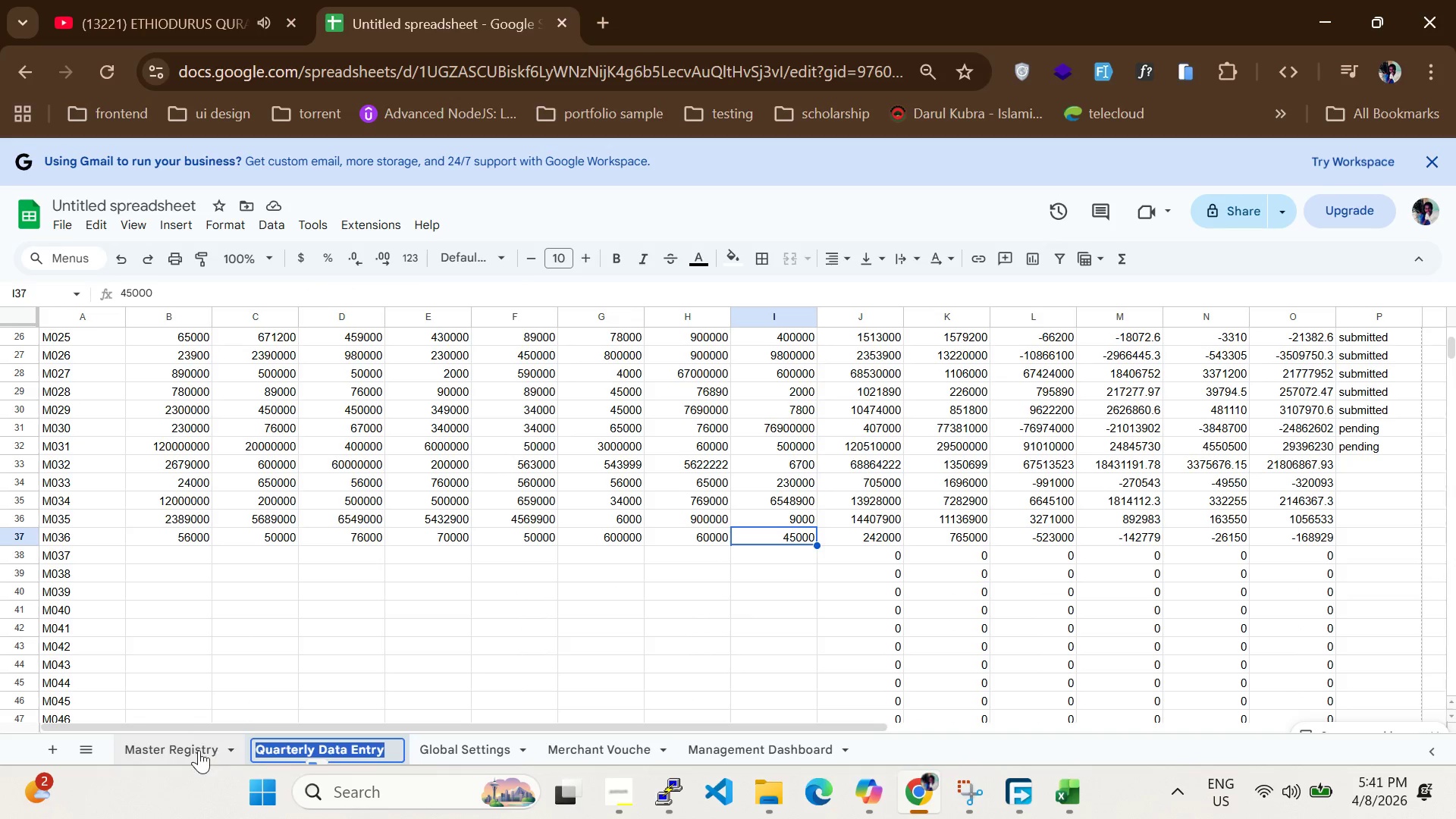 
double_click([195, 750])
 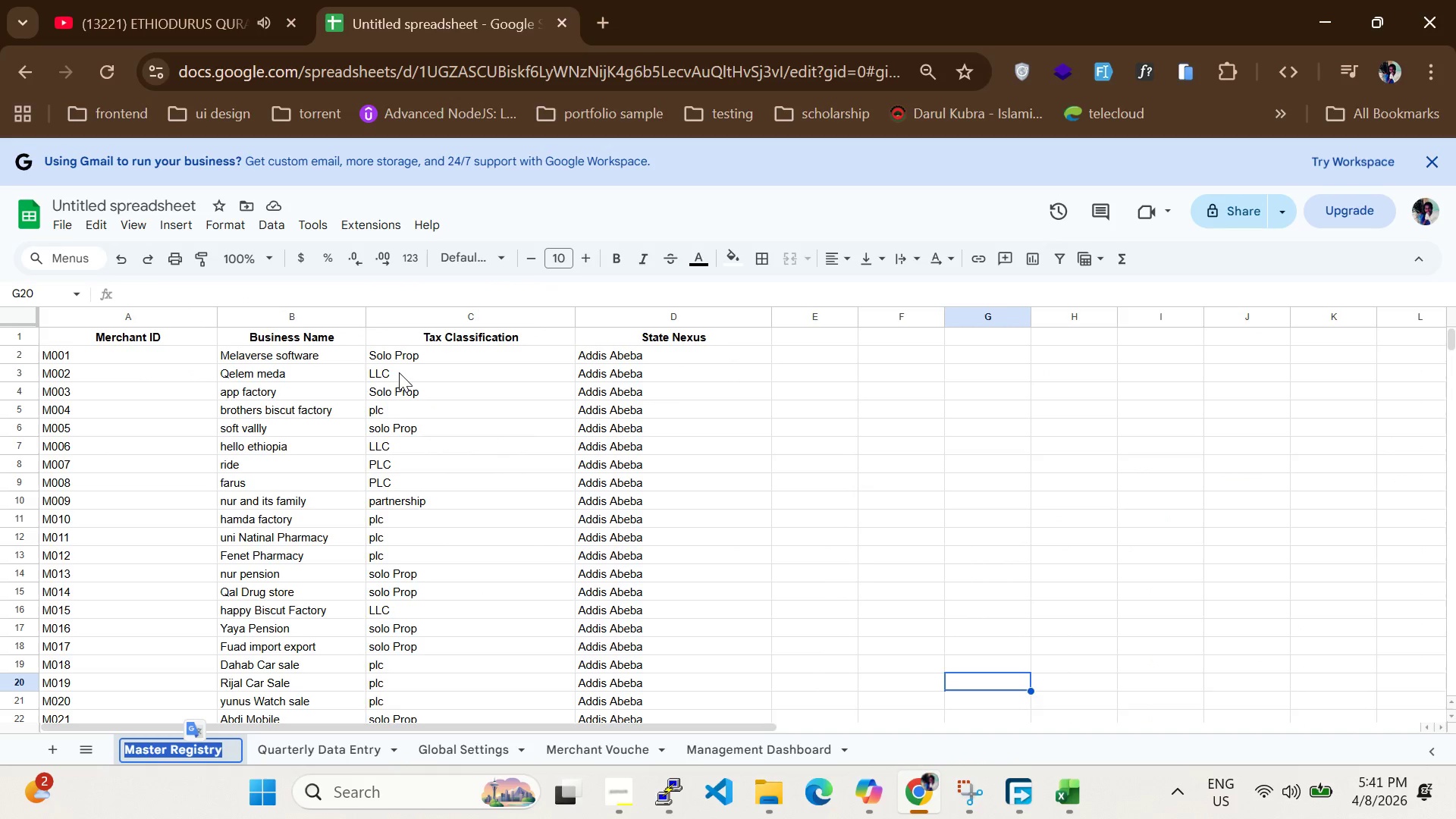 
double_click([403, 354])
 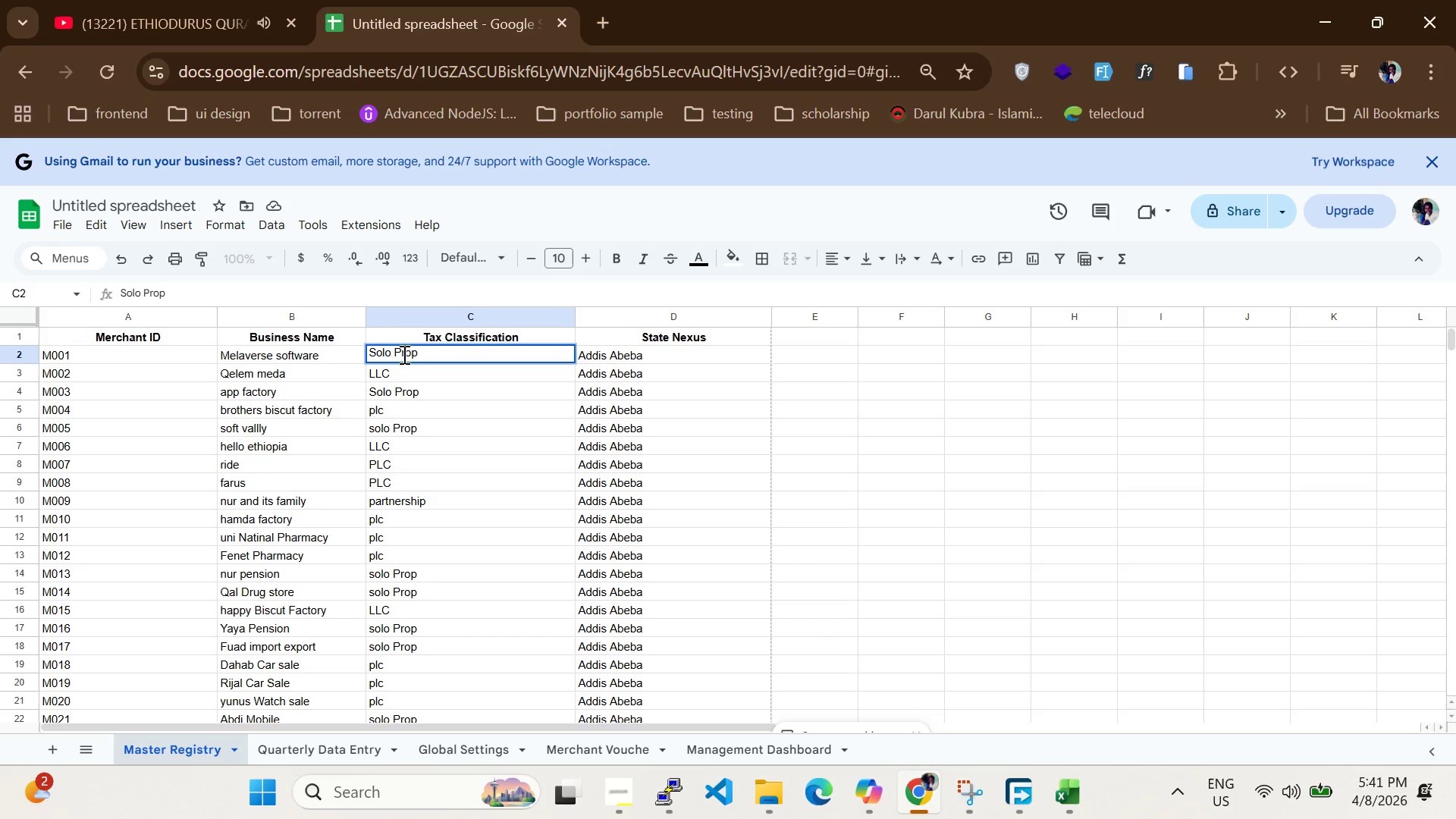 
key(Control+A)
 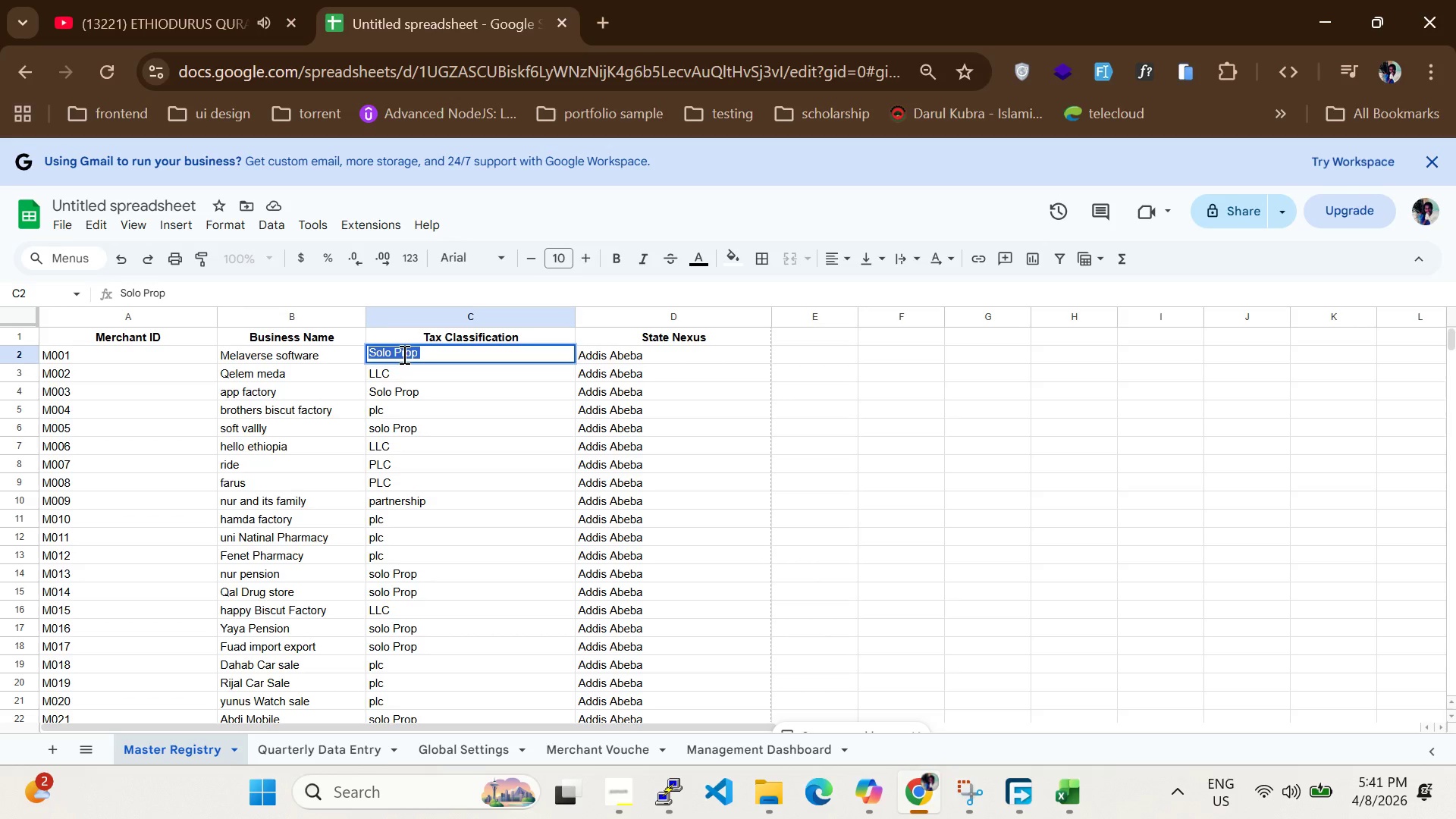 
key(Control+C)
 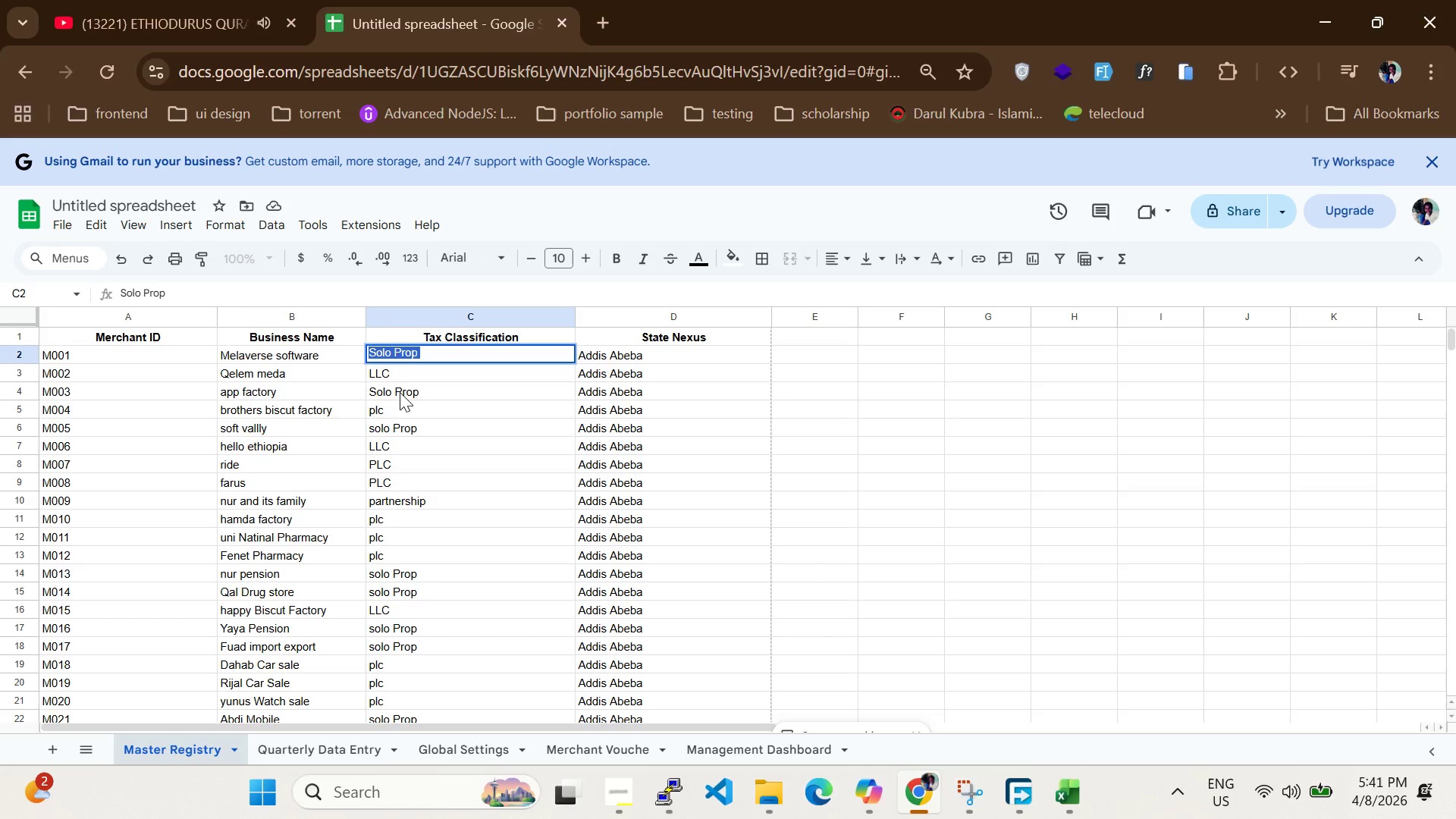 
left_click([400, 392])
 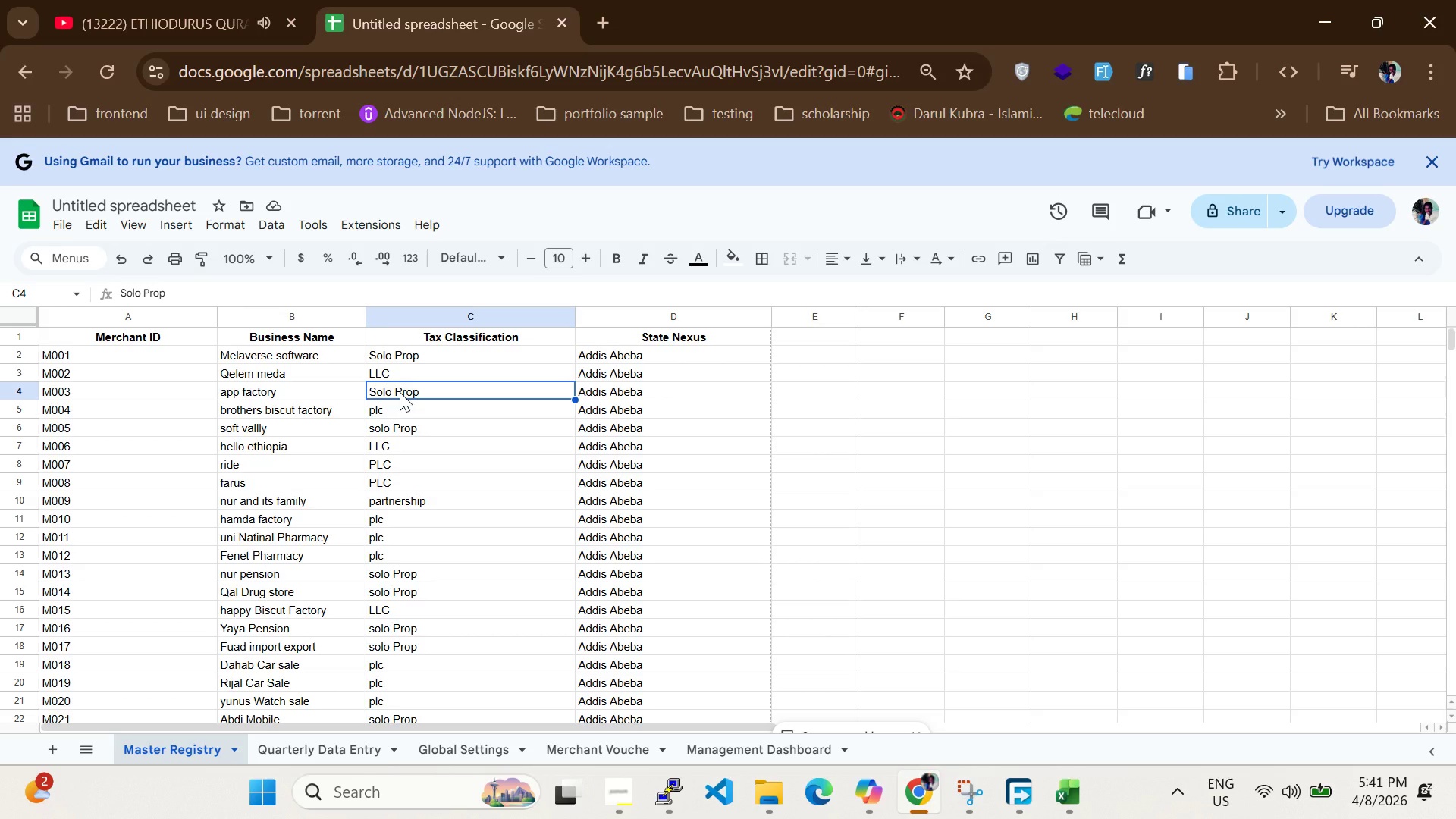 
key(Control+A)
 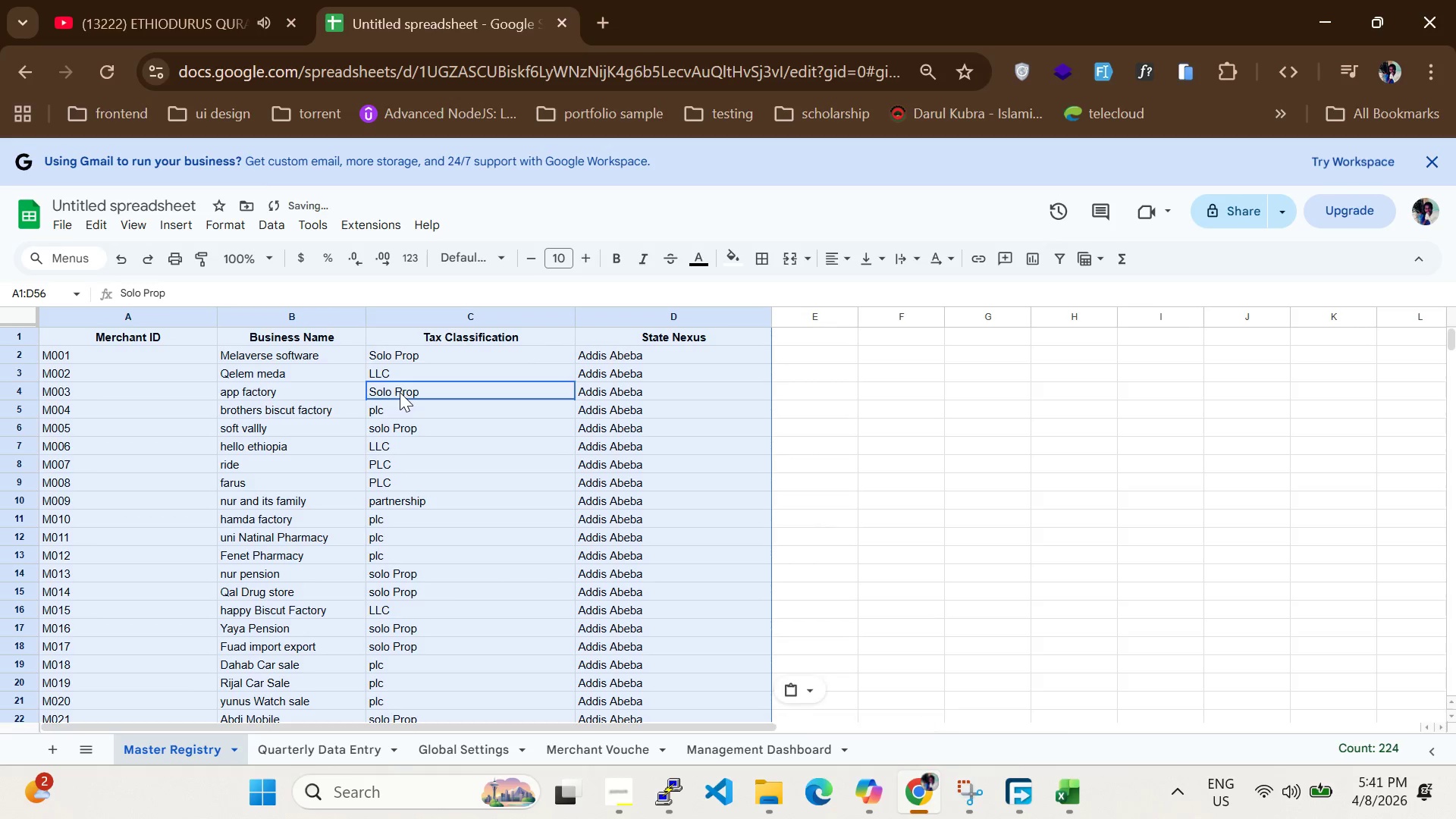 
key(Control+V)
 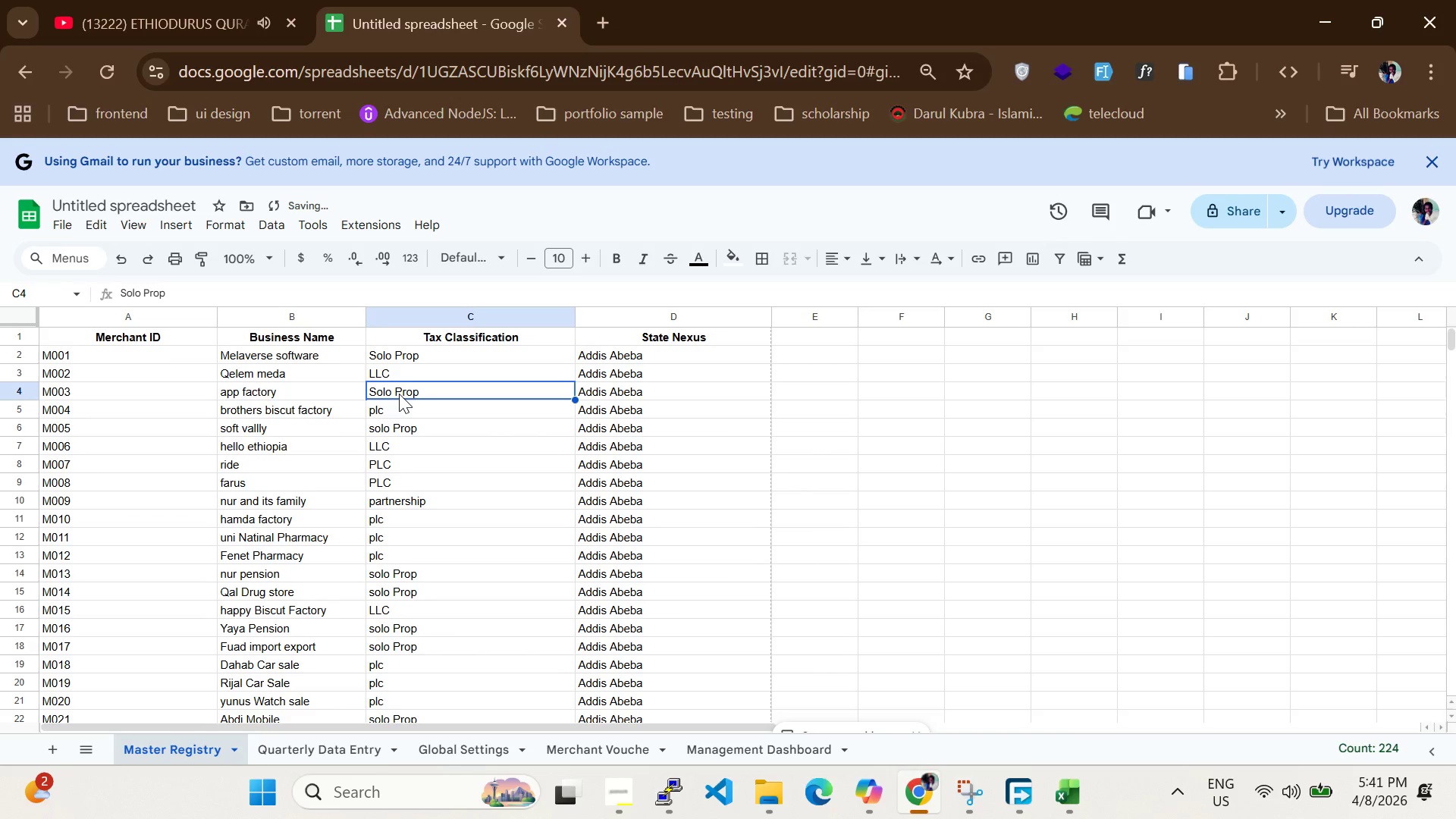 
double_click([399, 394])
 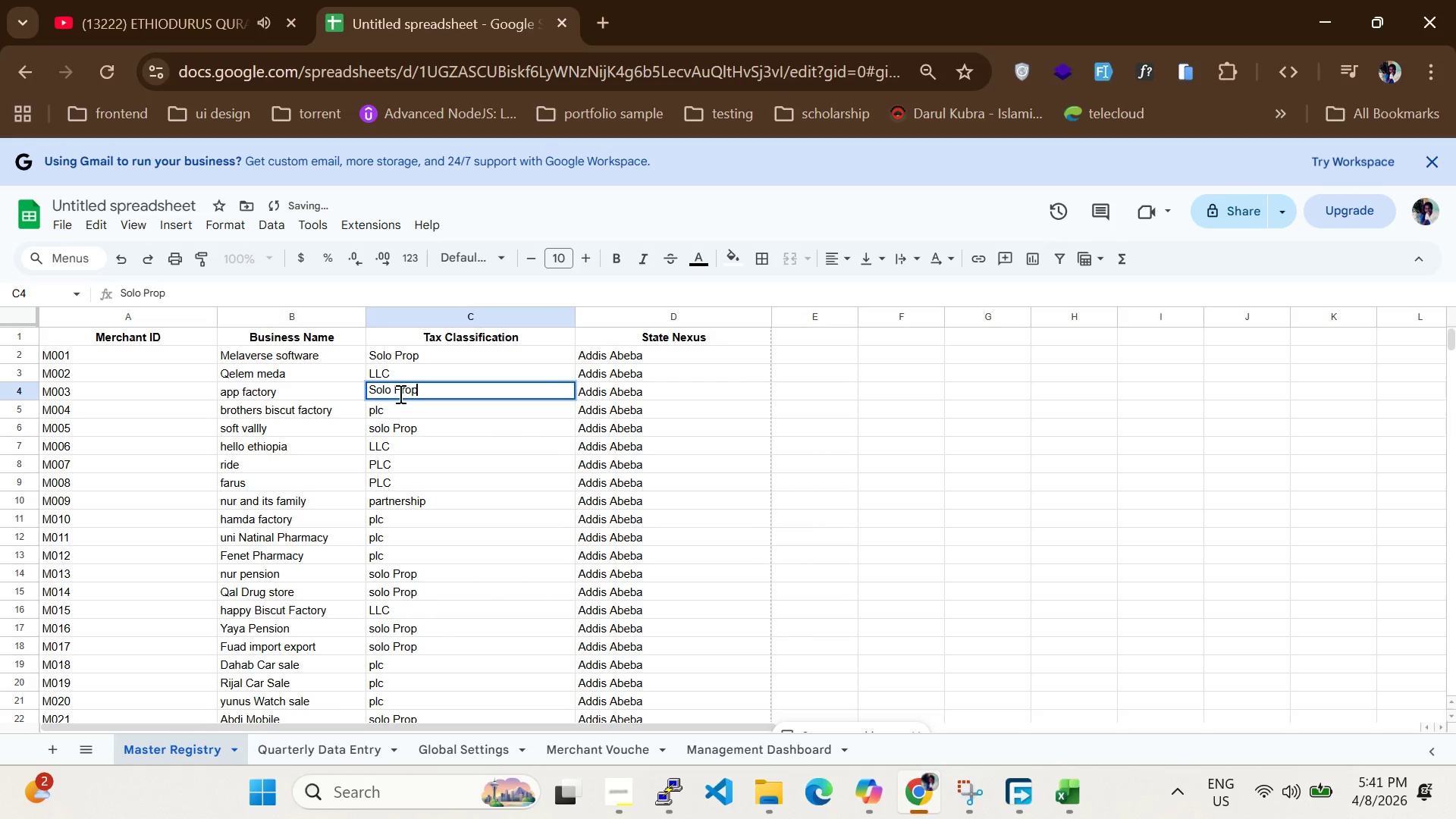 
key(Control+A)
 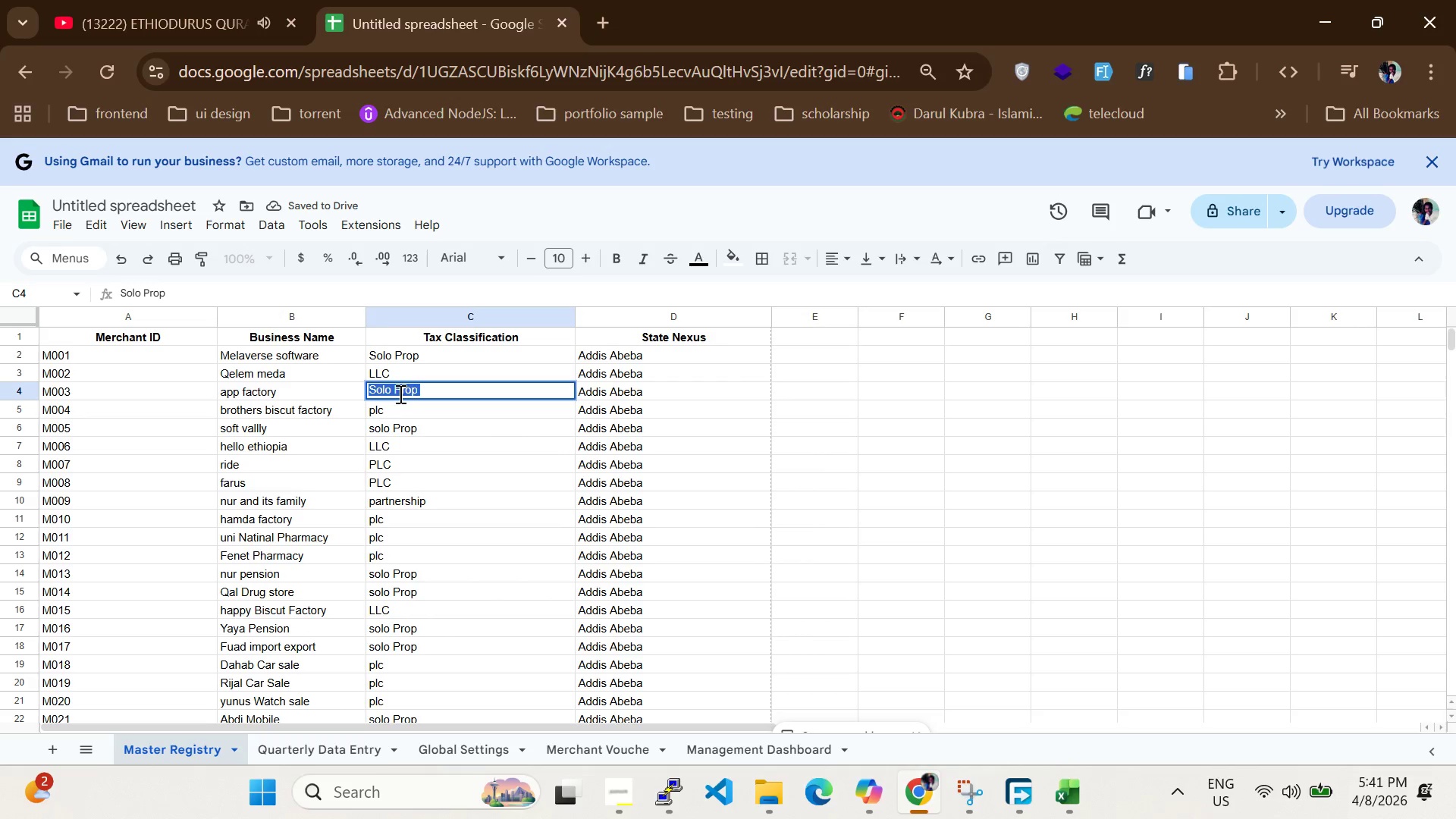 
key(Backspace)
 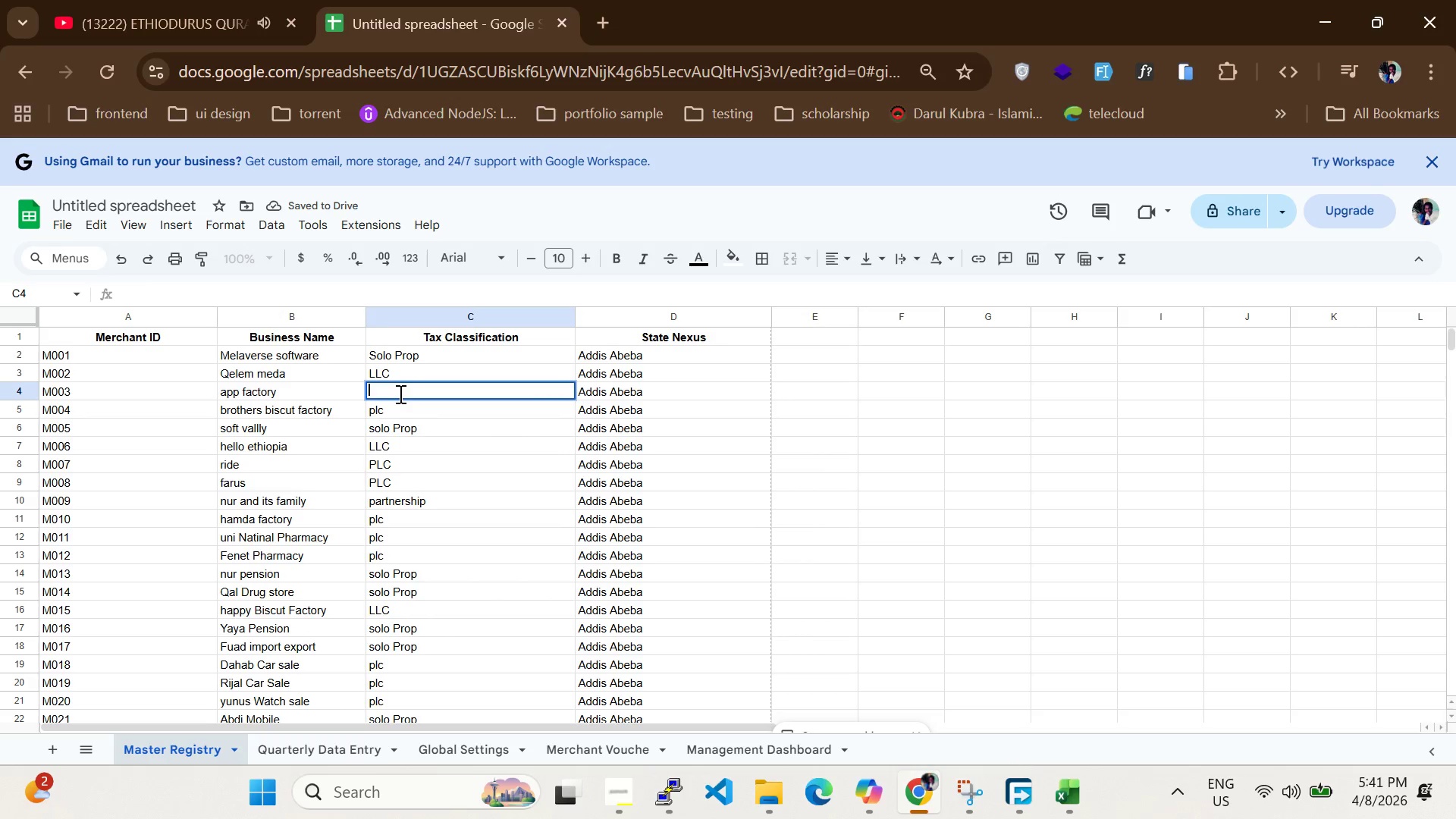 
key(Control+V)
 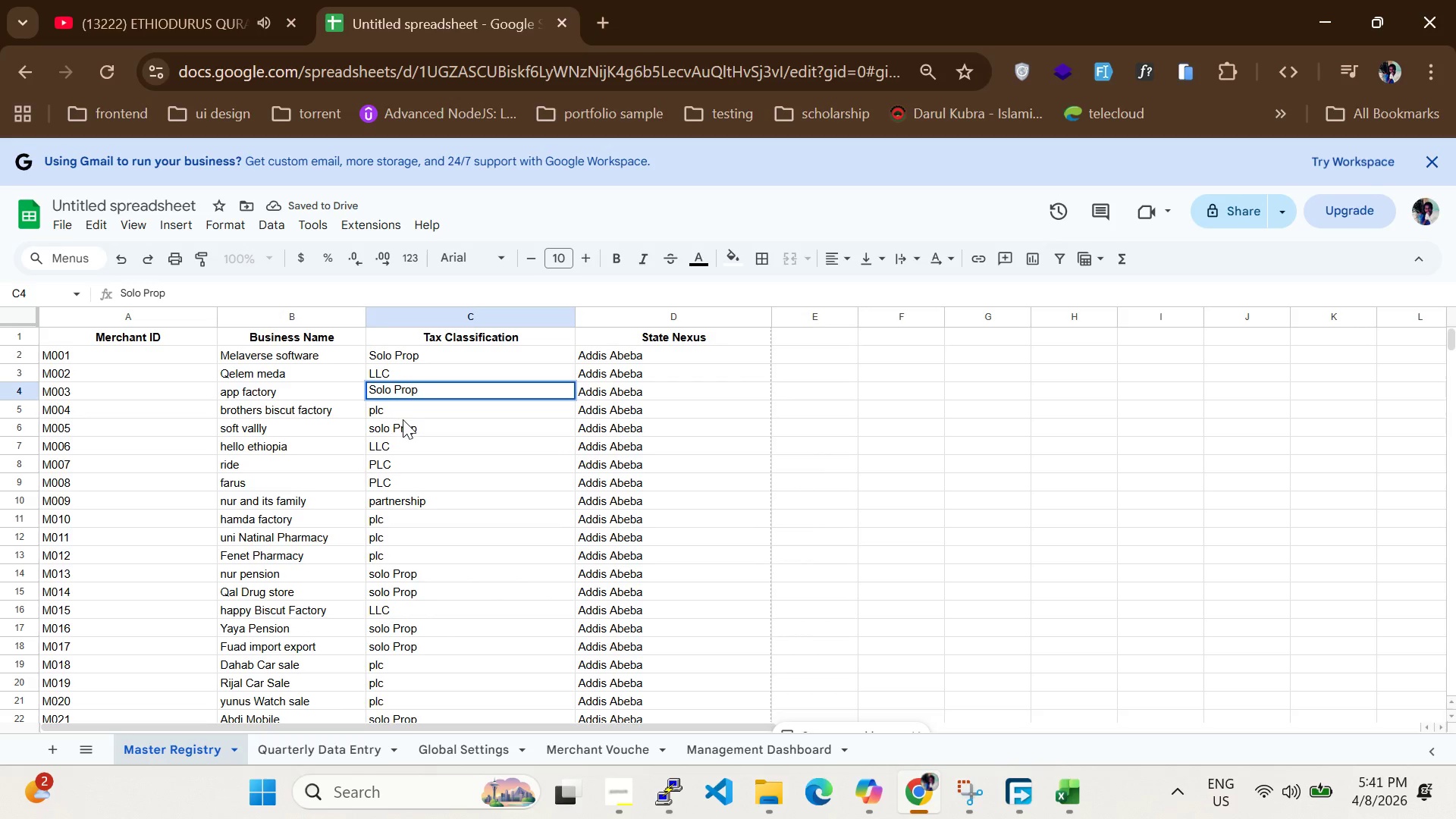 
double_click([403, 419])
 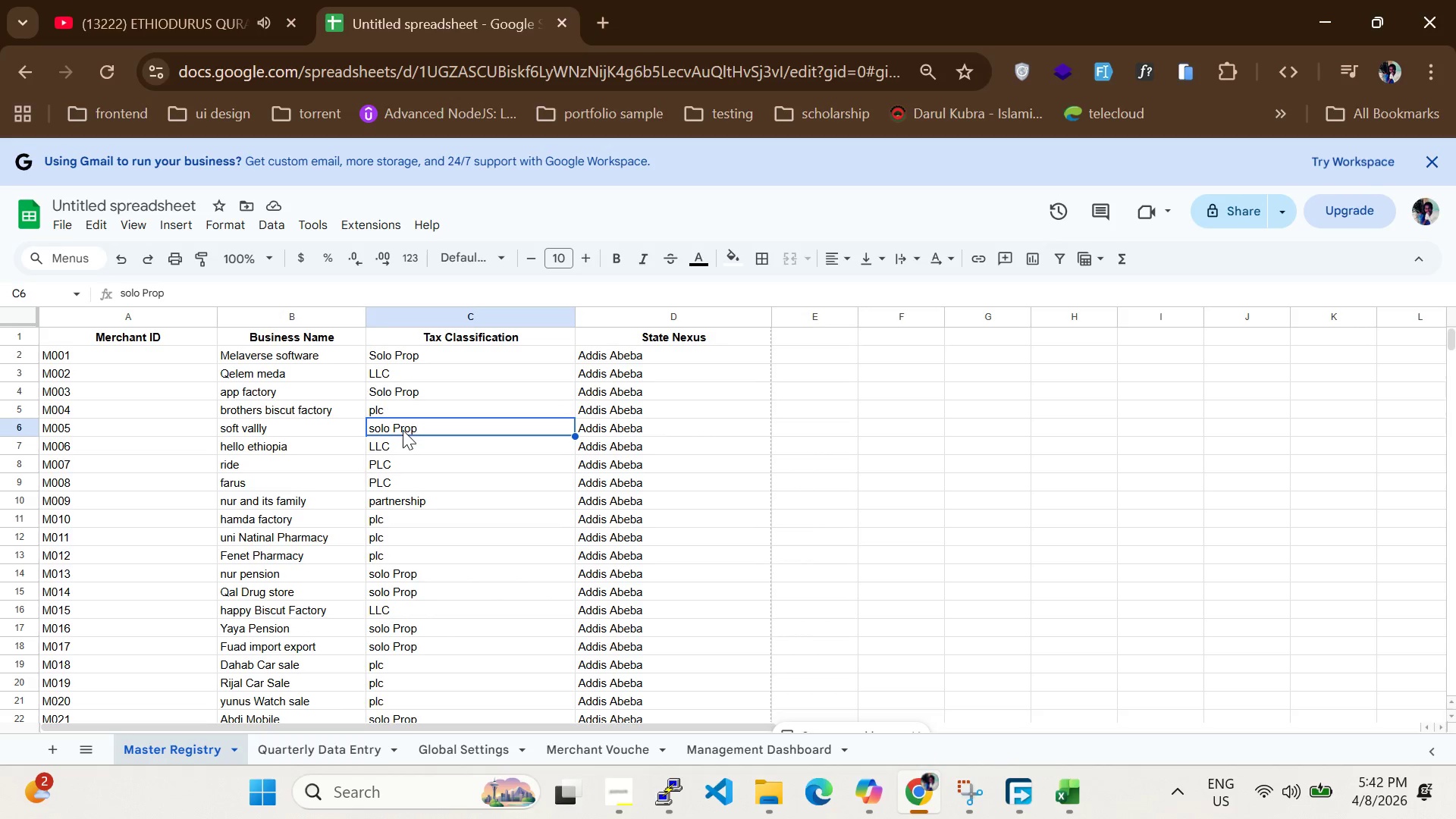 
double_click([403, 430])
 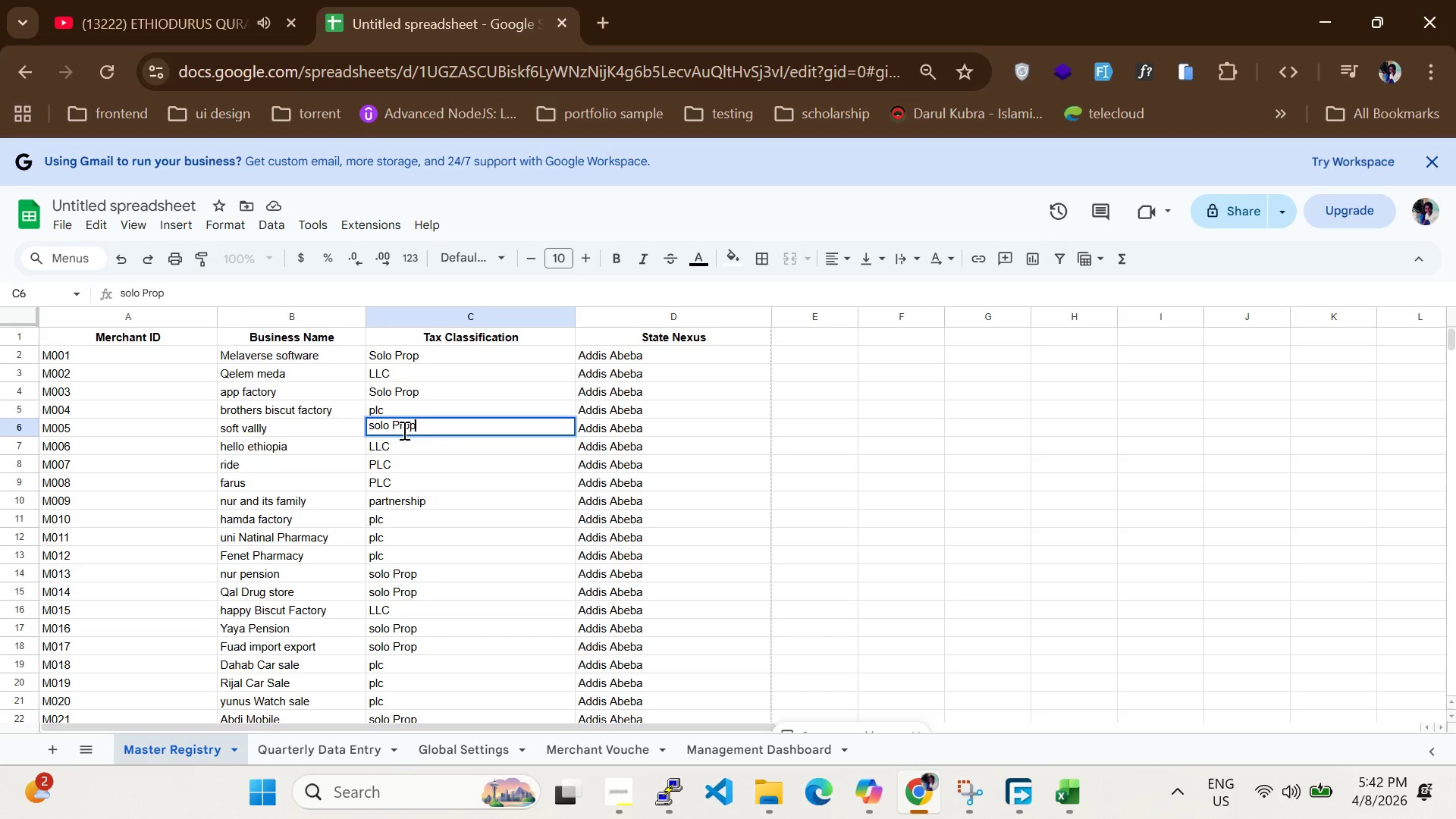 
key(Control+A)
 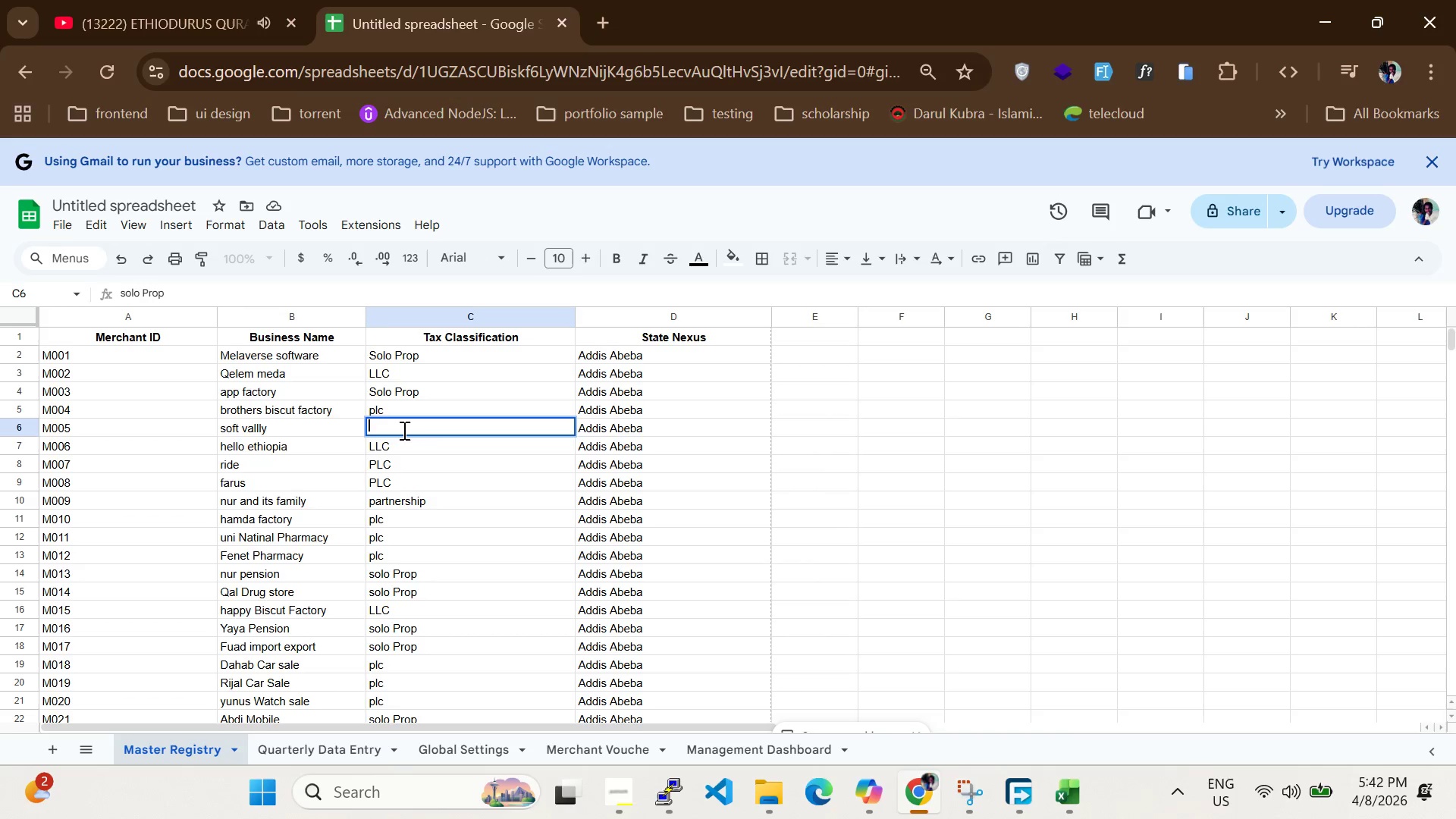 
key(Backspace)
 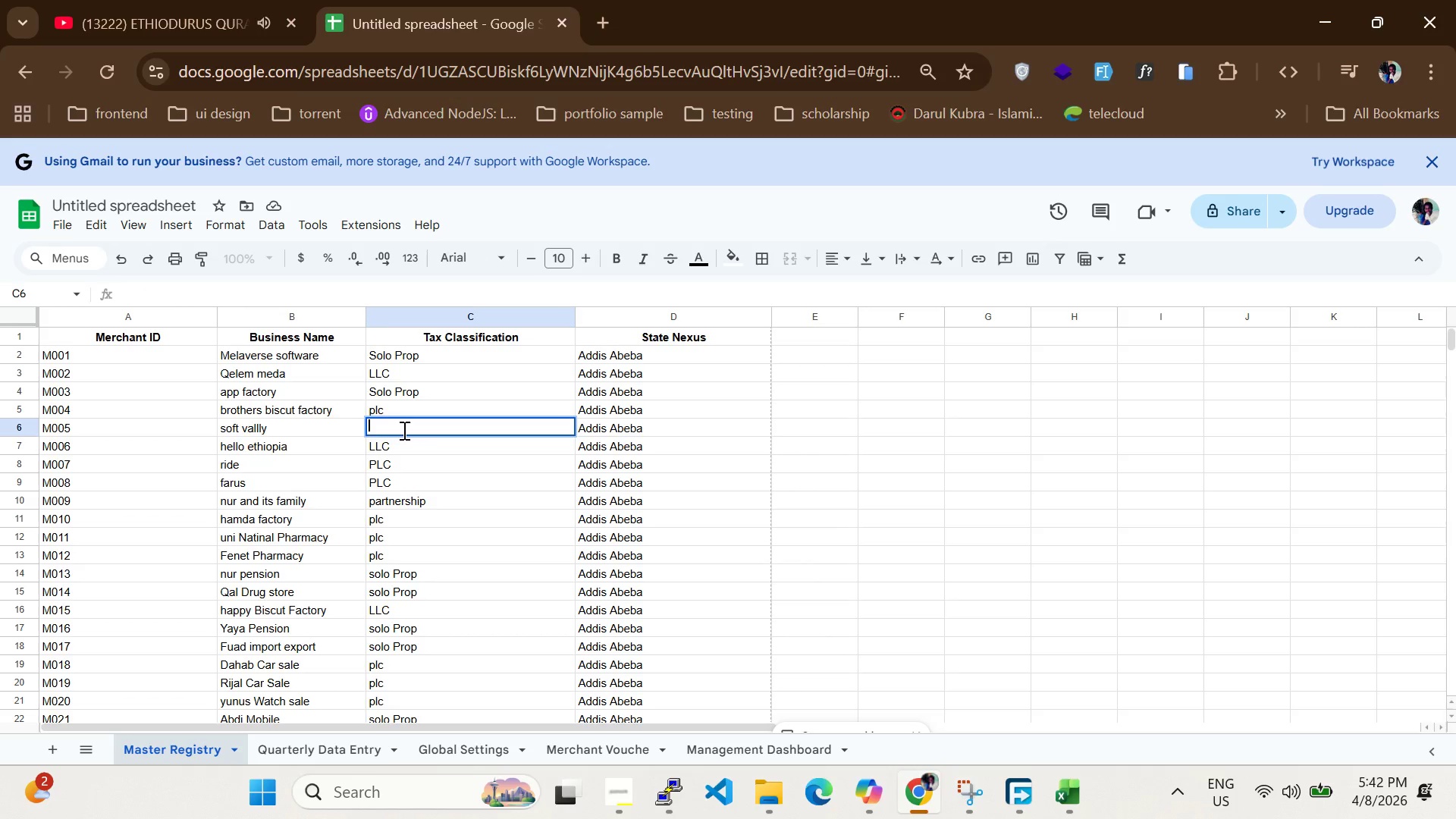 
key(Control+V)
 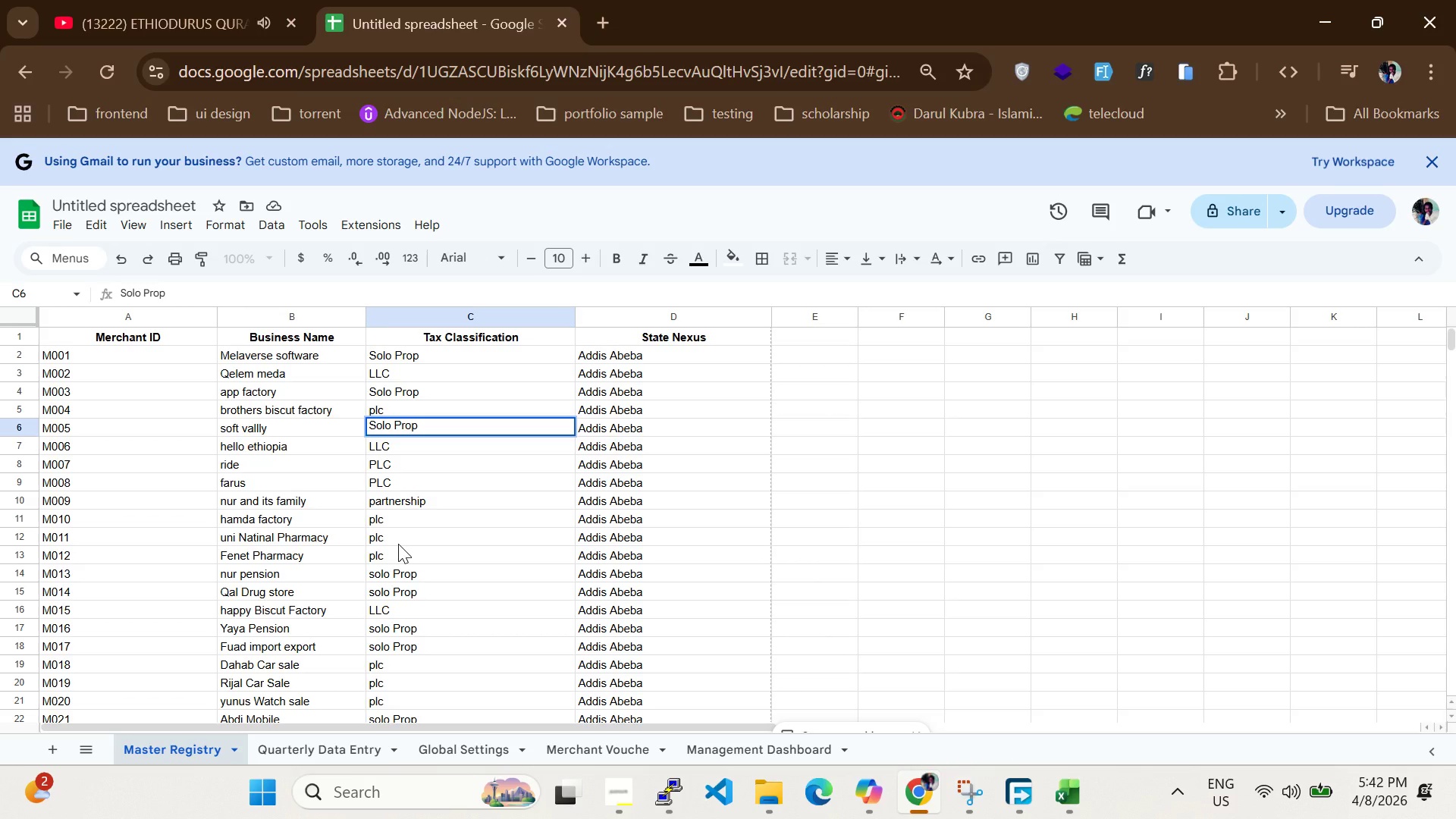 
scroll: coordinate [398, 544], scroll_direction: none, amount: 0.0
 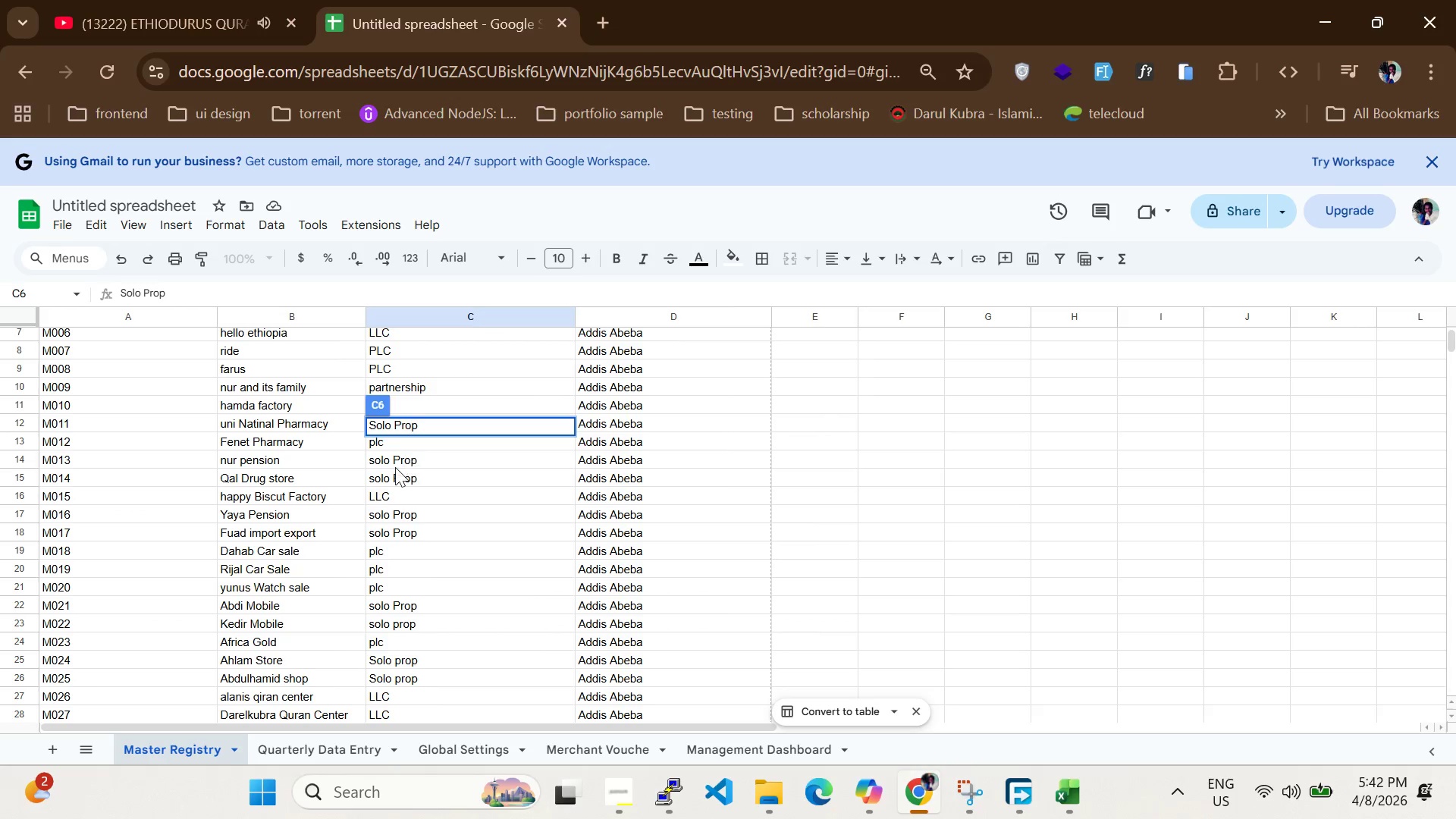 
double_click([395, 467])
 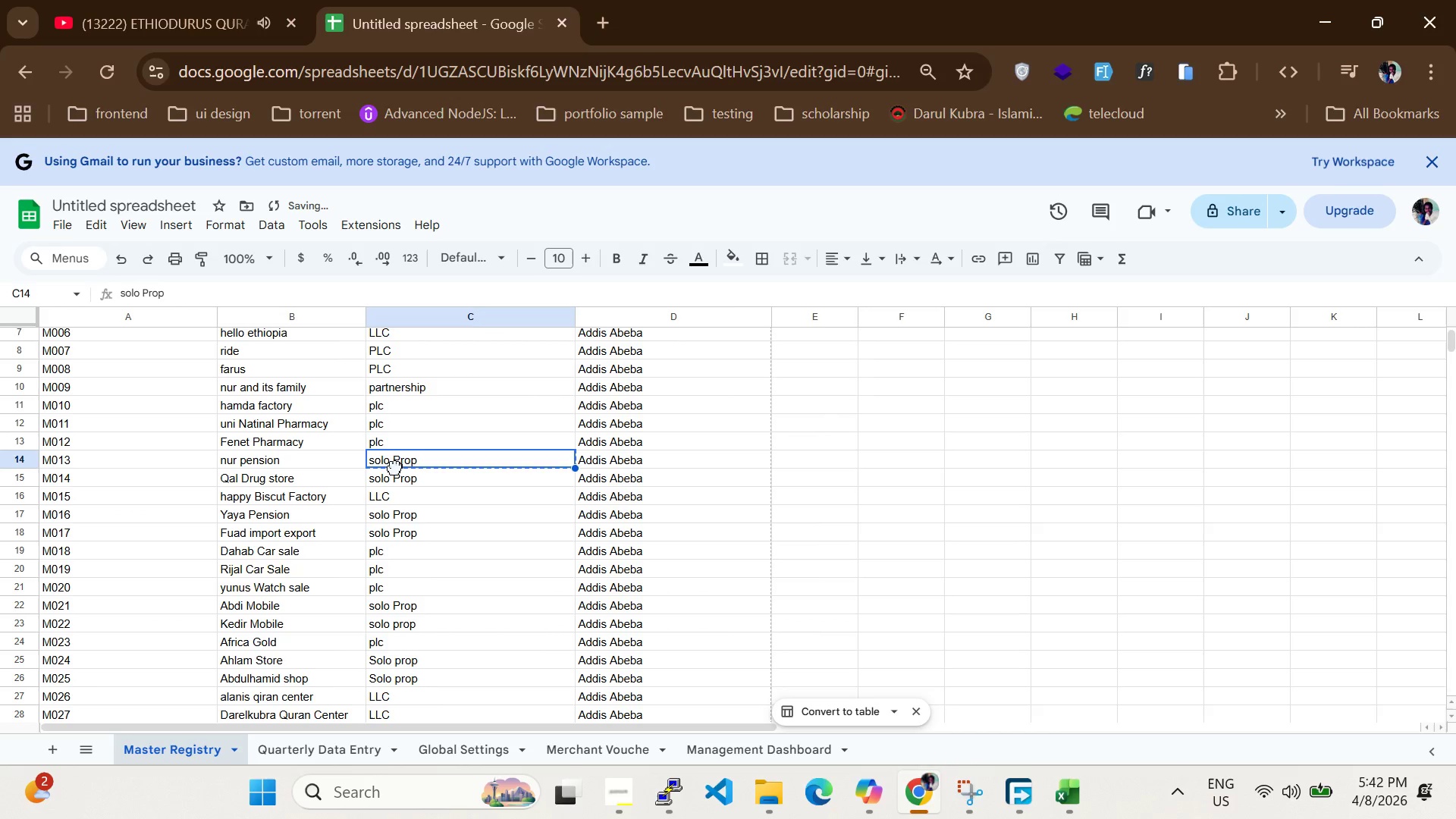 
triple_click([395, 467])
 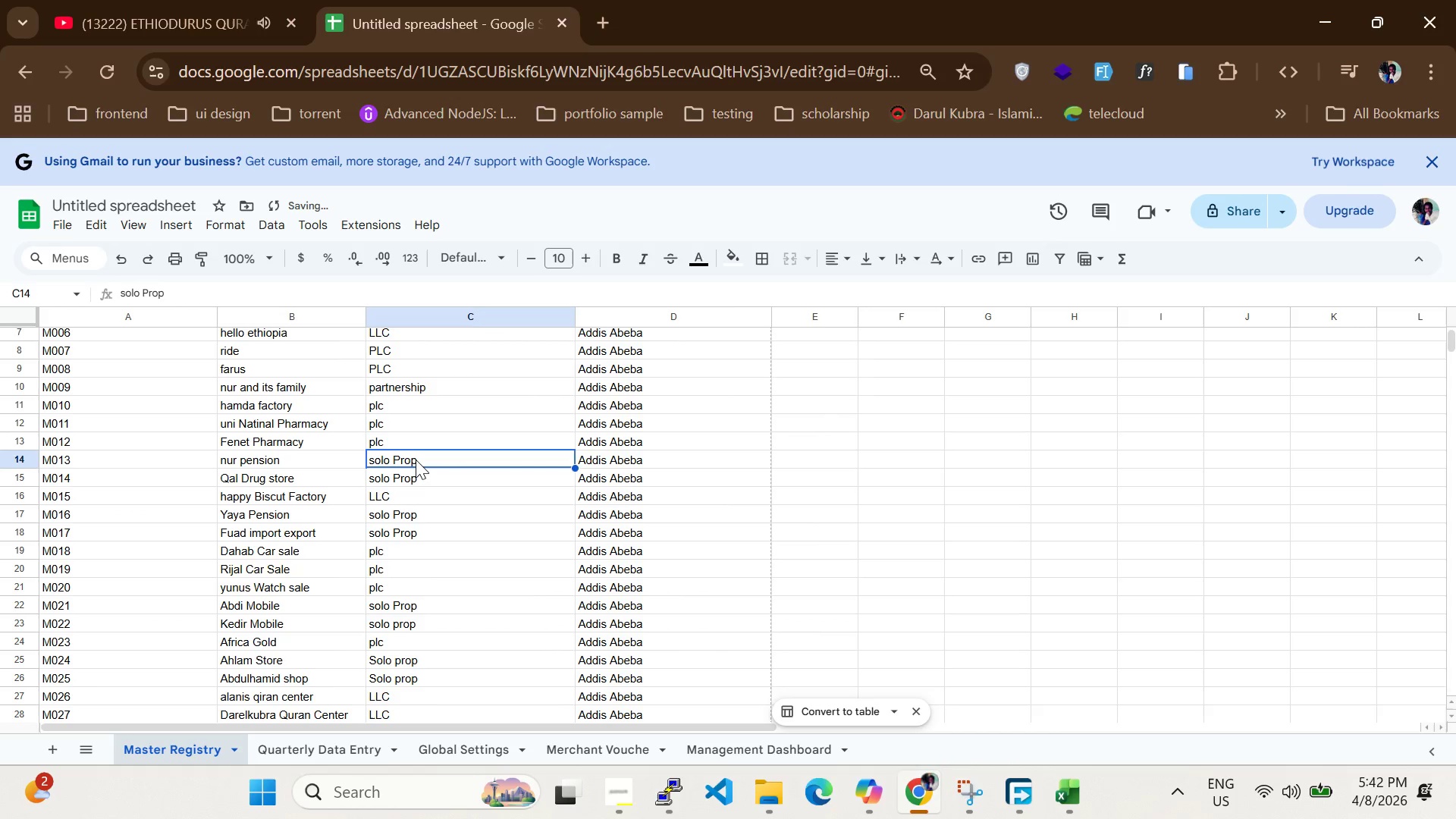 
double_click([416, 460])
 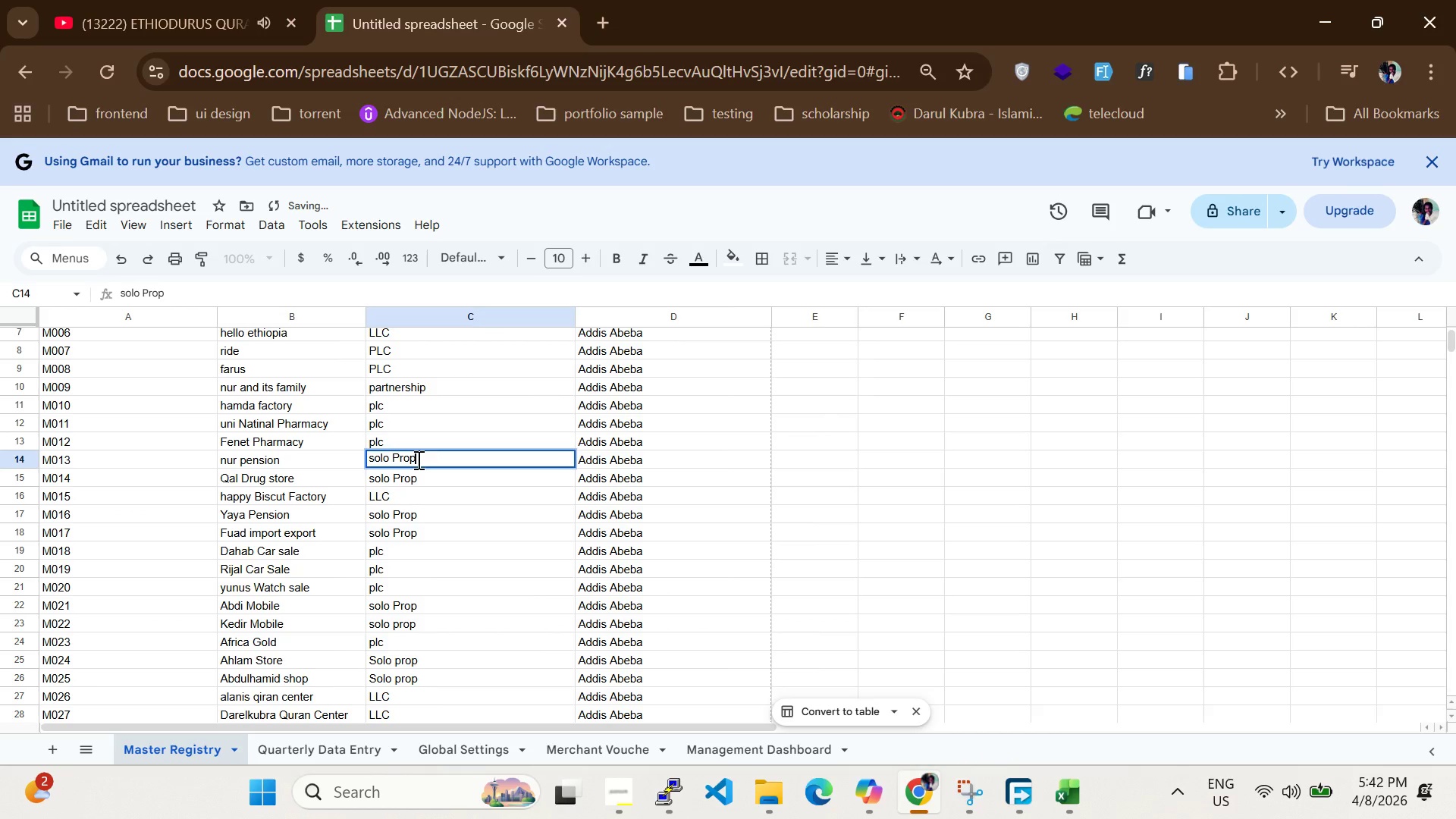 
key(Control+A)
 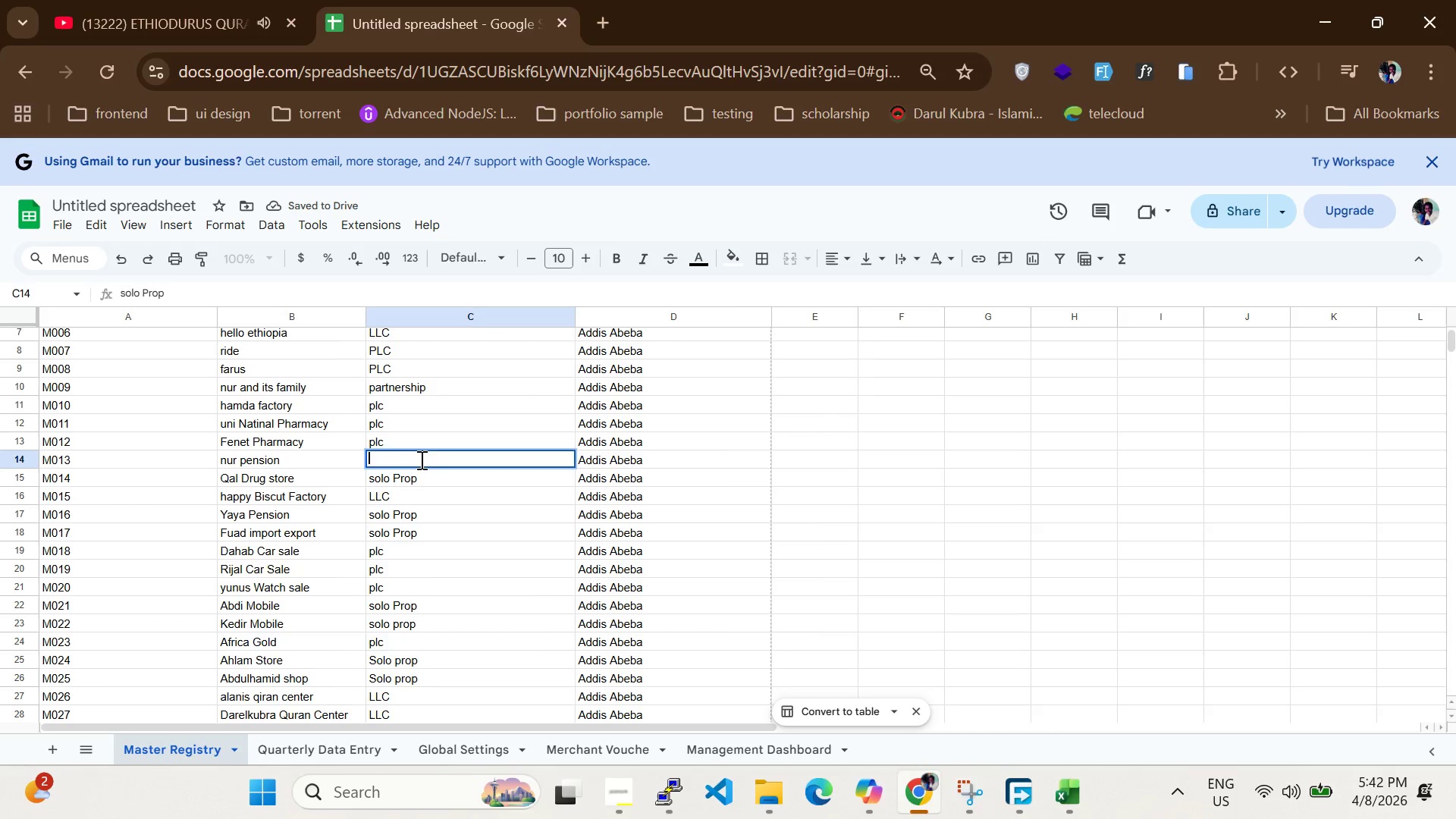 
key(Backspace)
 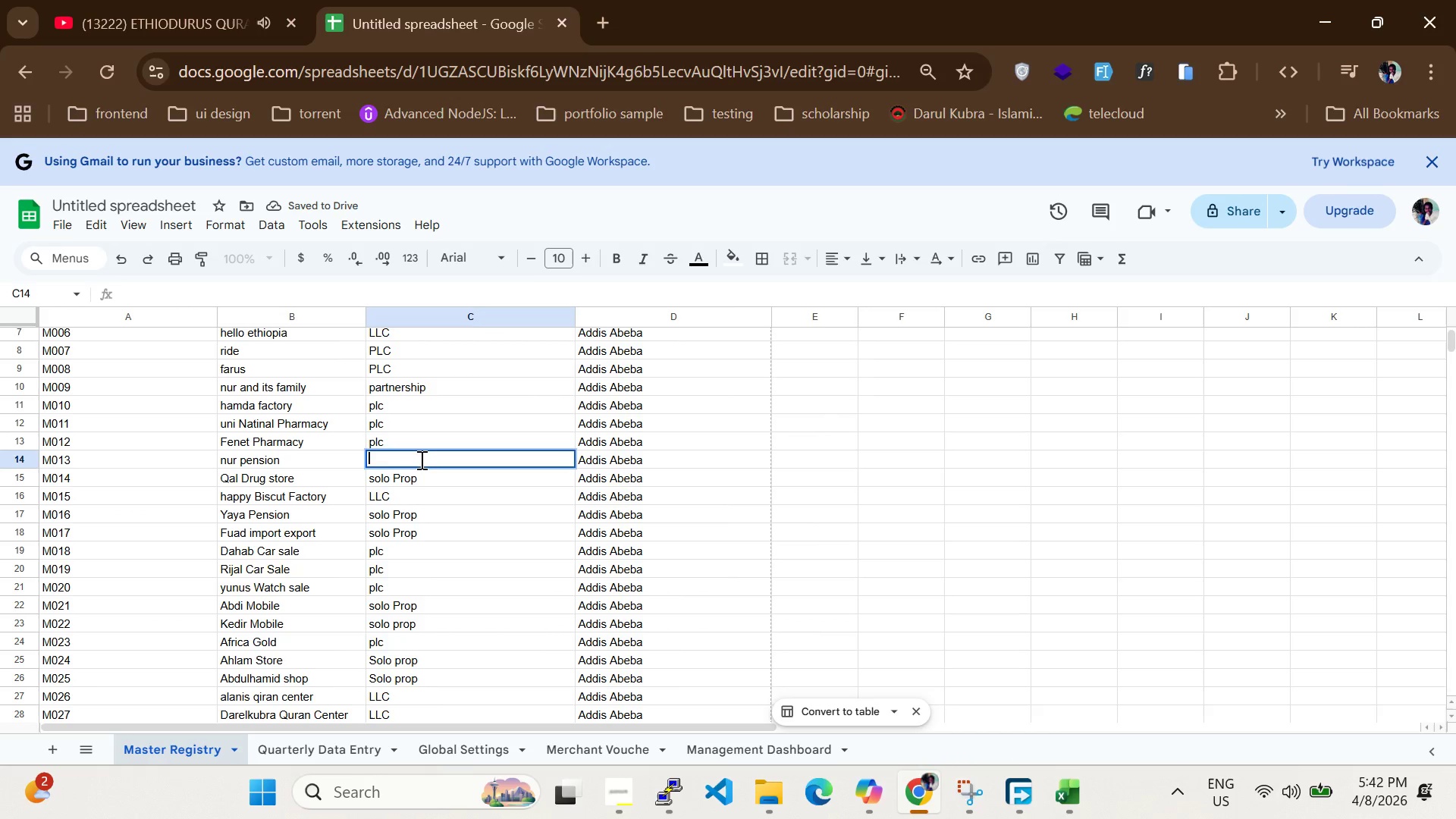 
key(Control+V)
 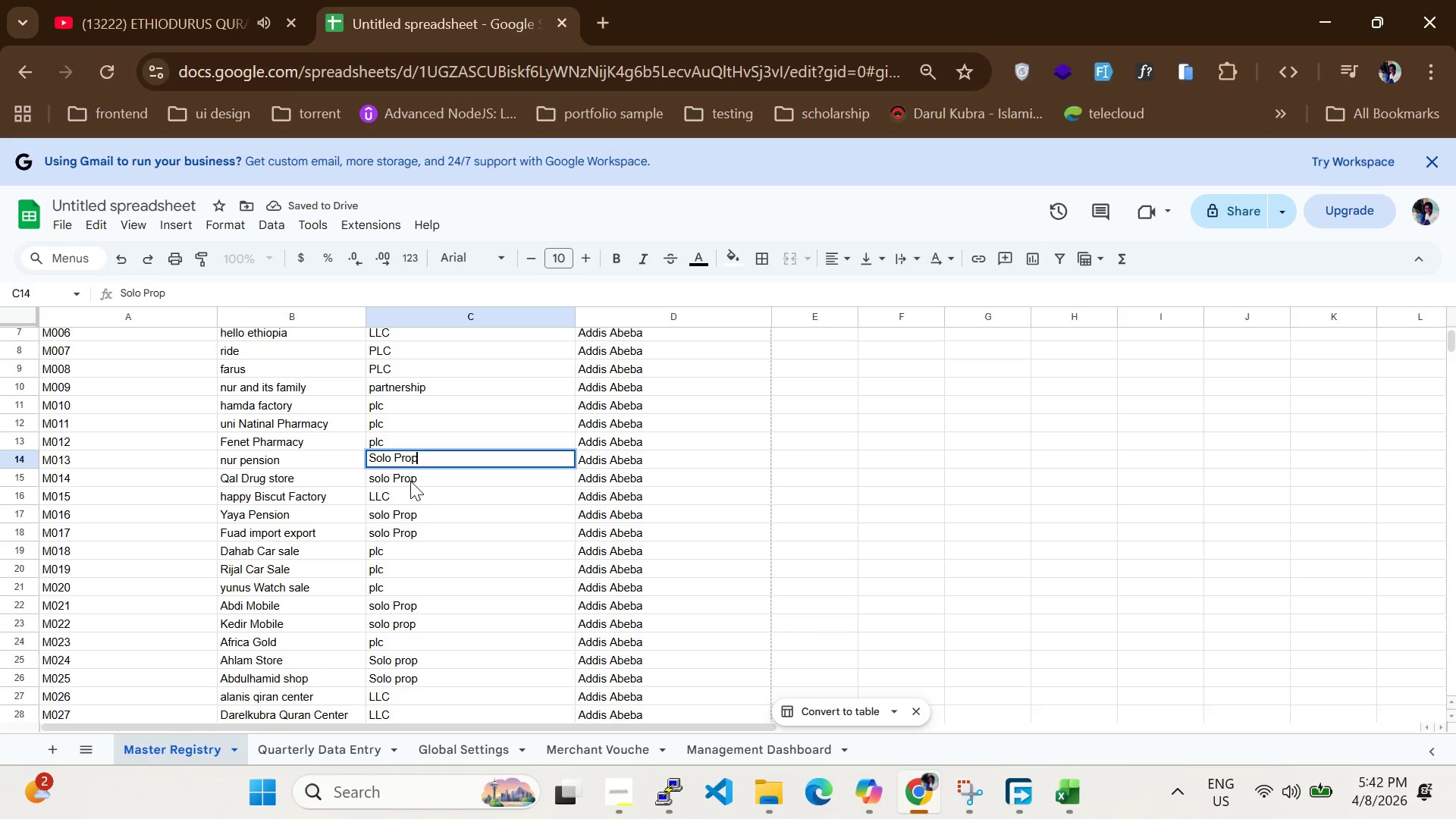 
double_click([410, 481])
 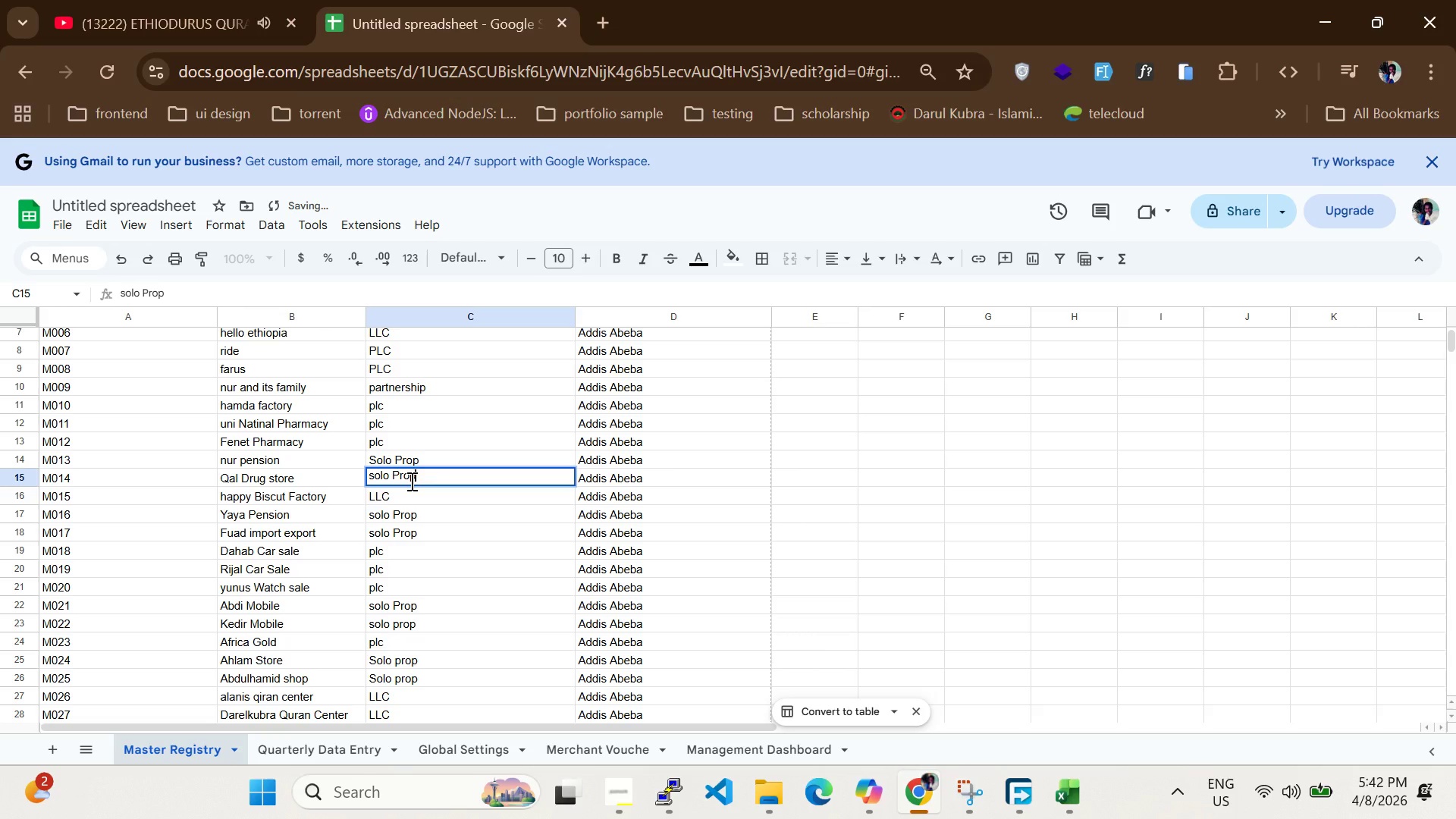 
key(Control+A)
 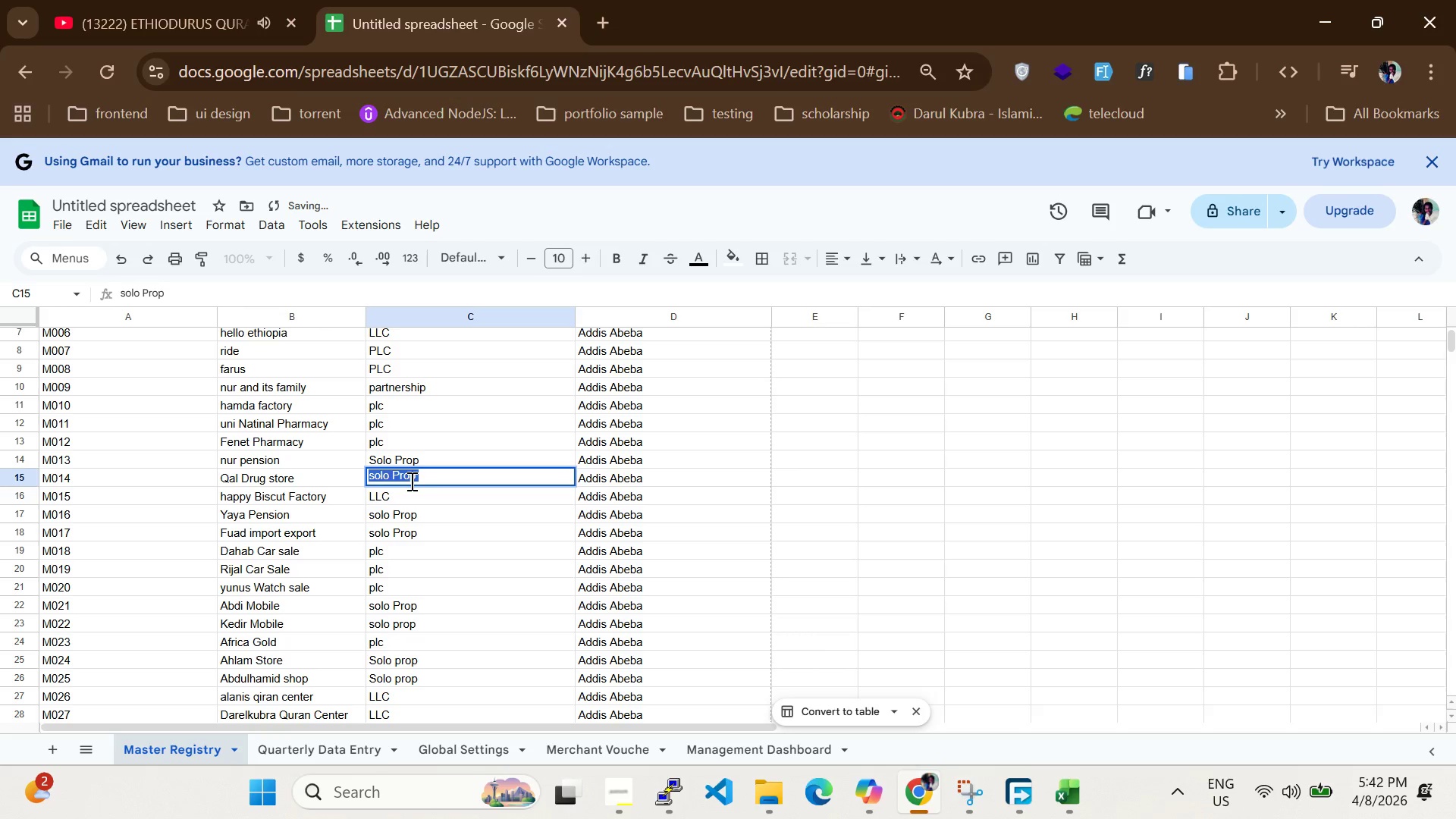 
key(Backspace)
 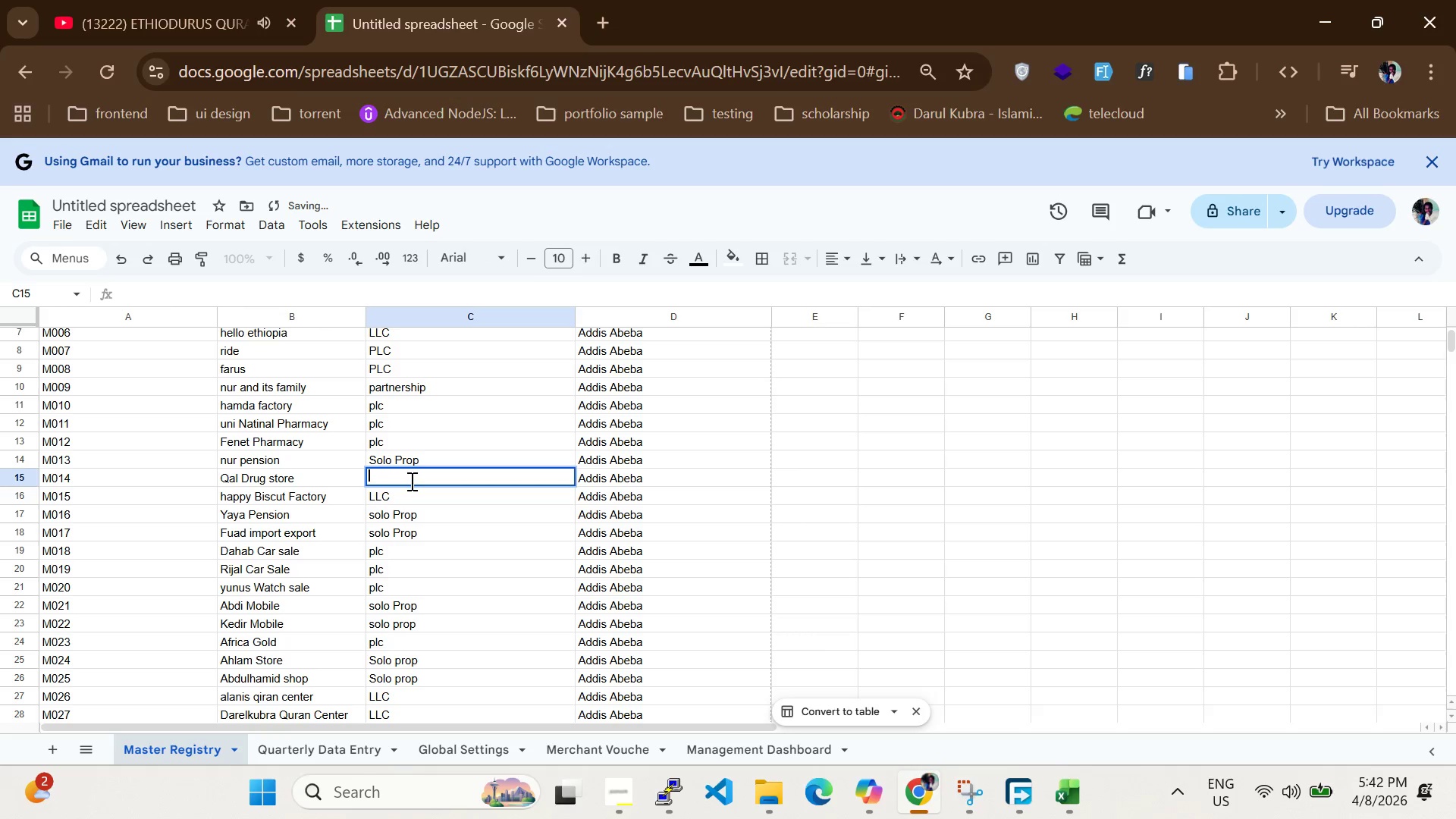 
key(Control+V)
 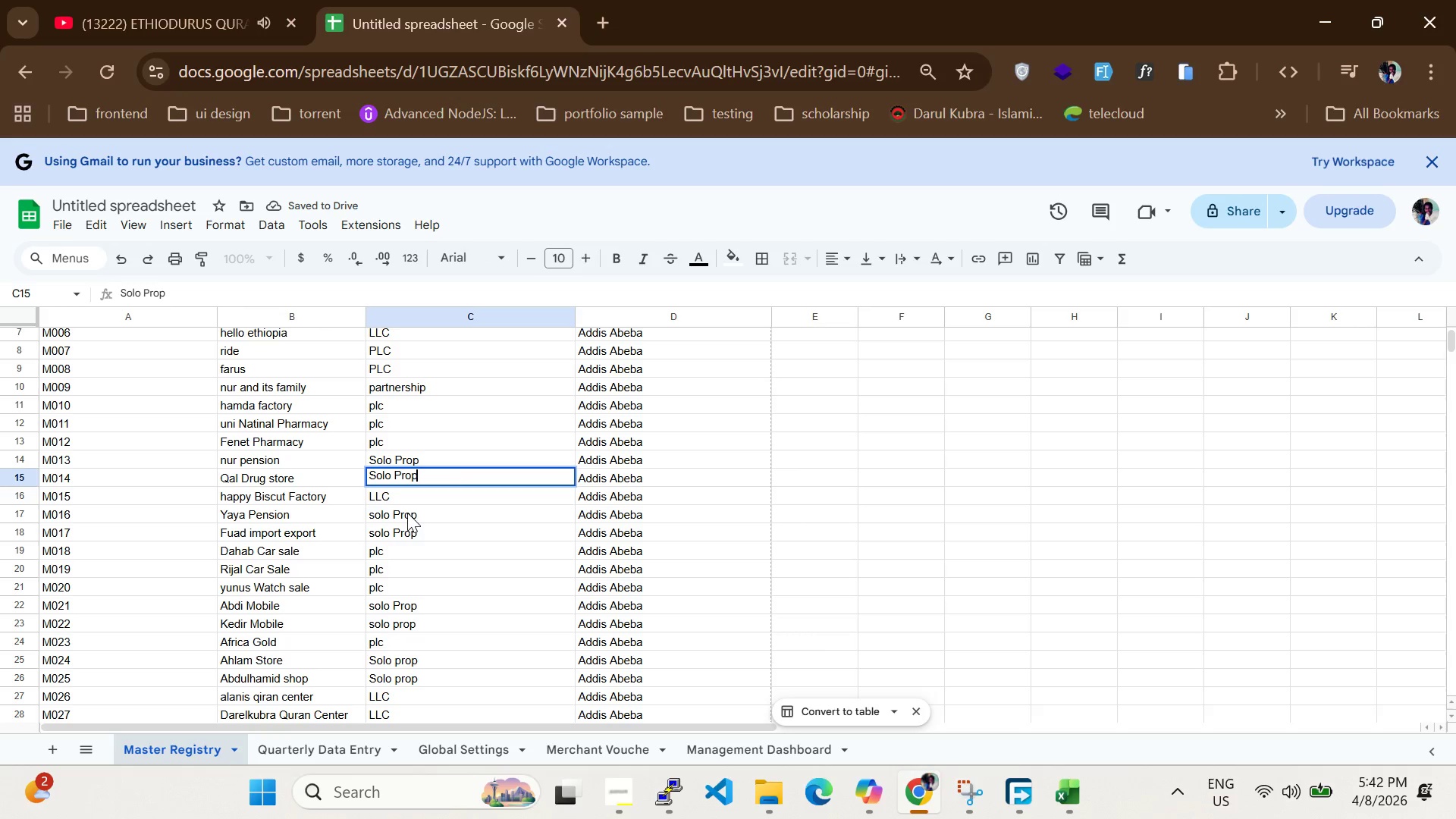 
double_click([407, 513])
 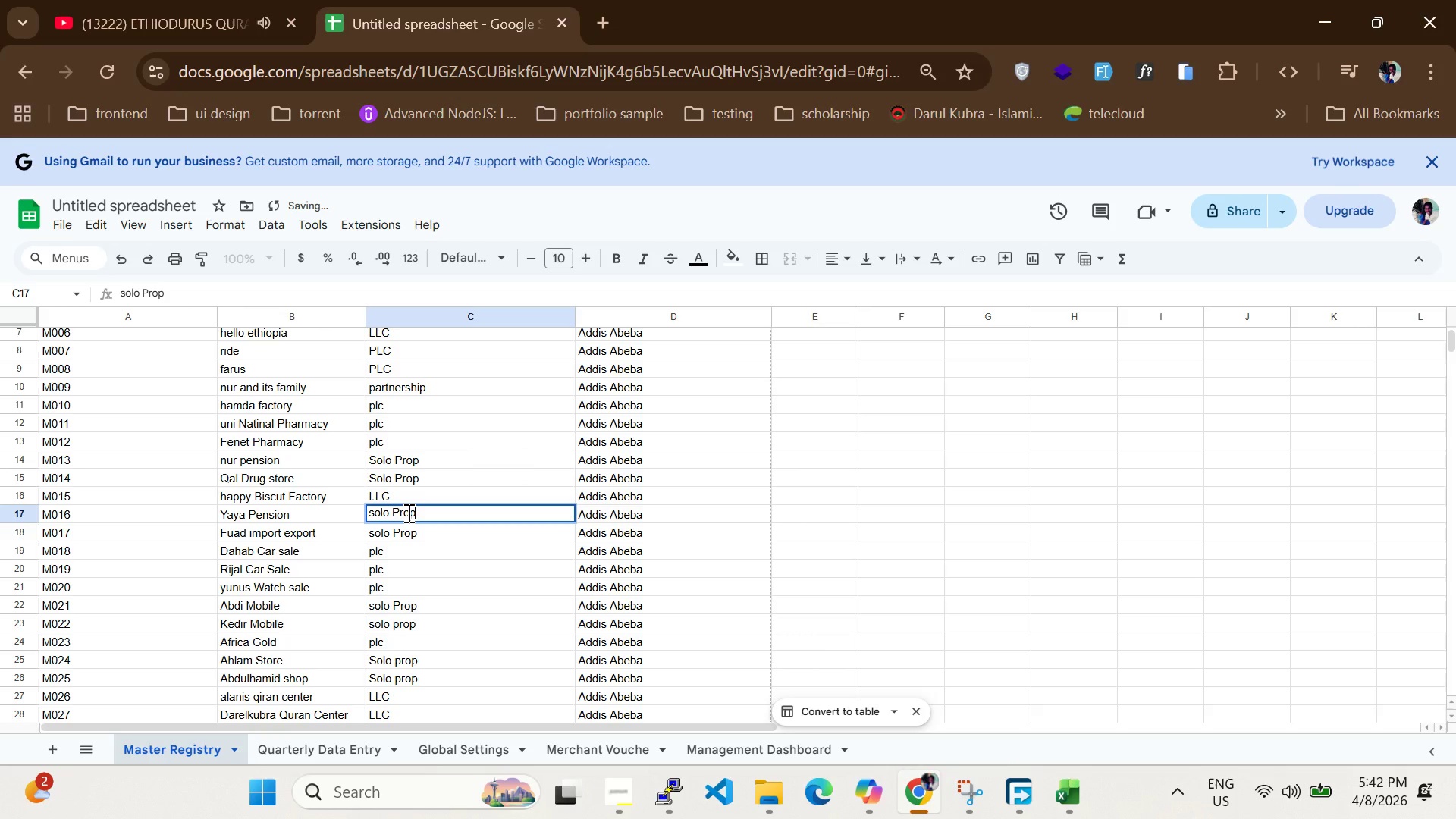 
key(Control+A)
 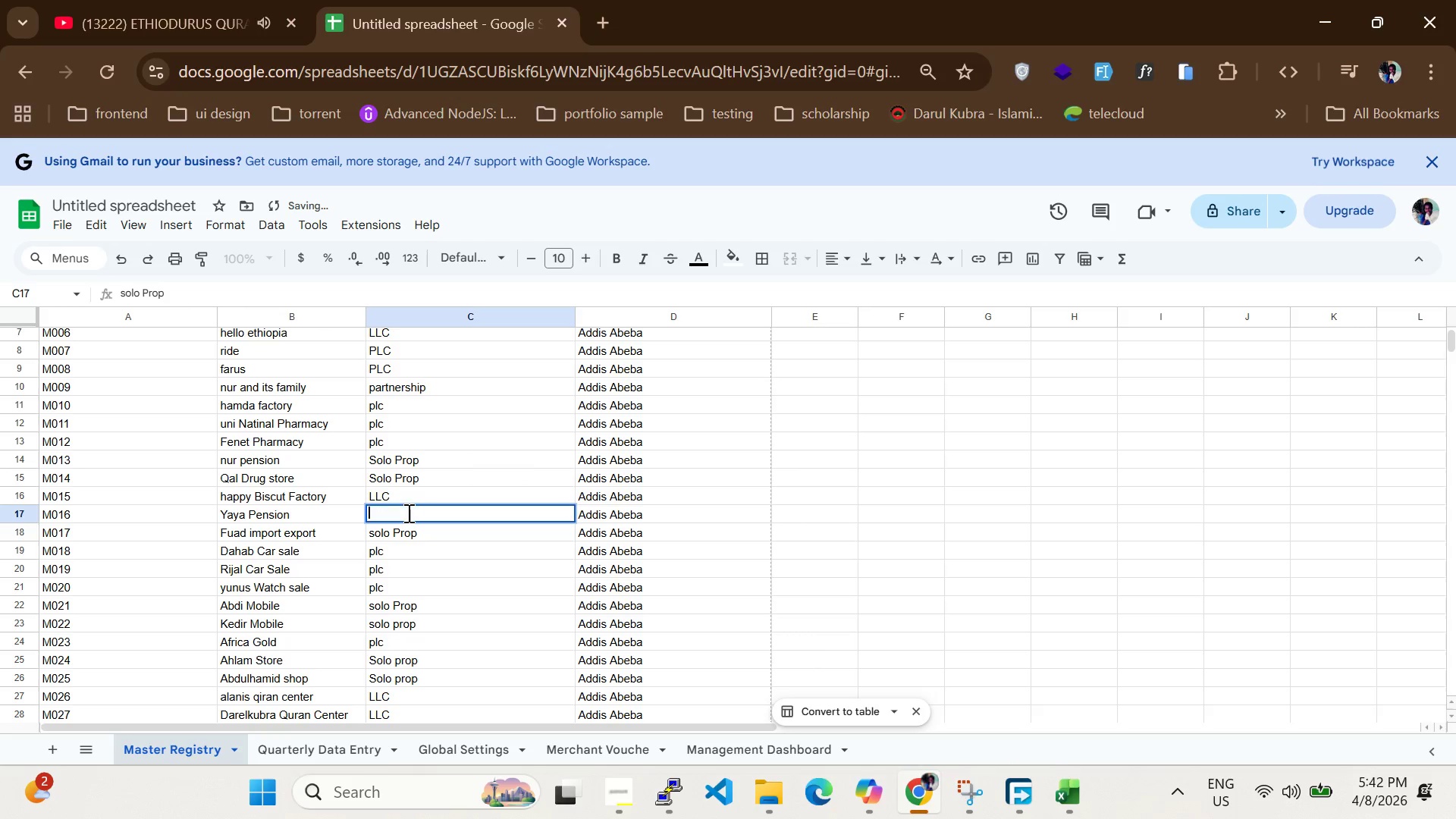 
key(Backspace)
 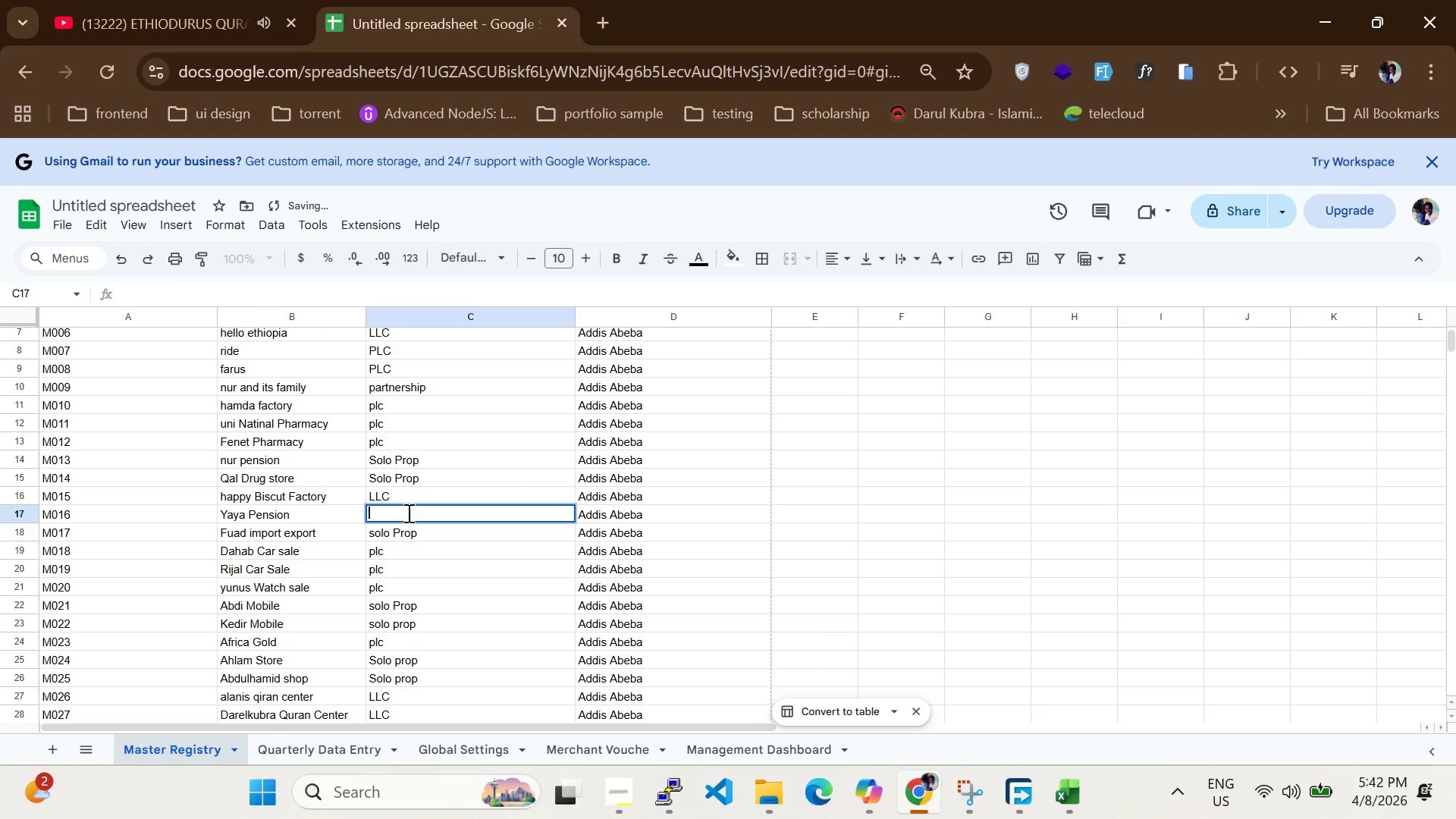 
key(Control+V)
 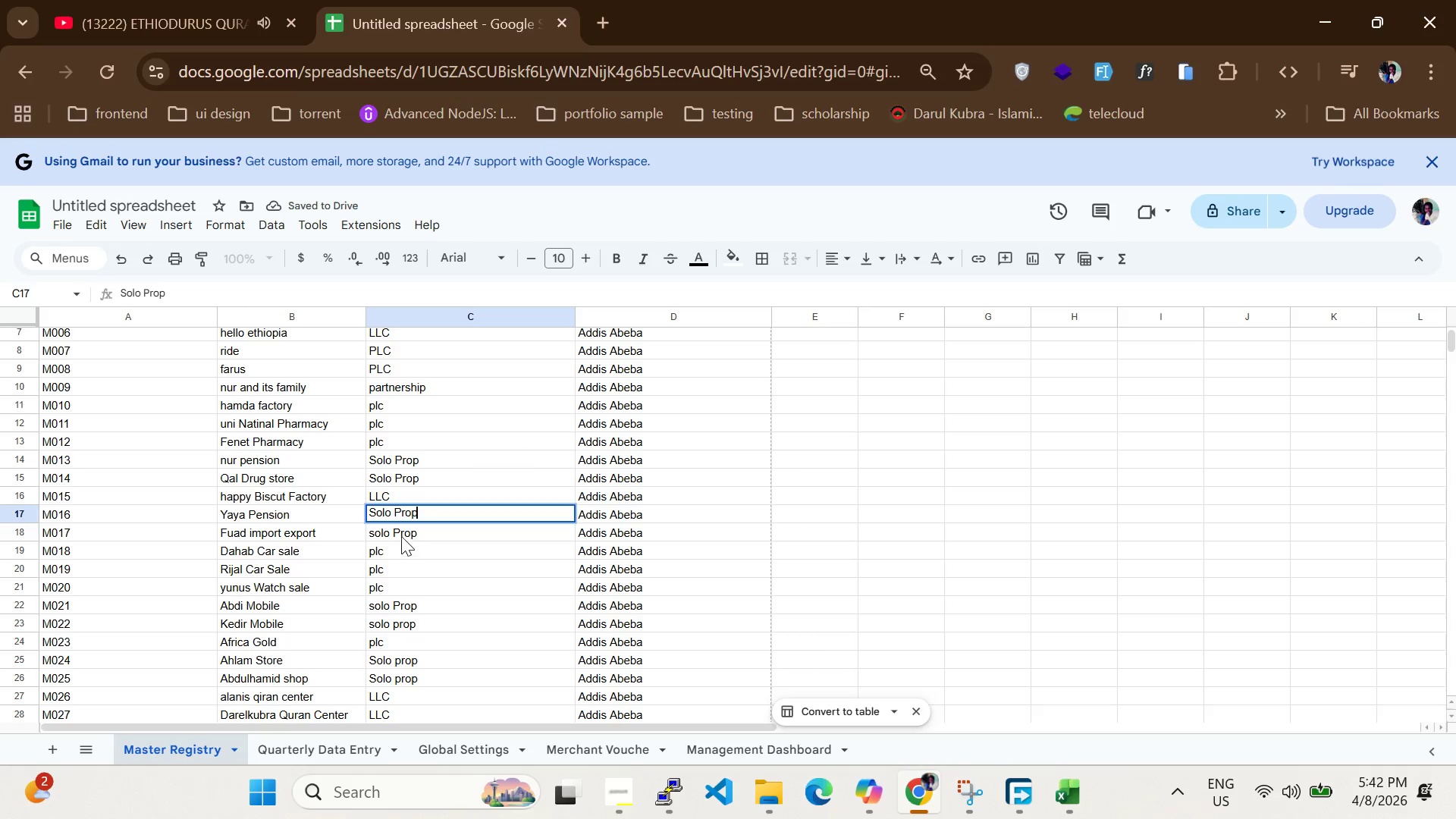 
double_click([400, 535])
 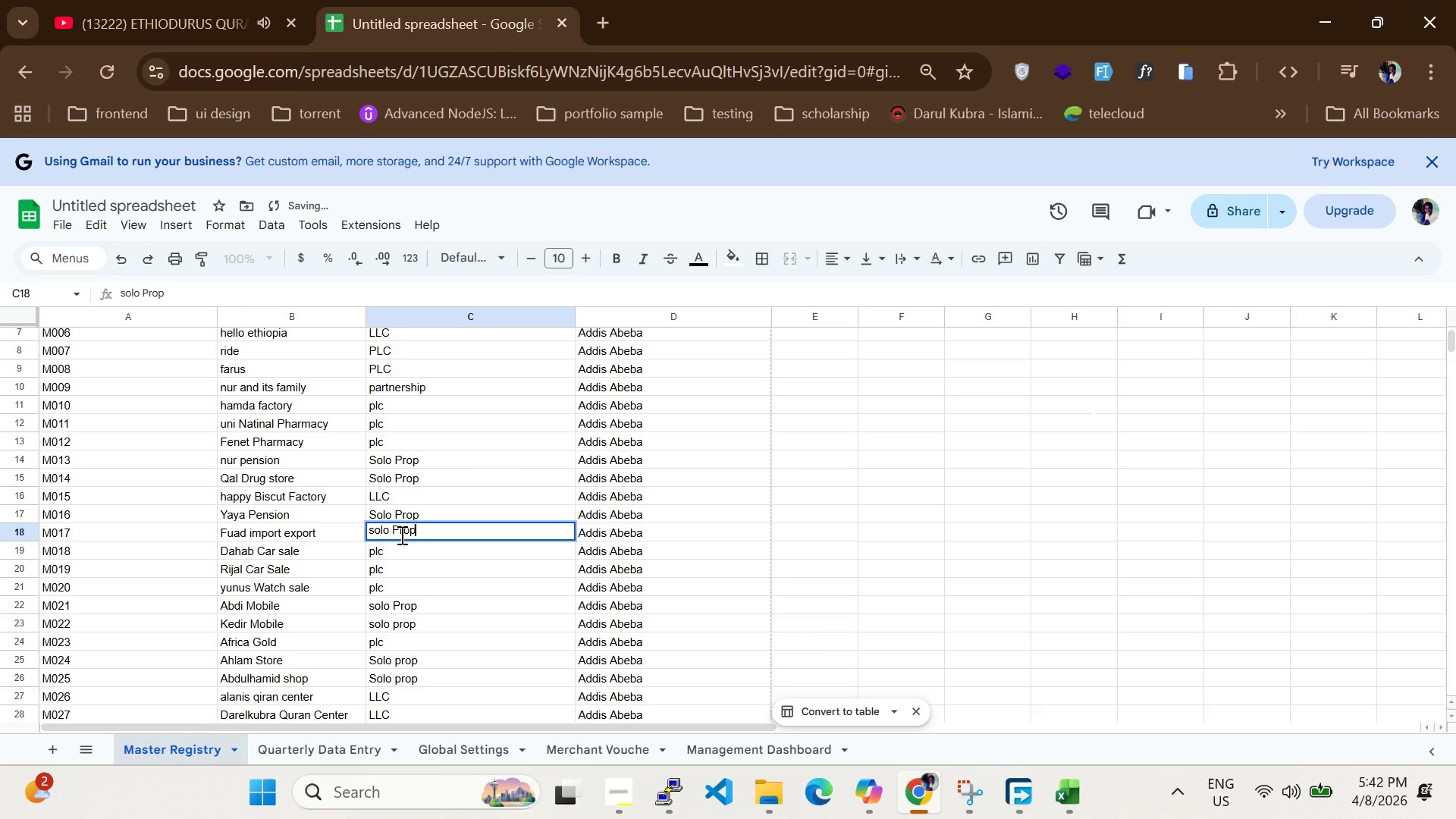 
key(Control+A)
 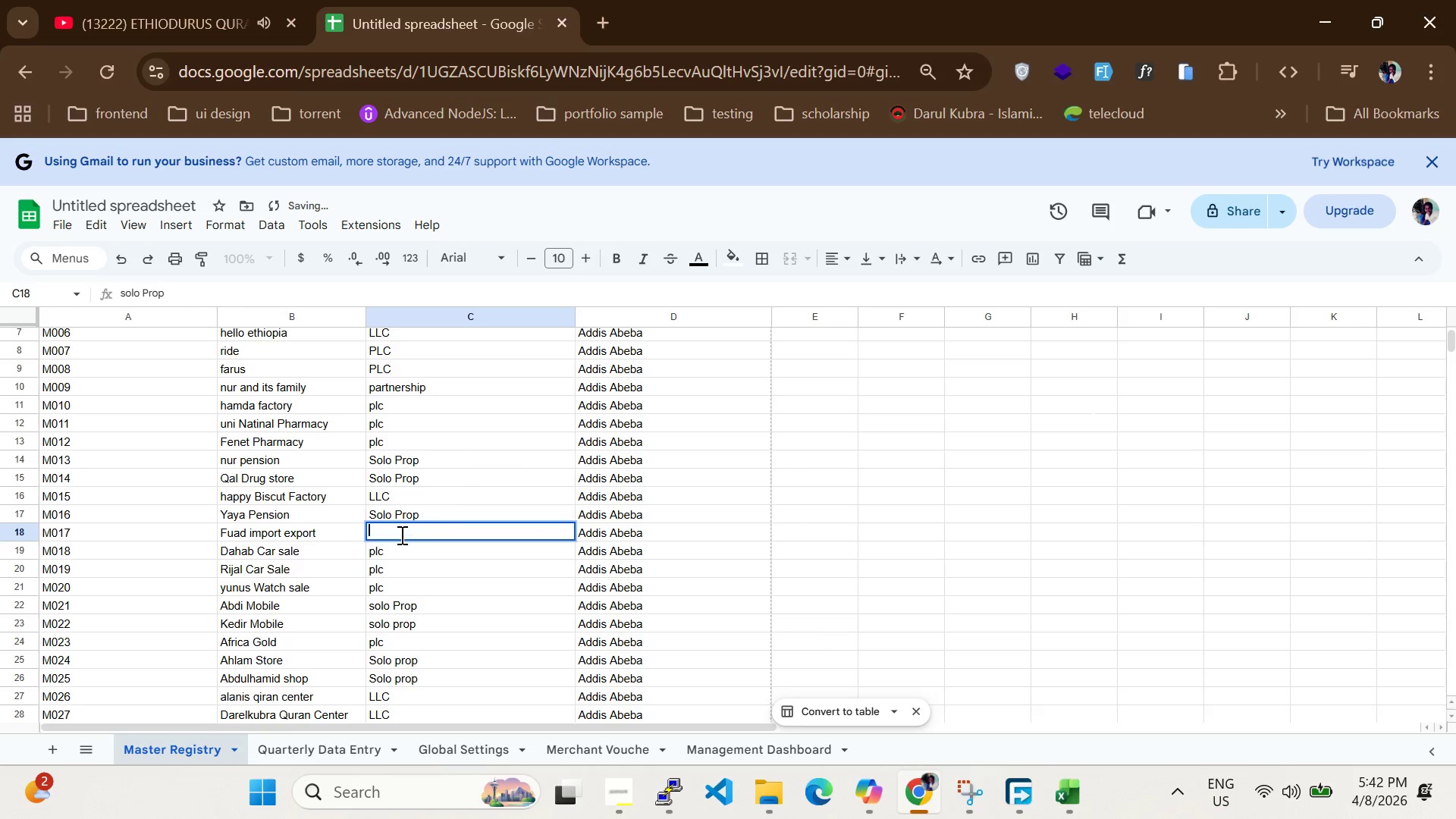 
key(Backspace)
 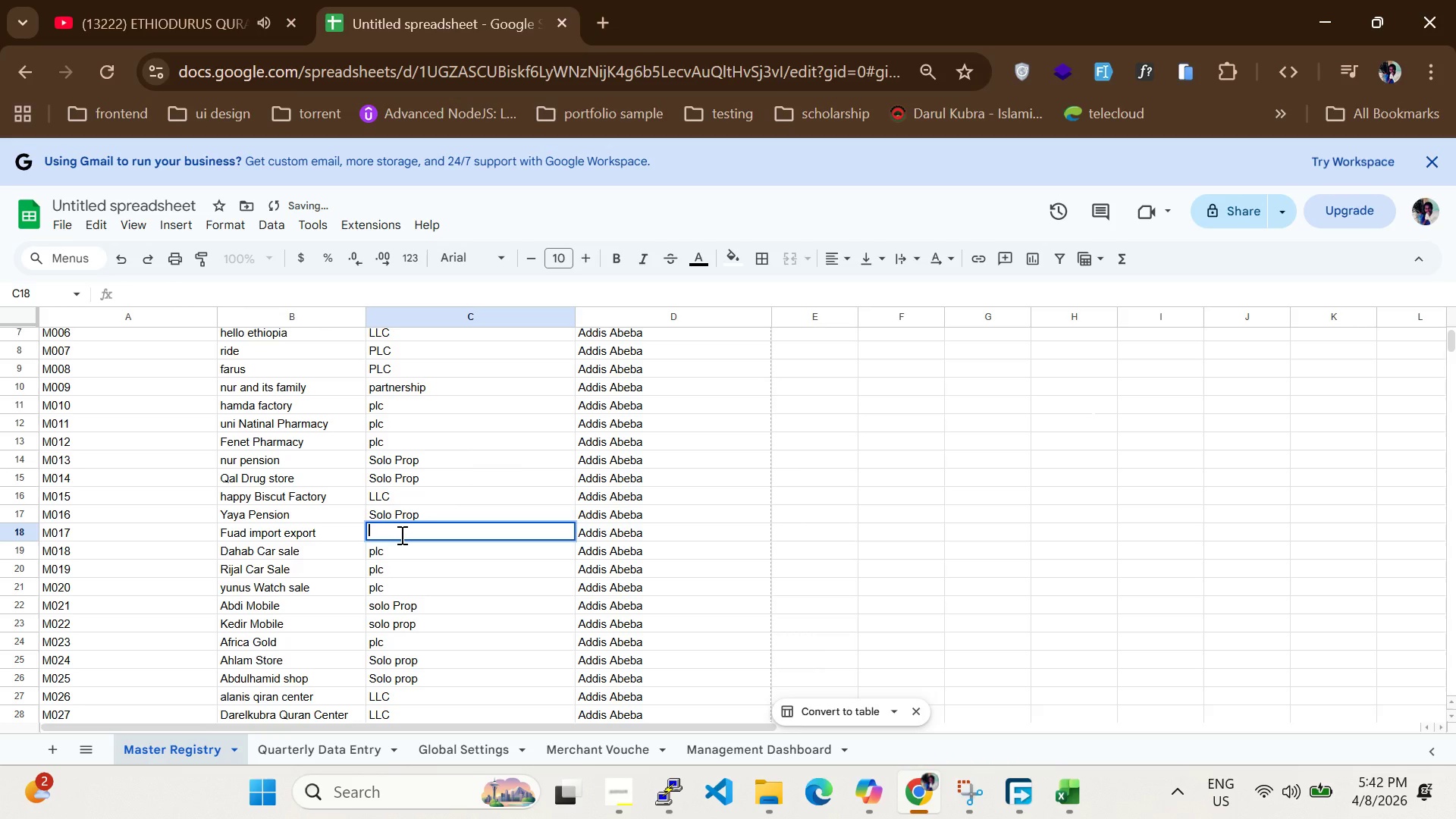 
key(Control+V)
 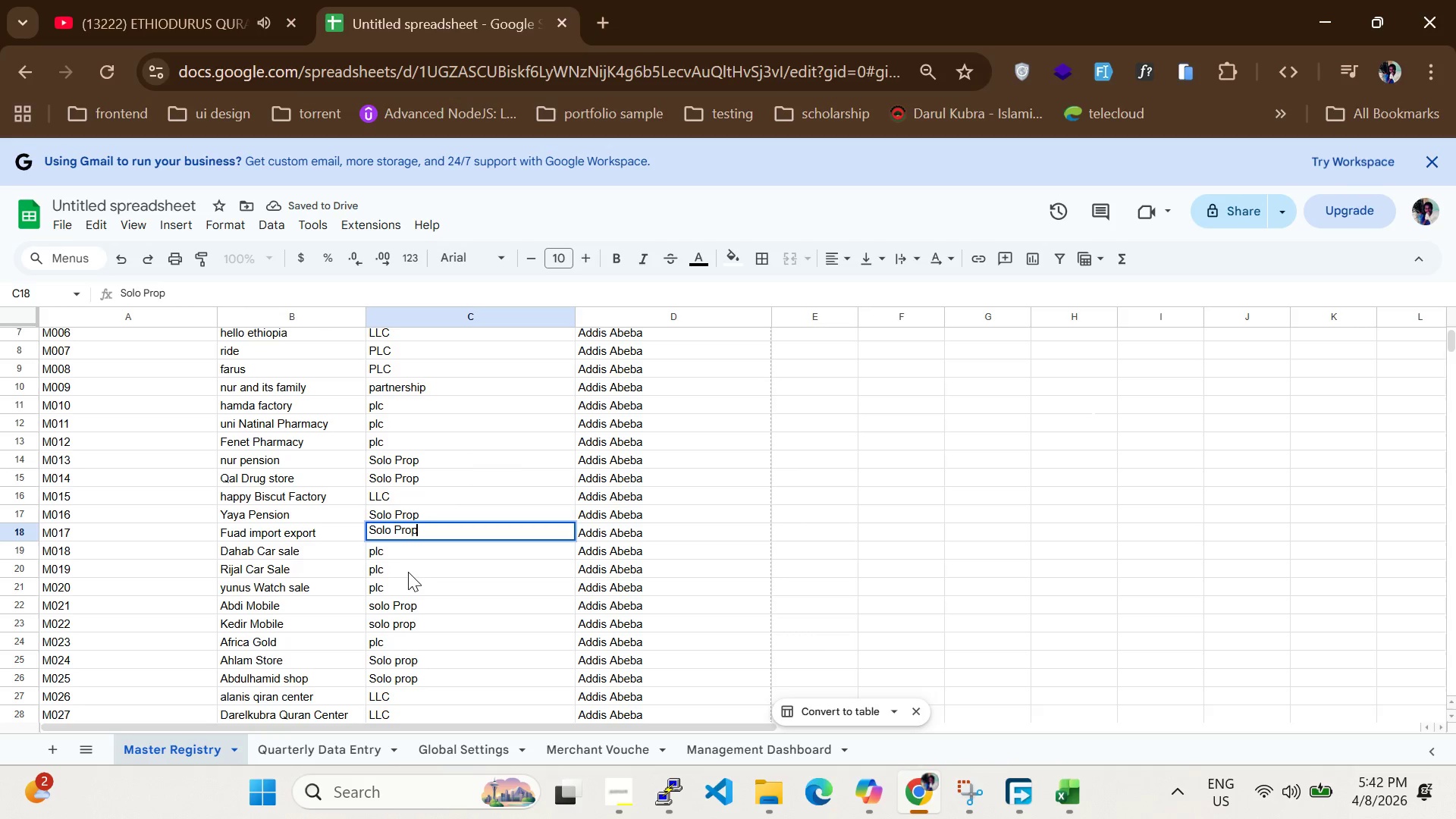 
scroll: coordinate [408, 572], scroll_direction: down, amount: 1.0
 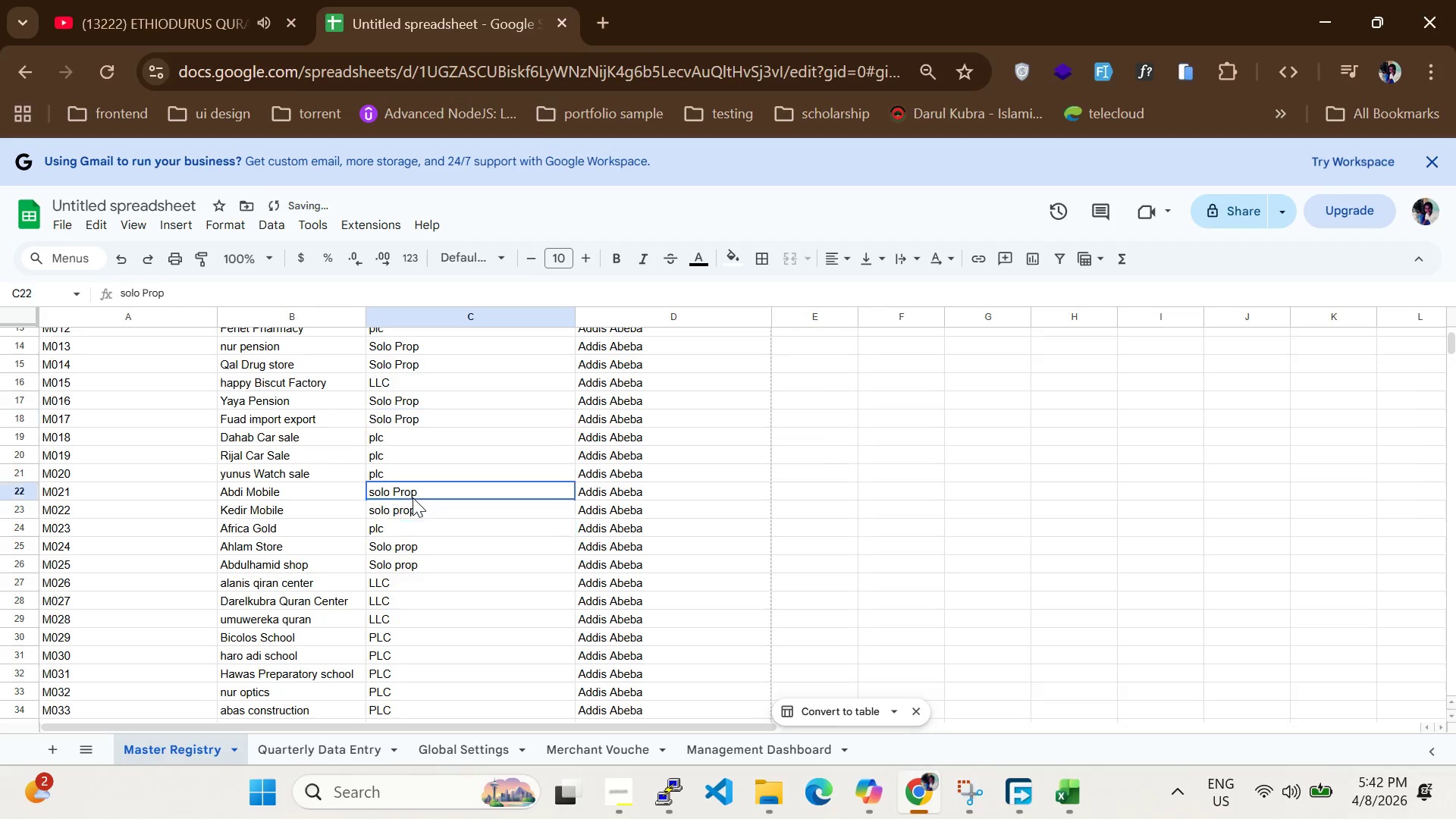 
double_click([413, 497])
 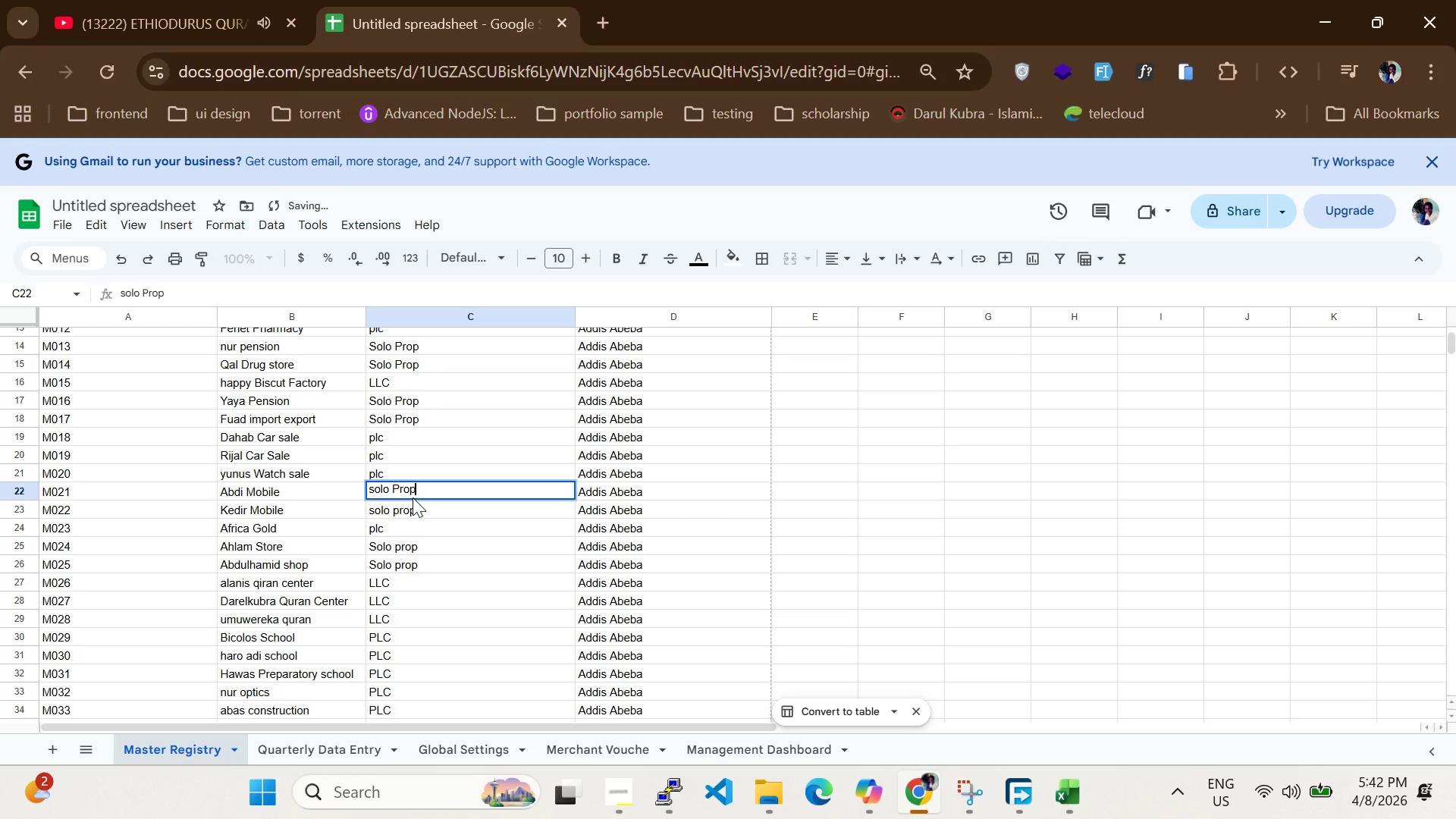 
key(Control+A)
 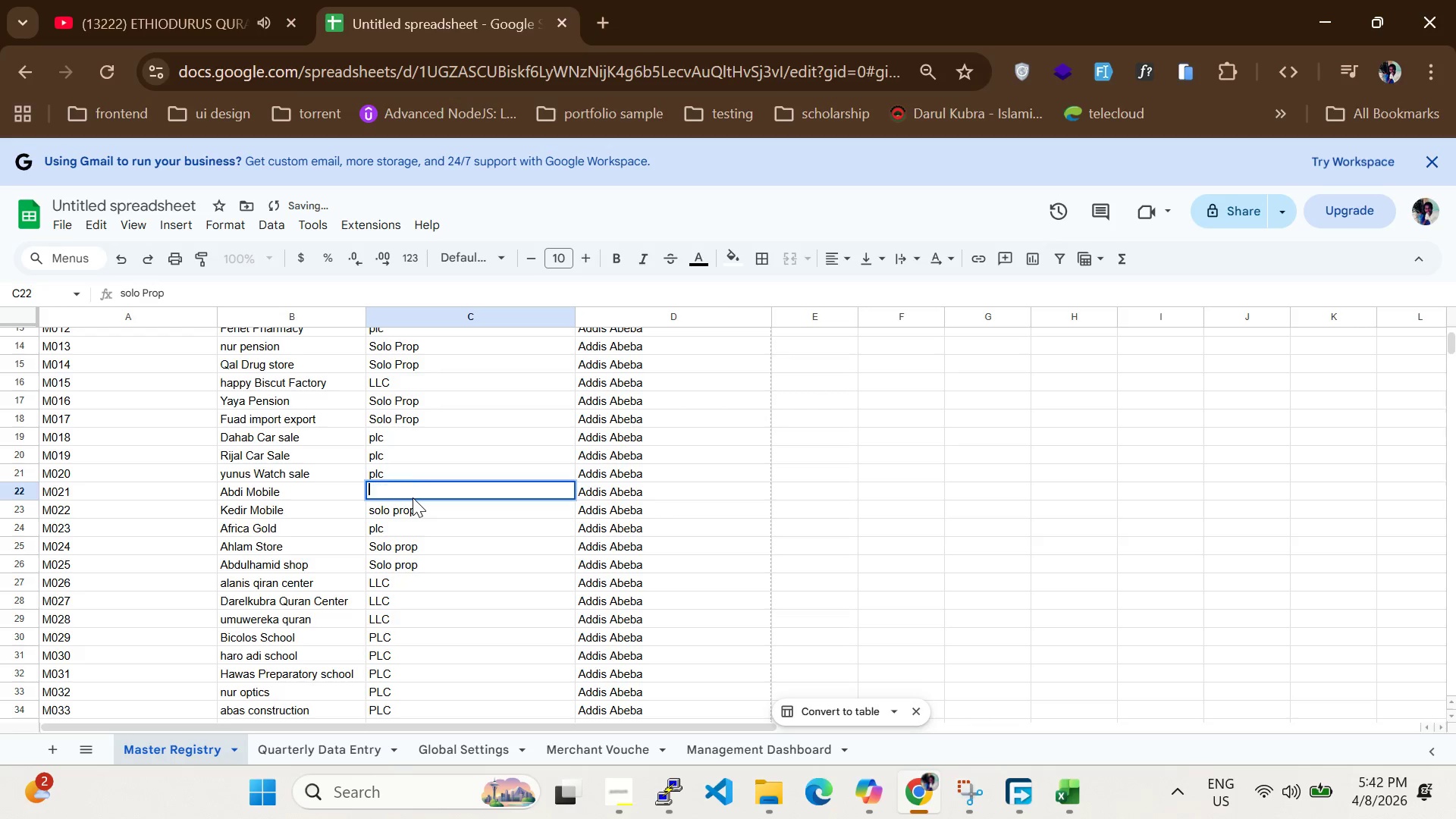 
key(Backspace)
 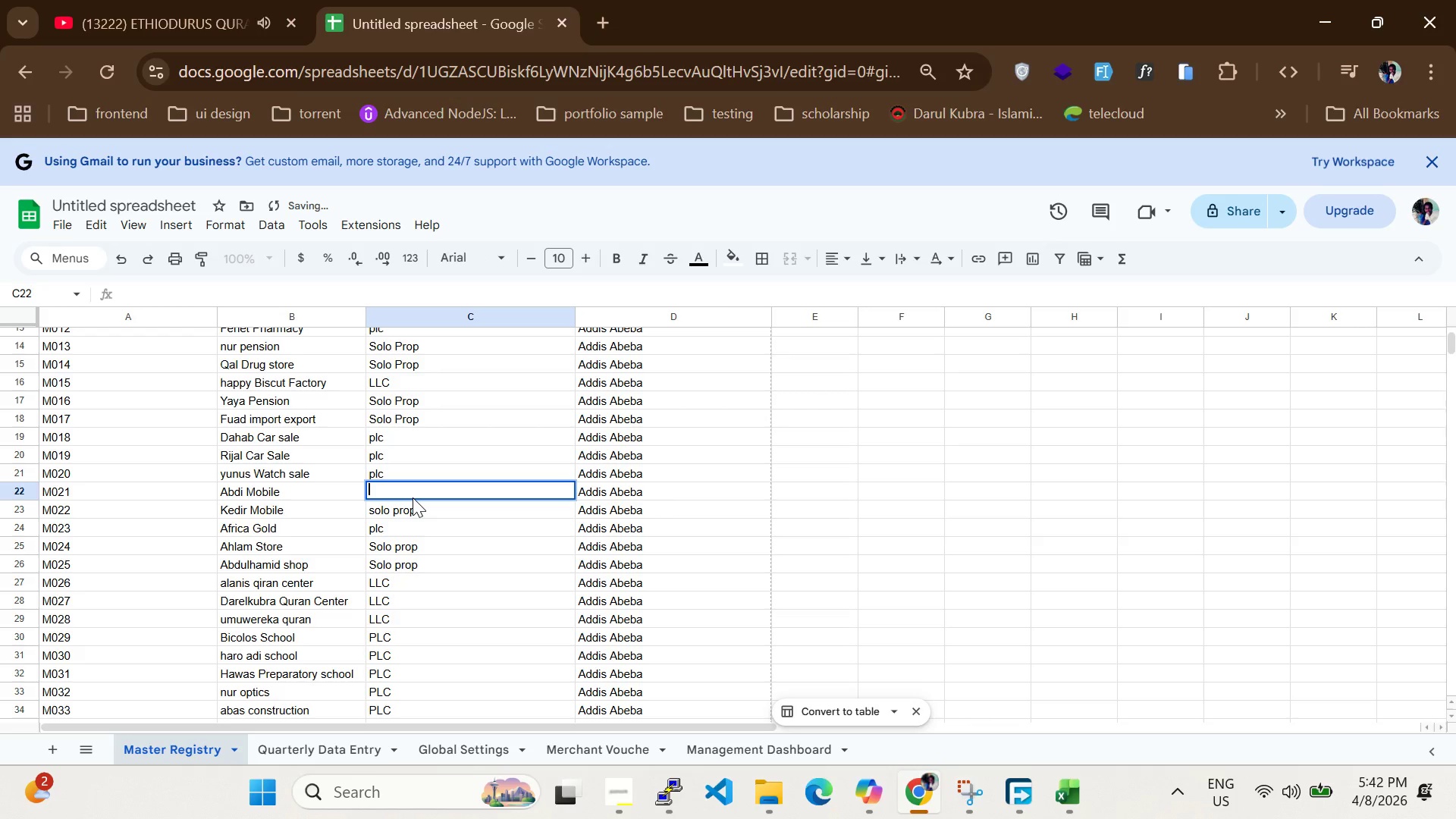 
key(Control+V)
 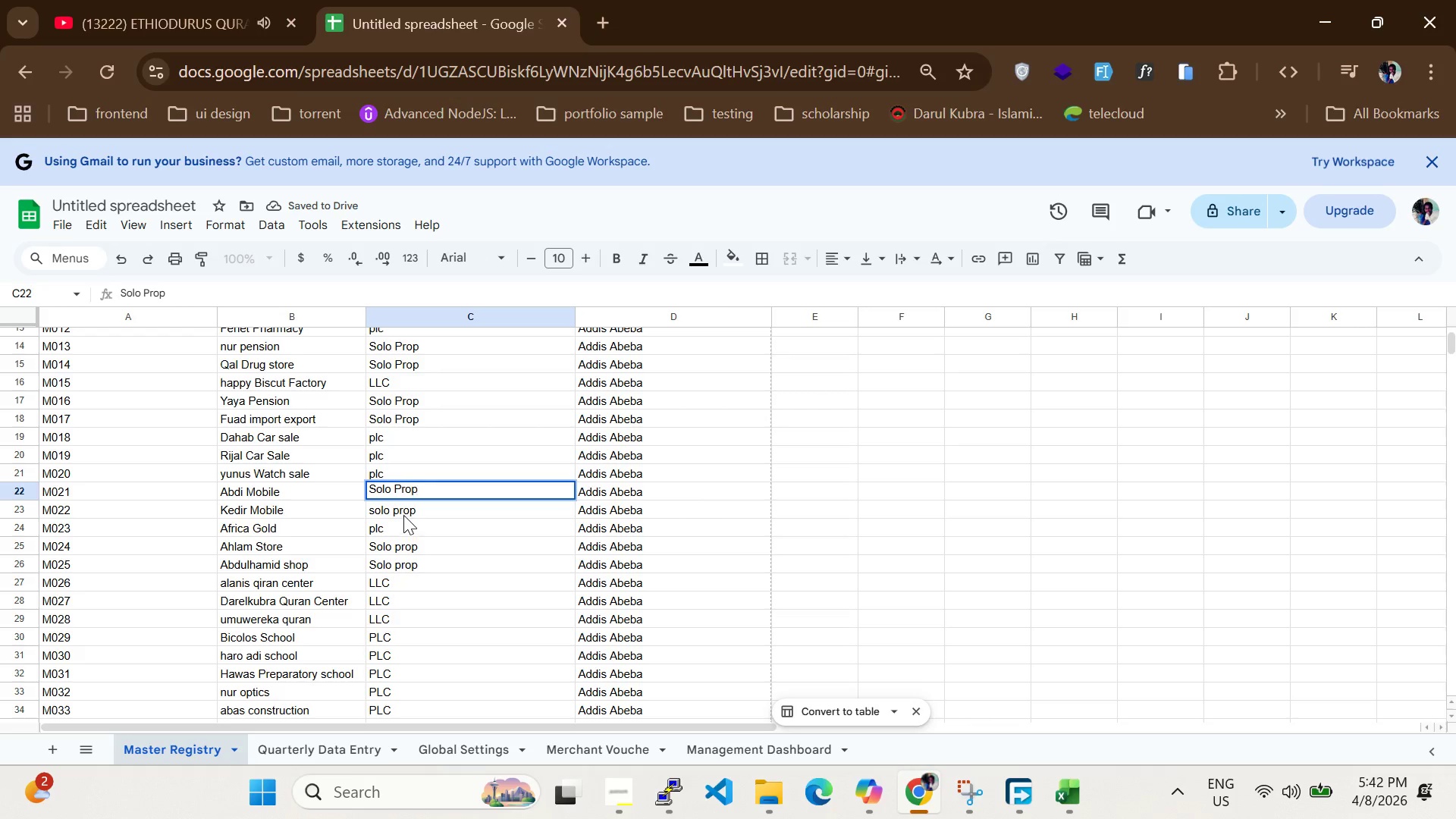 
double_click([402, 510])
 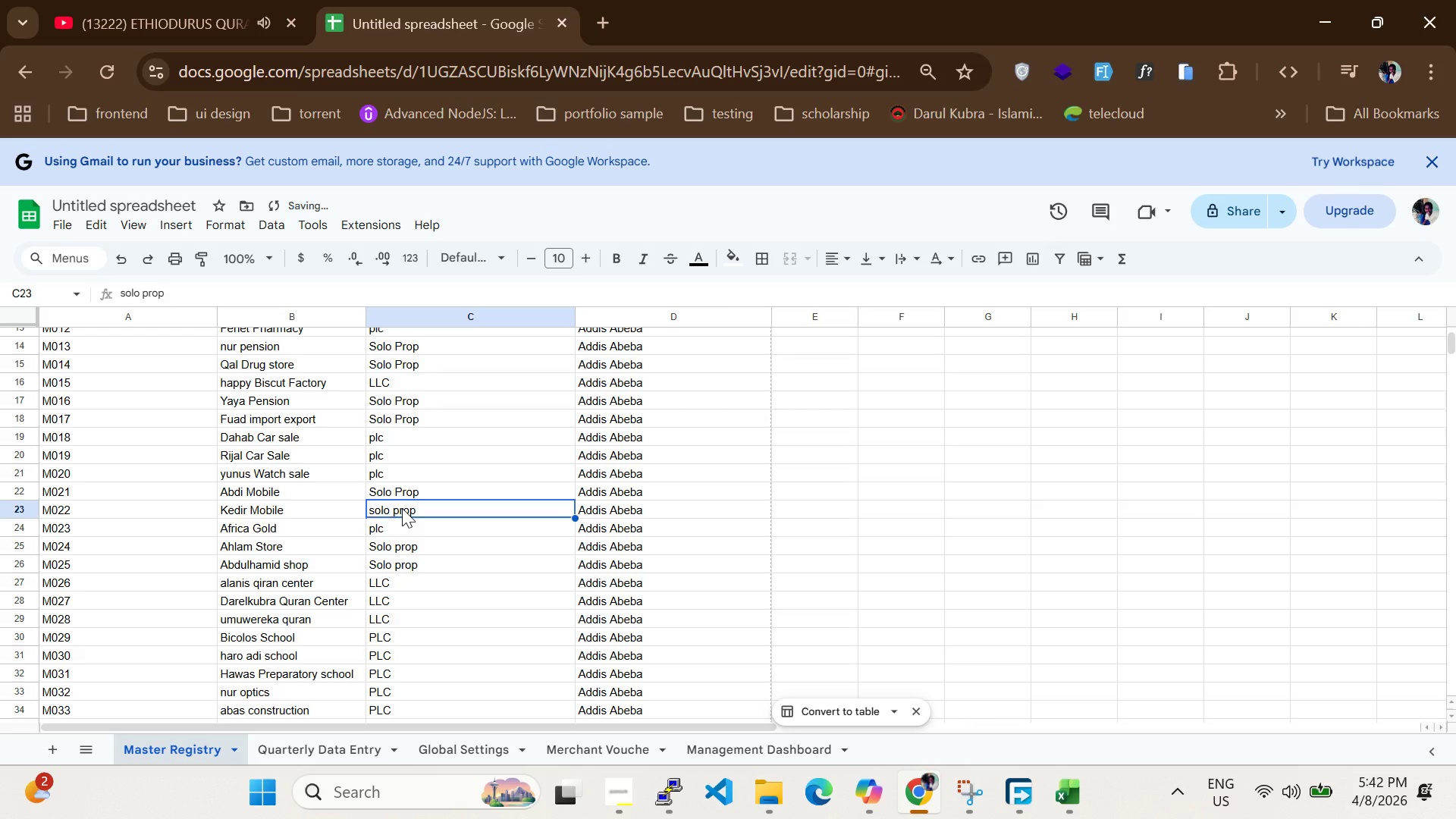 
key(Control+A)
 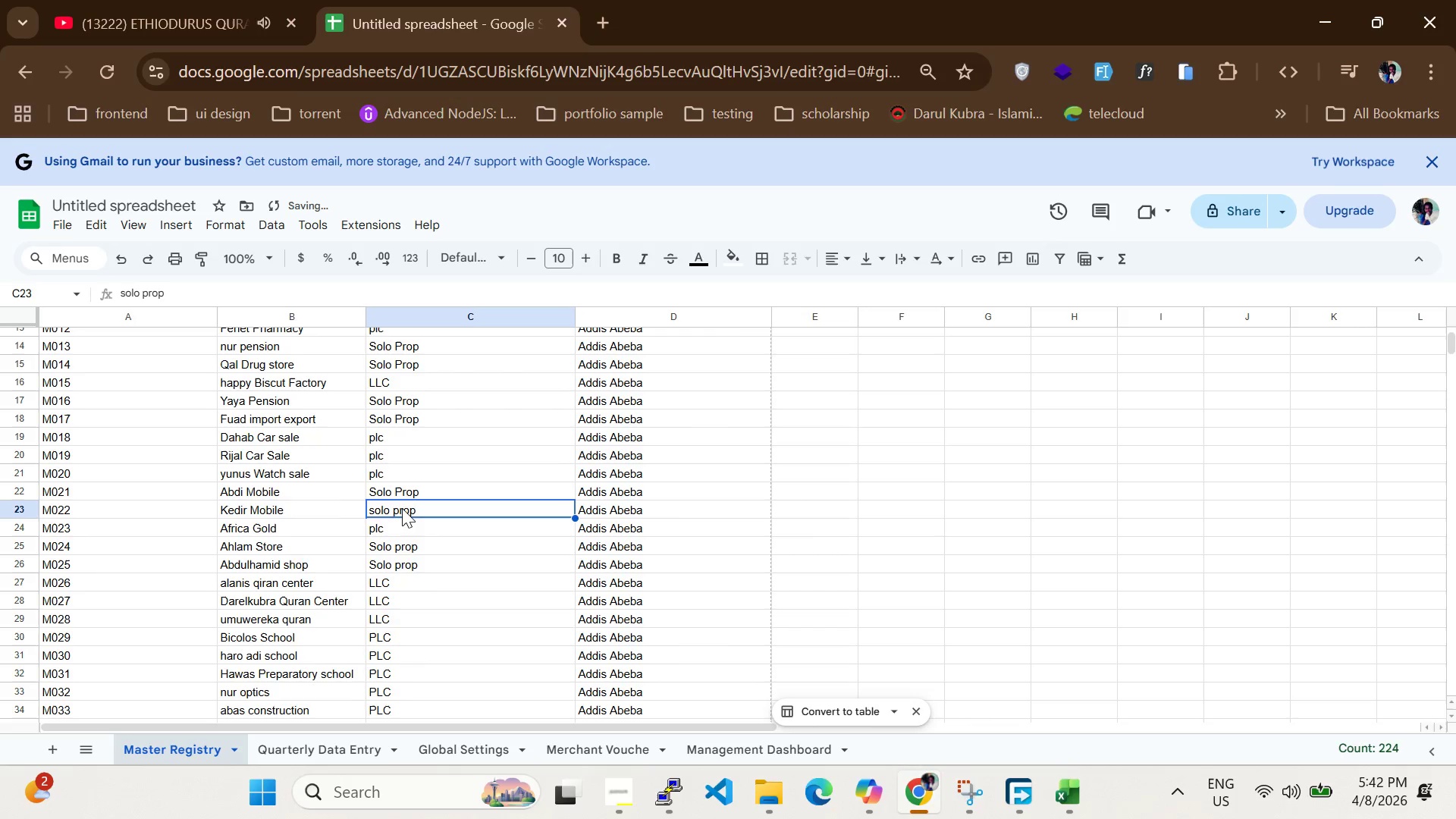 
double_click([402, 508])
 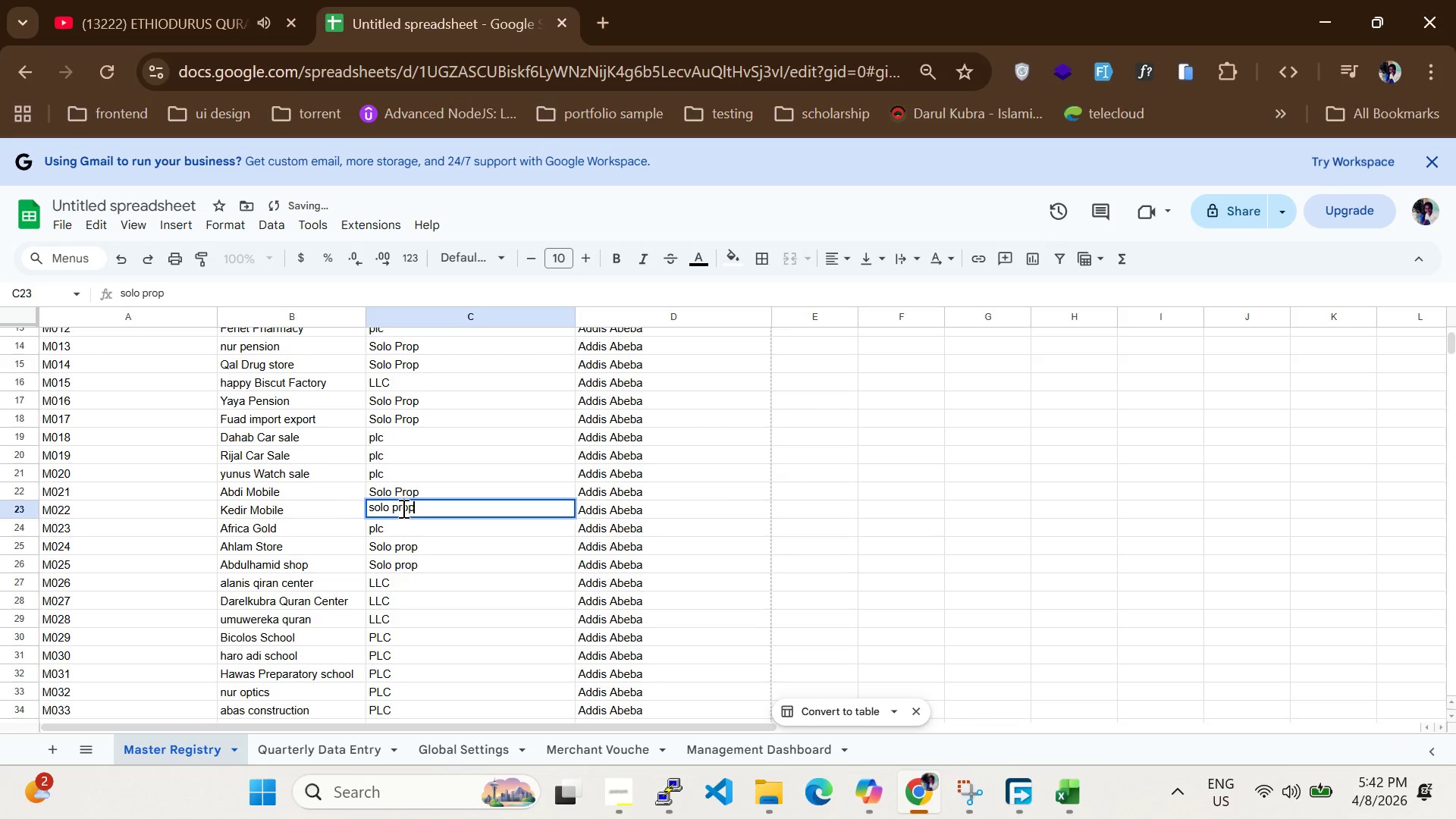 
key(Control+A)
 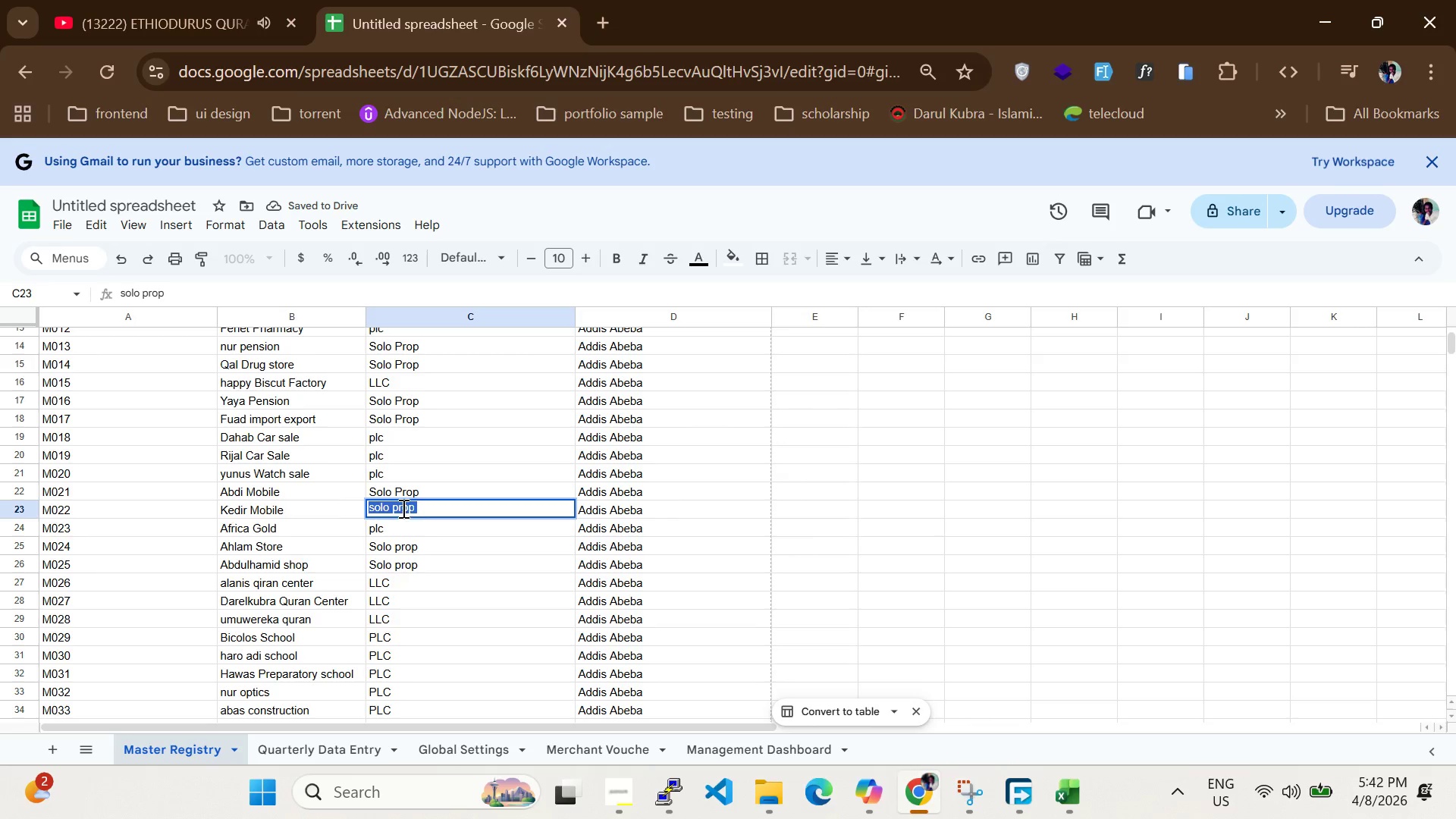 
key(Backspace)
 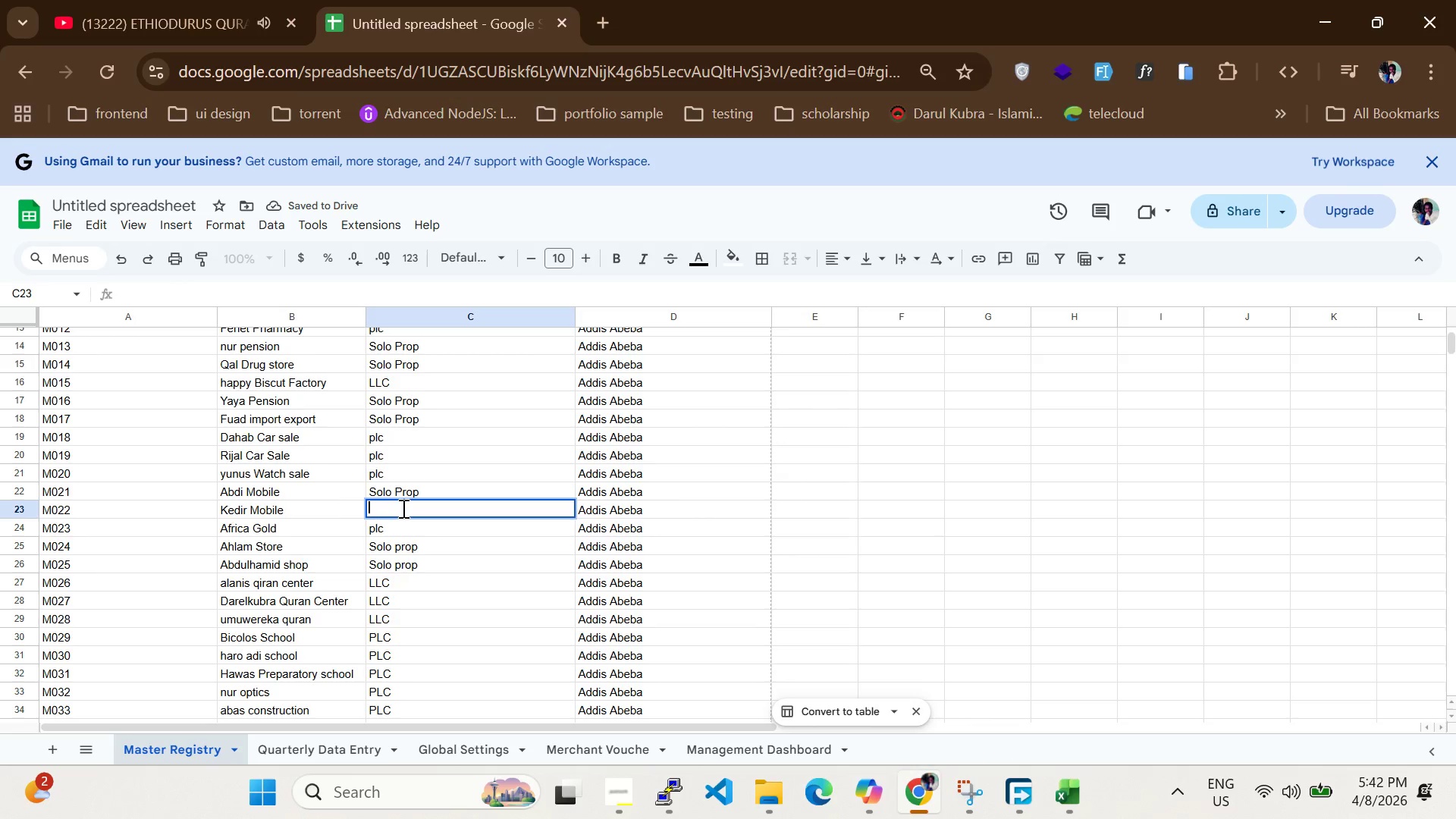 
key(Control+V)
 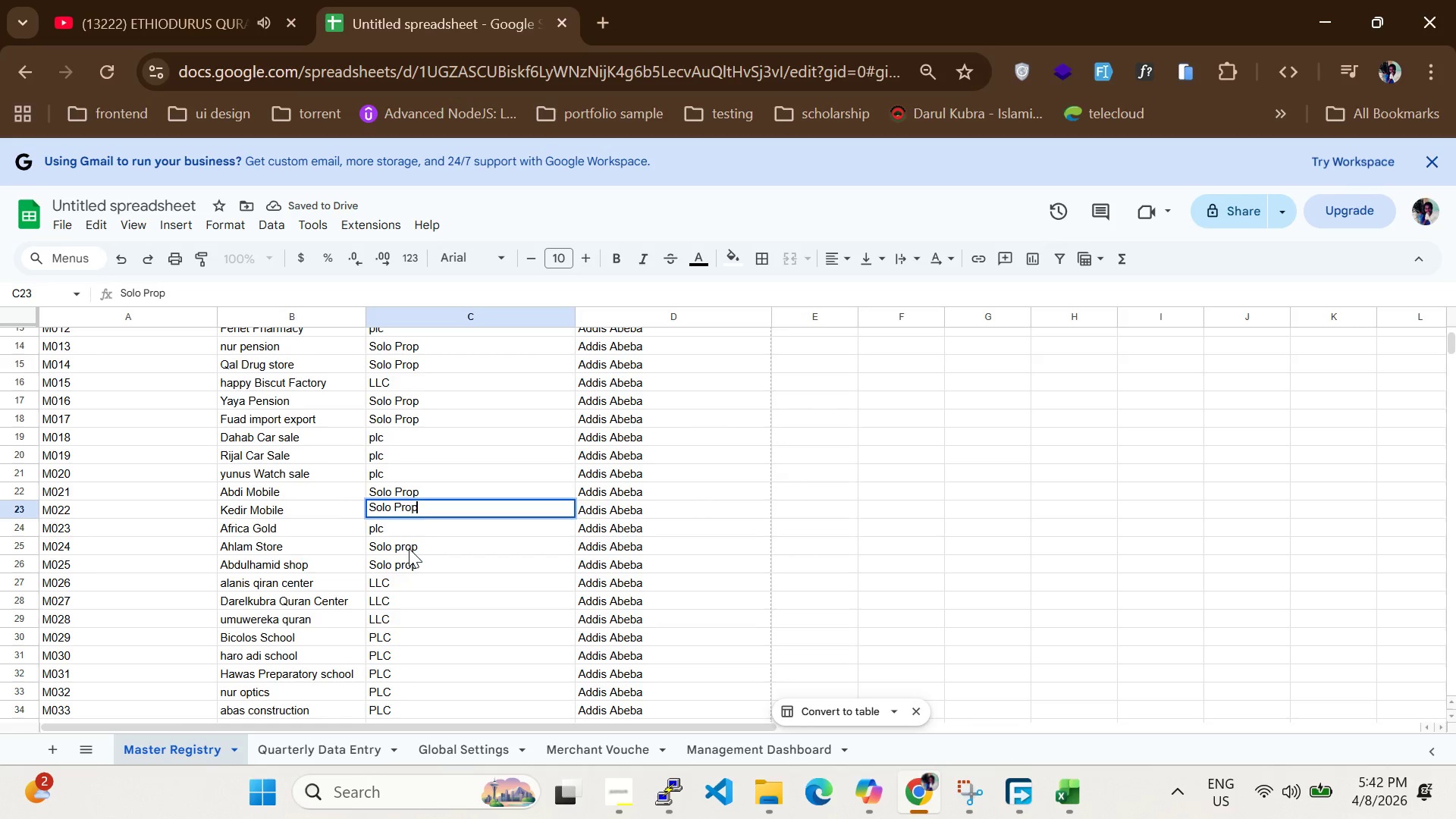 
double_click([409, 548])
 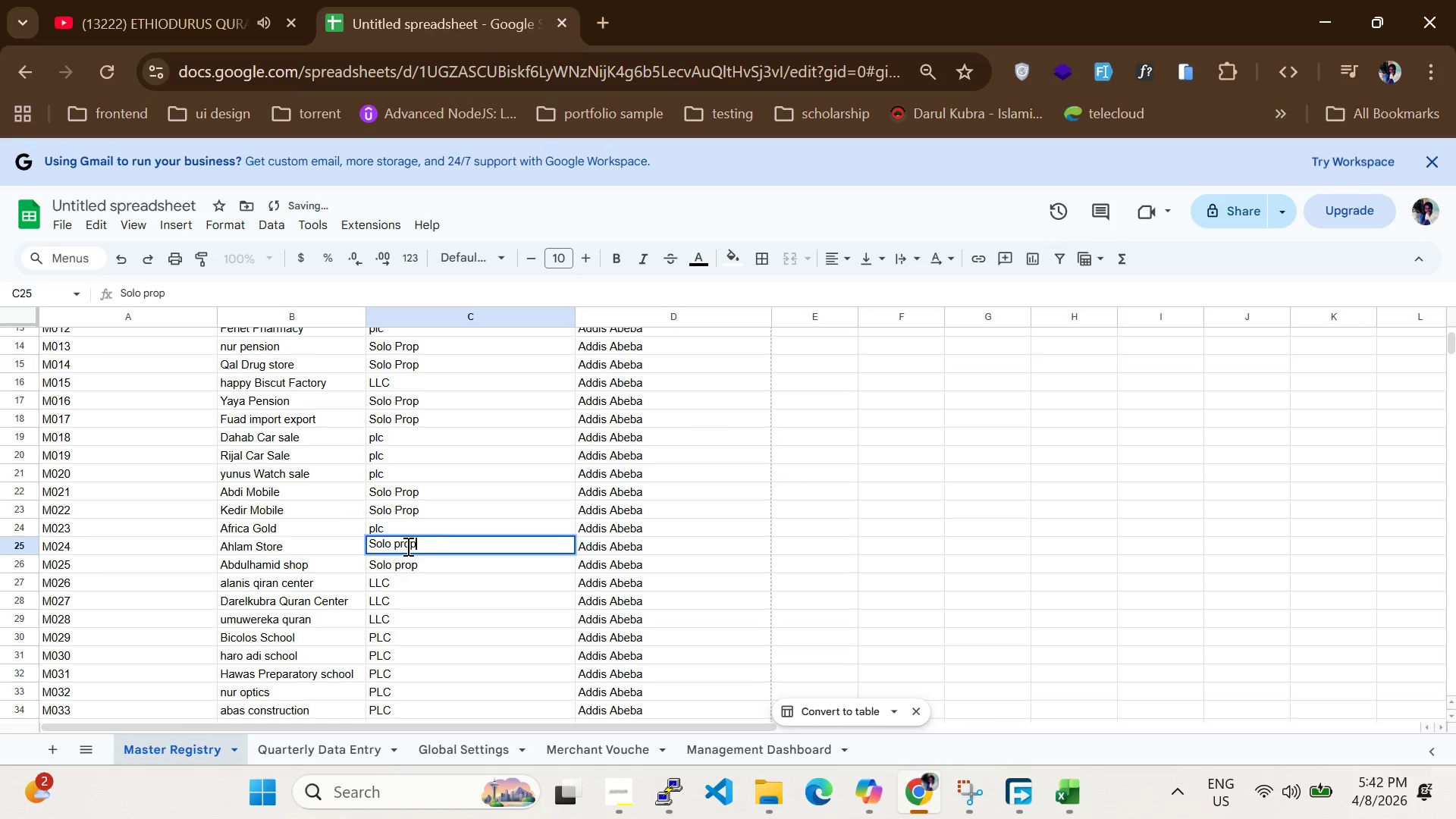 
key(Control+A)
 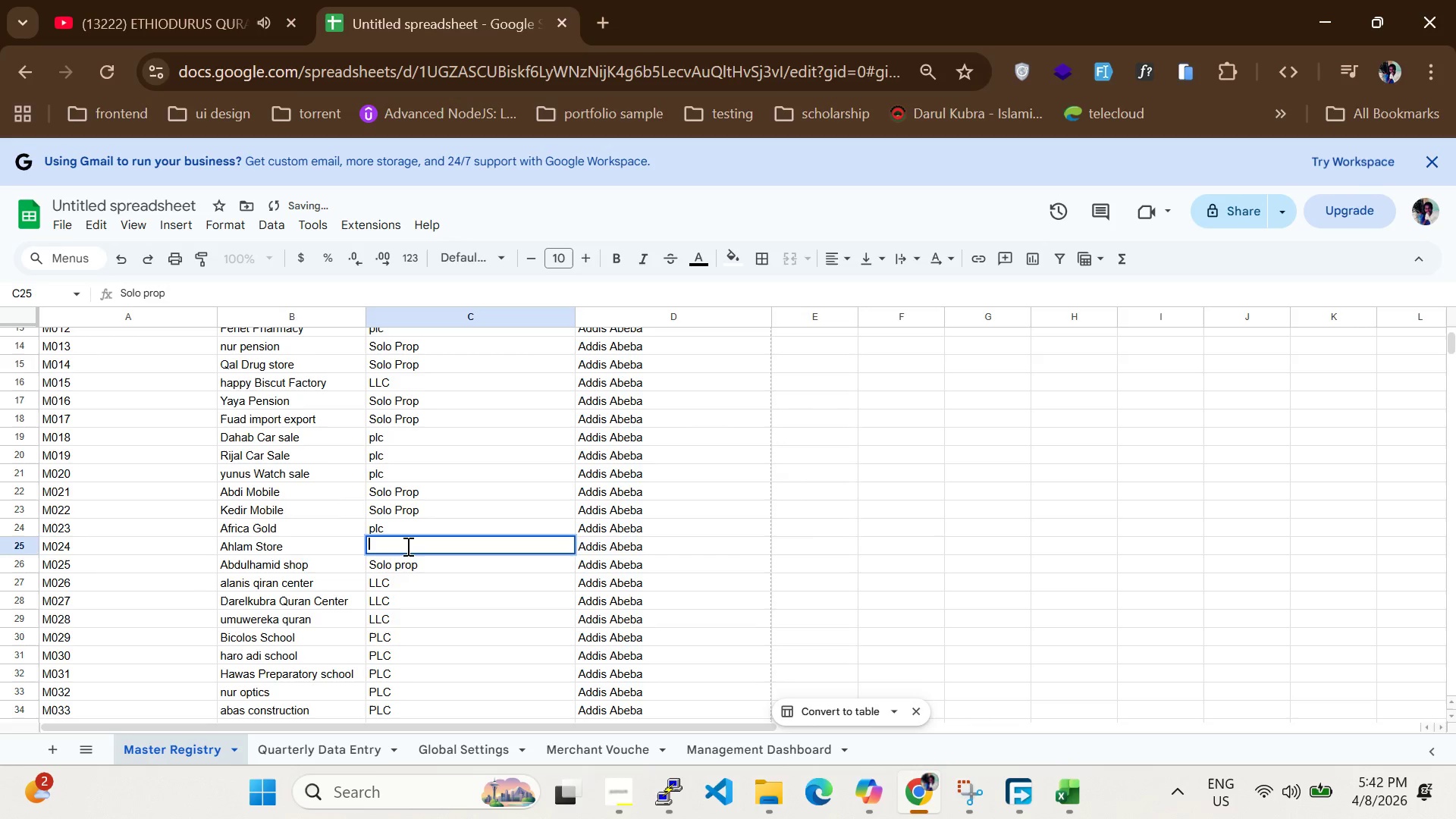 
key(Backspace)
 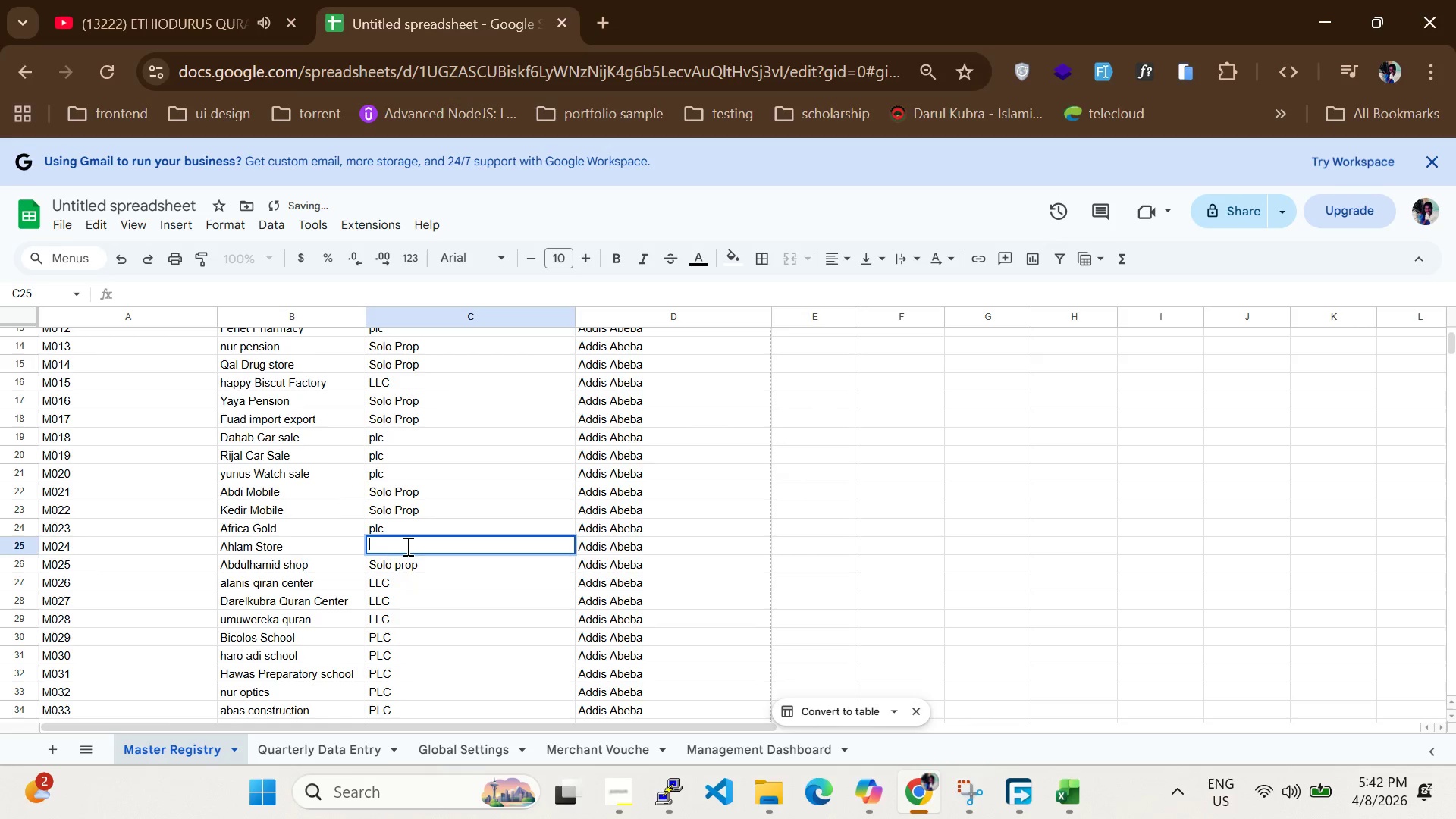 
key(Control+V)
 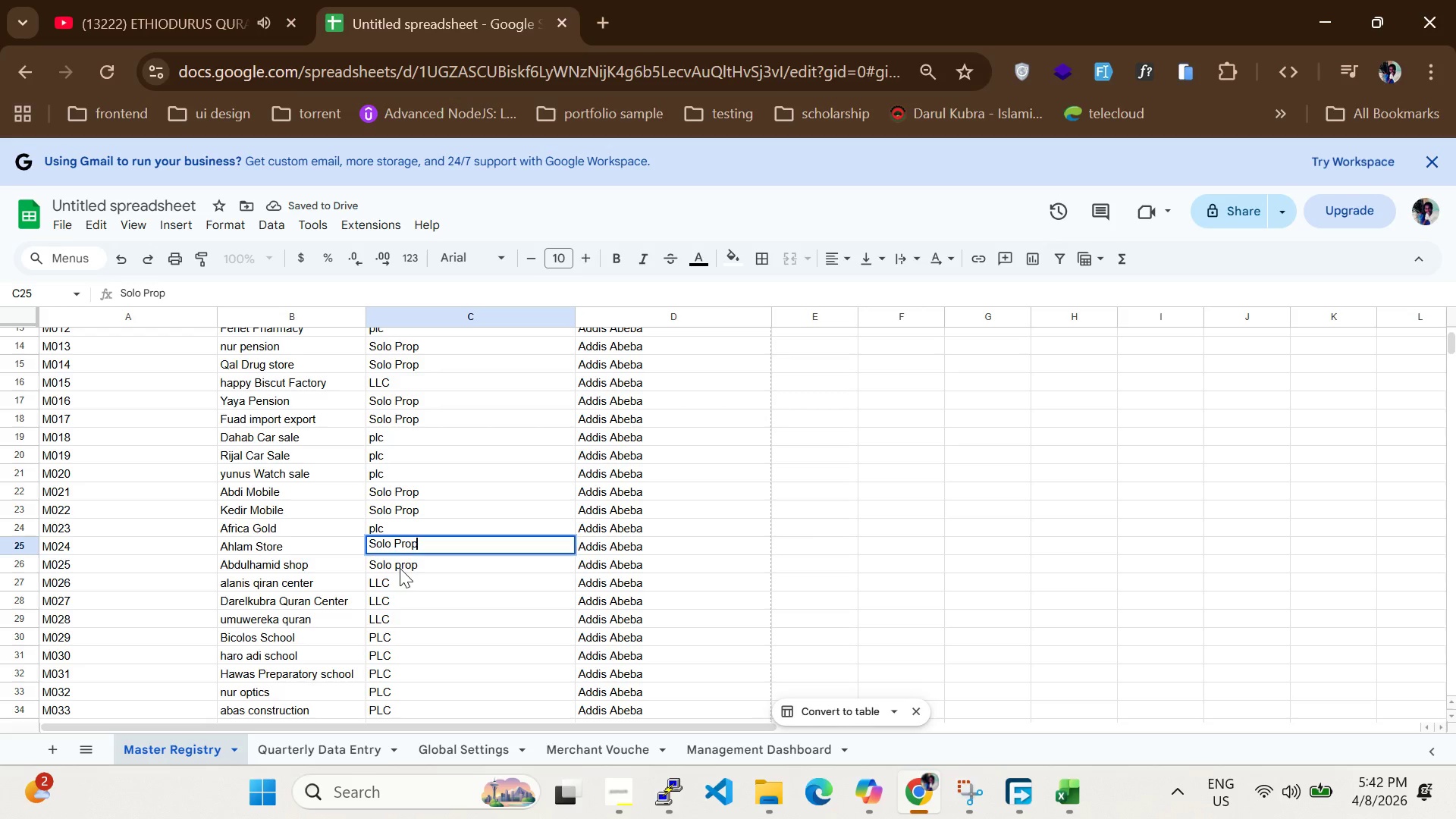 
double_click([400, 568])
 